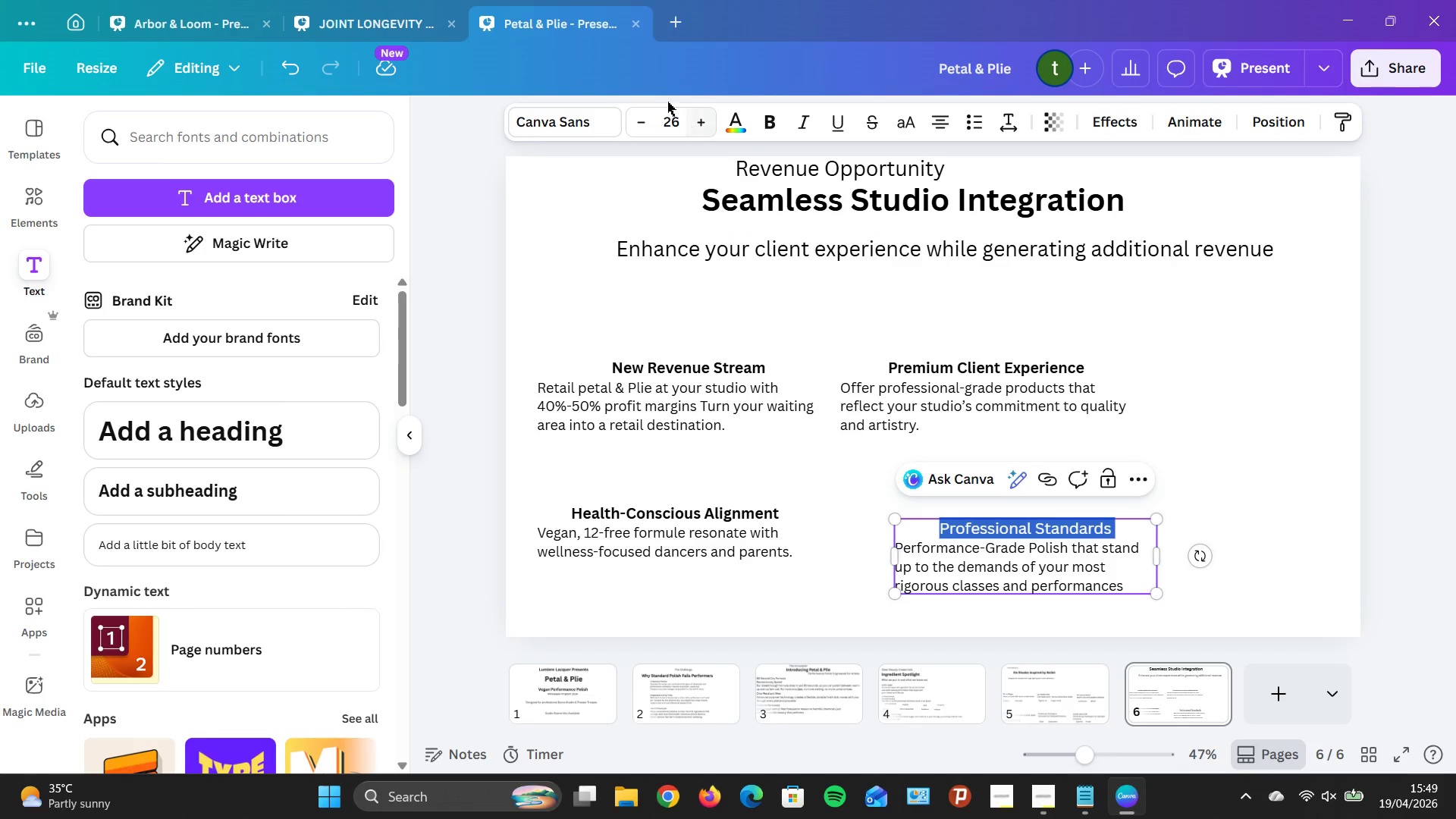 
left_click([635, 118])
 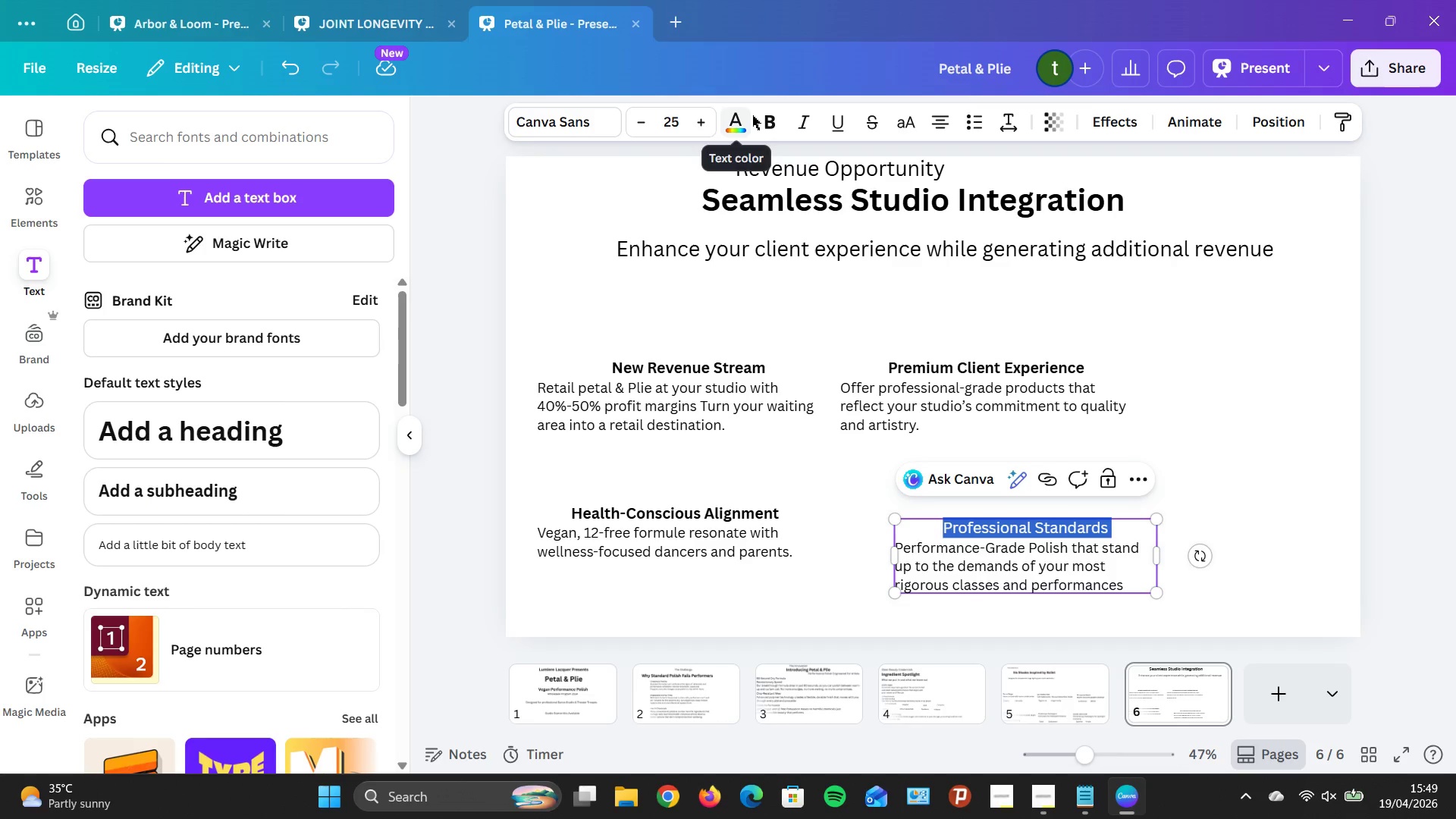 
left_click([761, 119])
 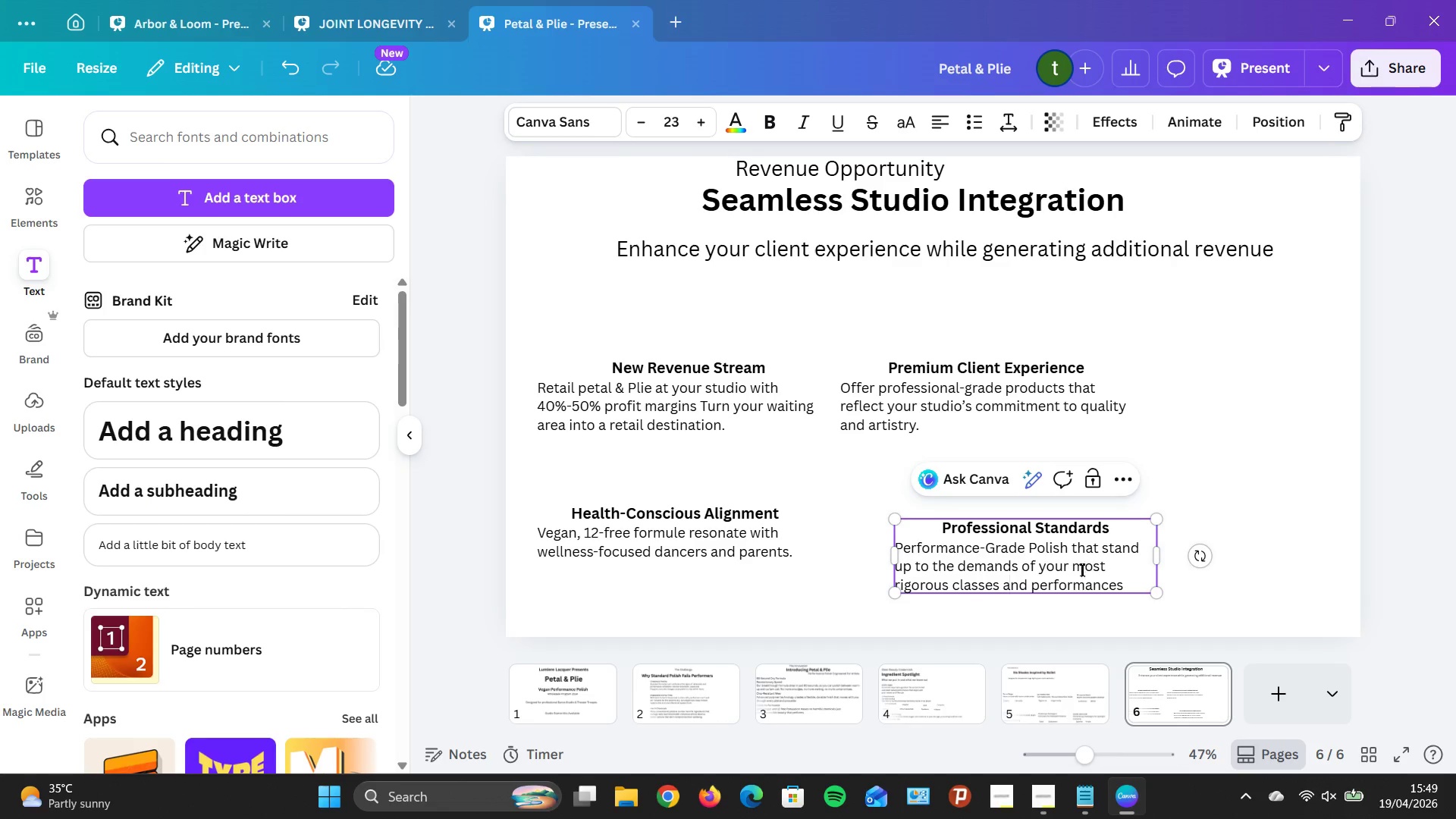 
left_click_drag(start_coordinate=[1125, 582], to_coordinate=[899, 551])
 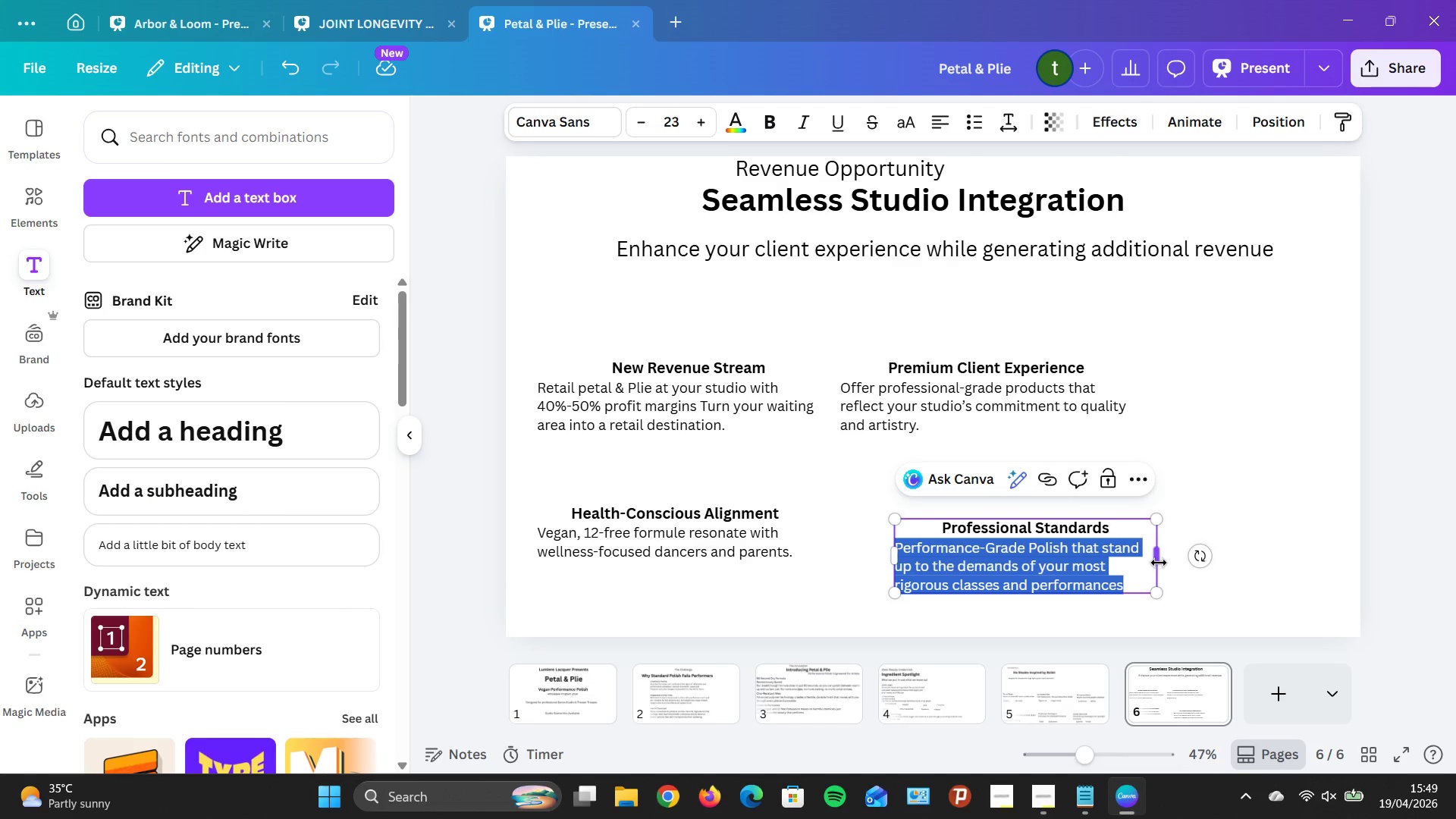 
left_click_drag(start_coordinate=[1159, 563], to_coordinate=[1185, 563])
 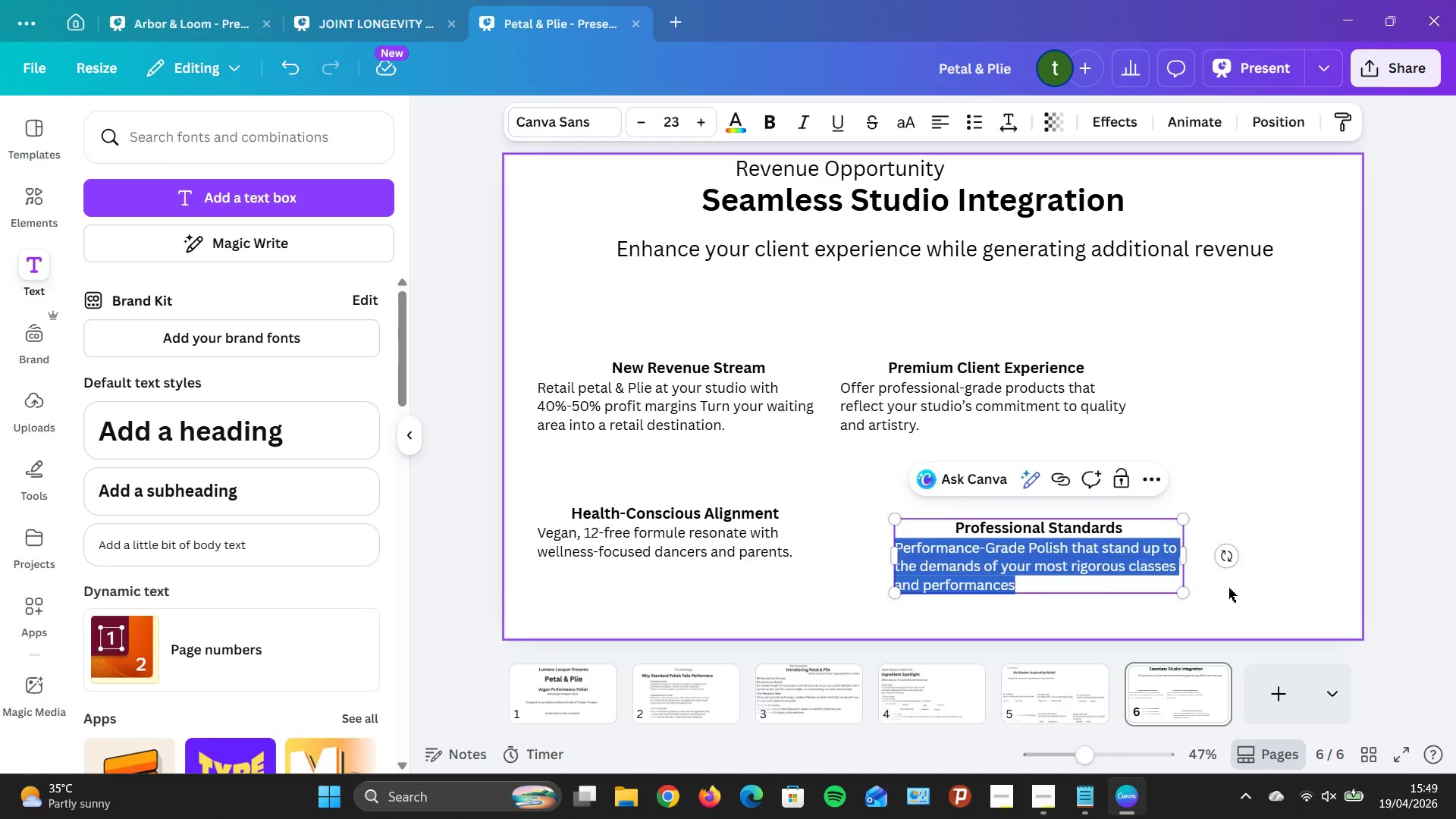 
left_click([1228, 588])
 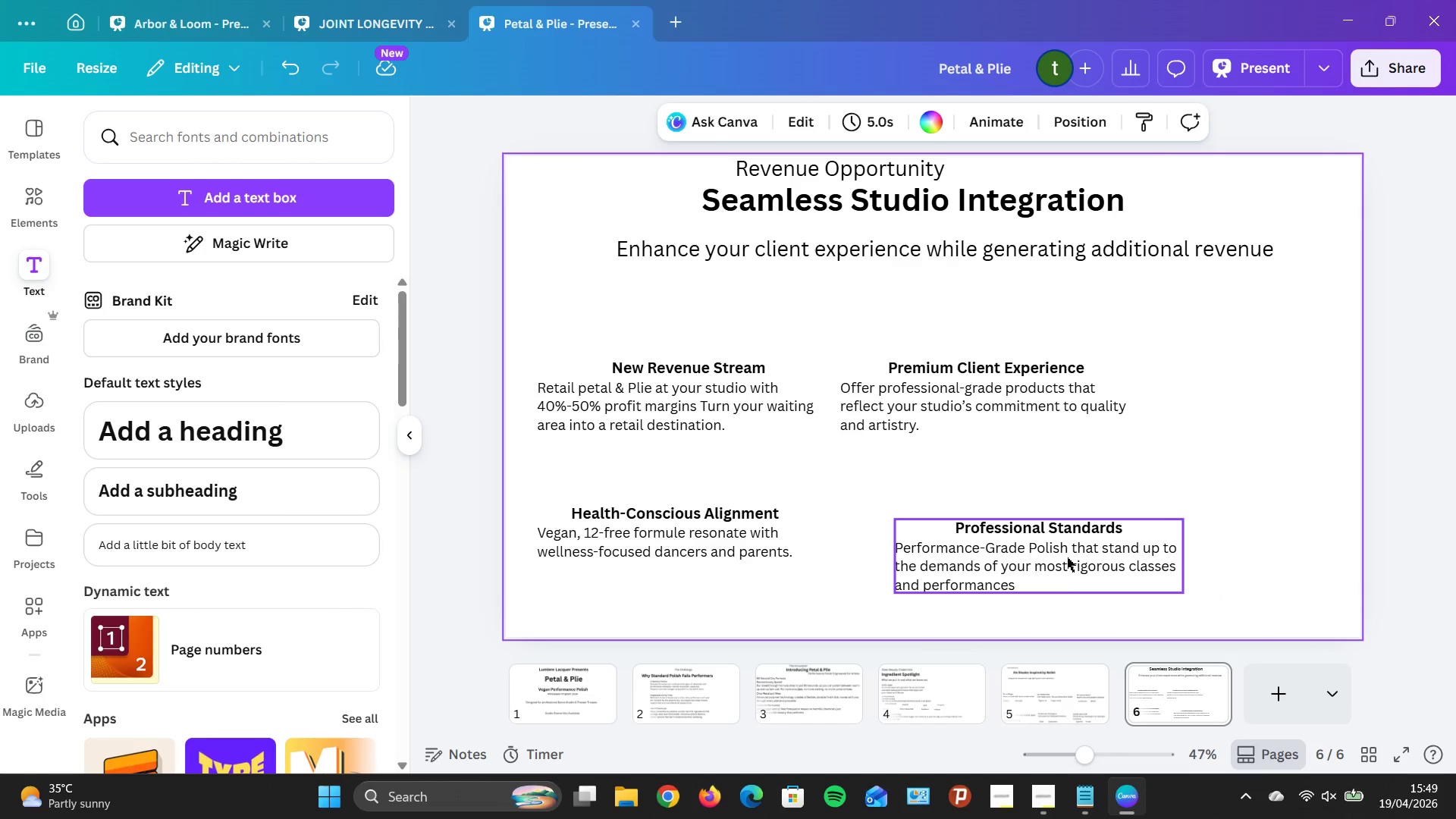 
left_click_drag(start_coordinate=[1067, 557], to_coordinate=[1013, 542])
 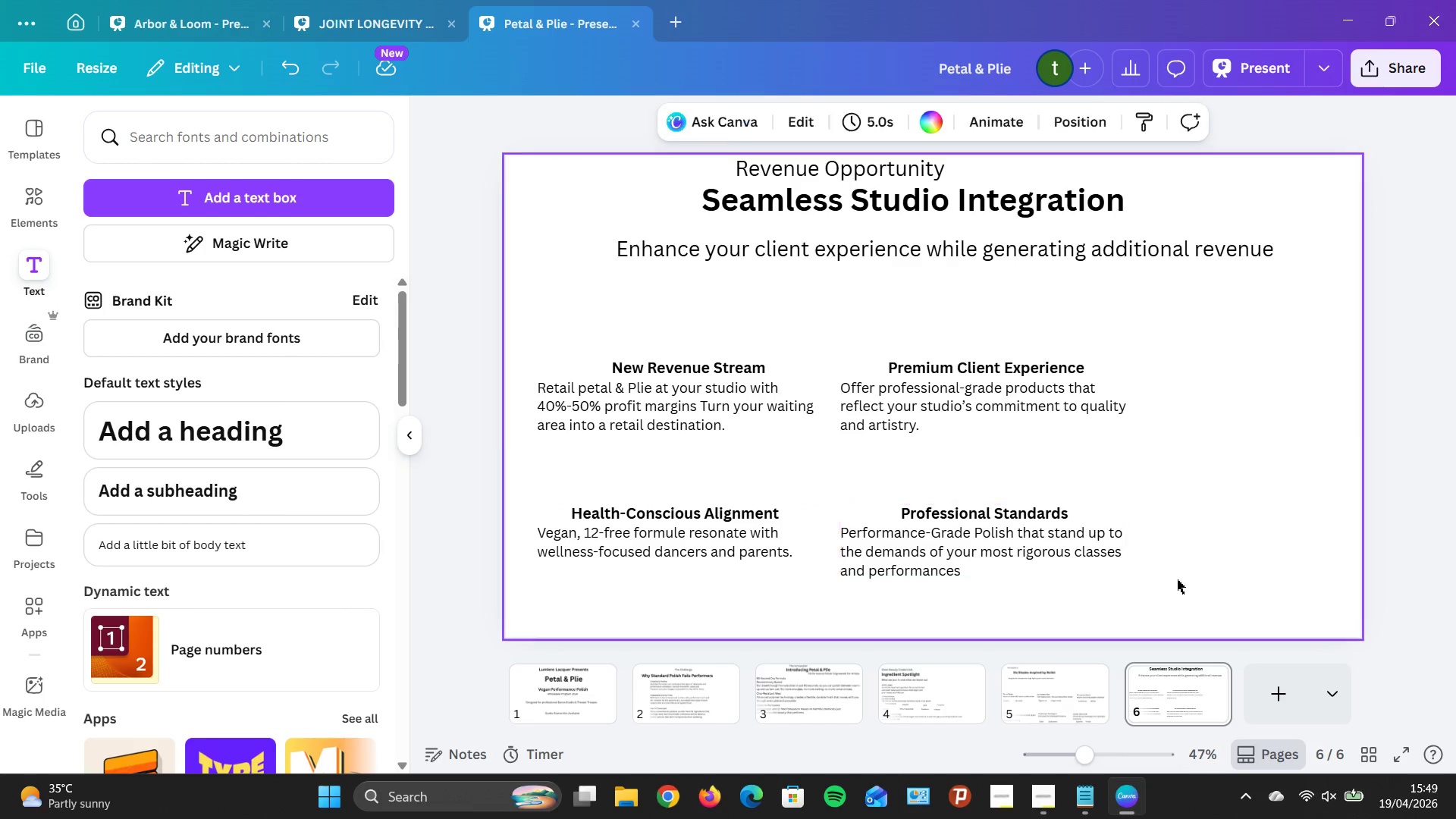 
left_click([1172, 574])
 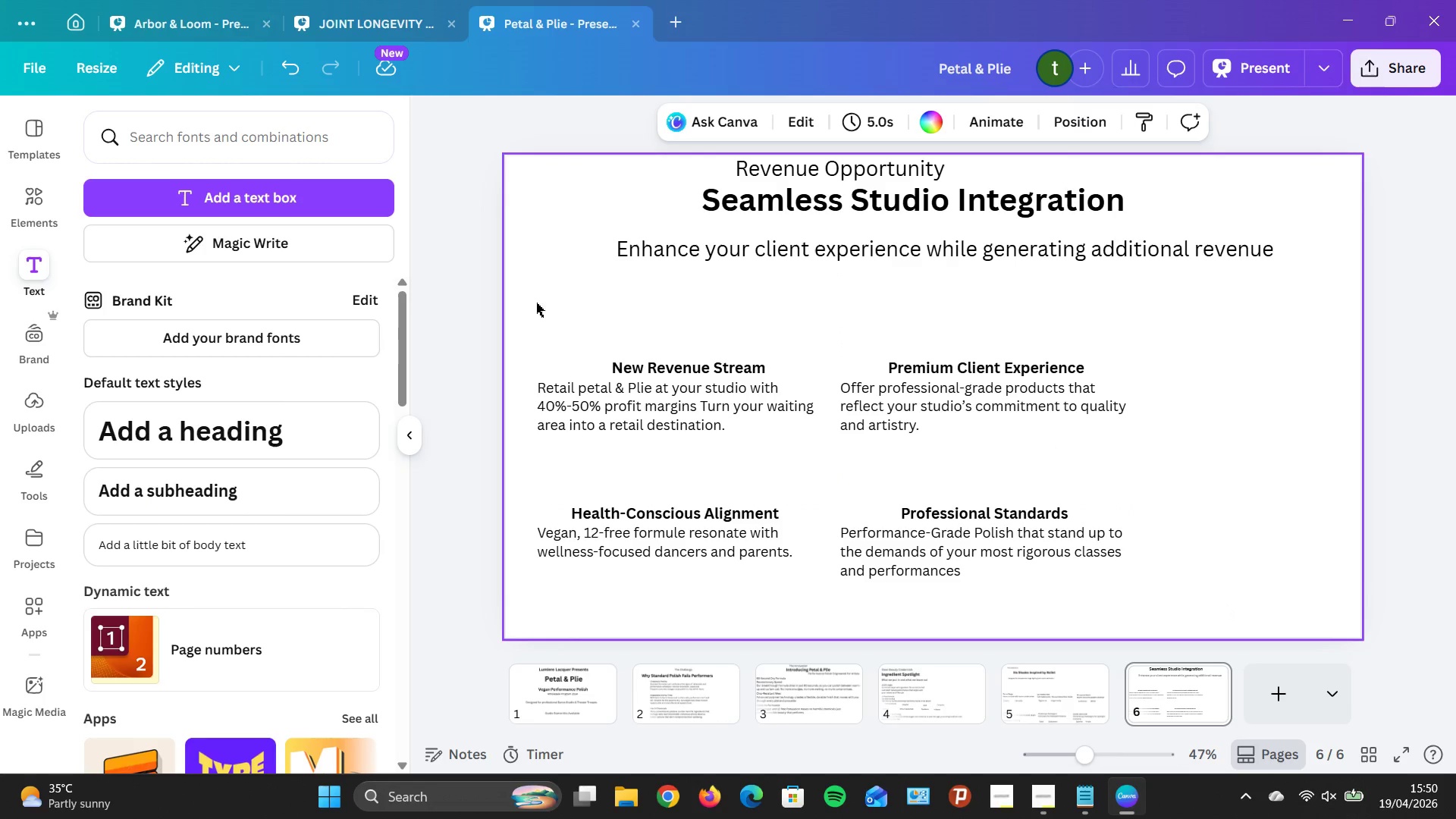 
left_click_drag(start_coordinate=[531, 319], to_coordinate=[1131, 603])
 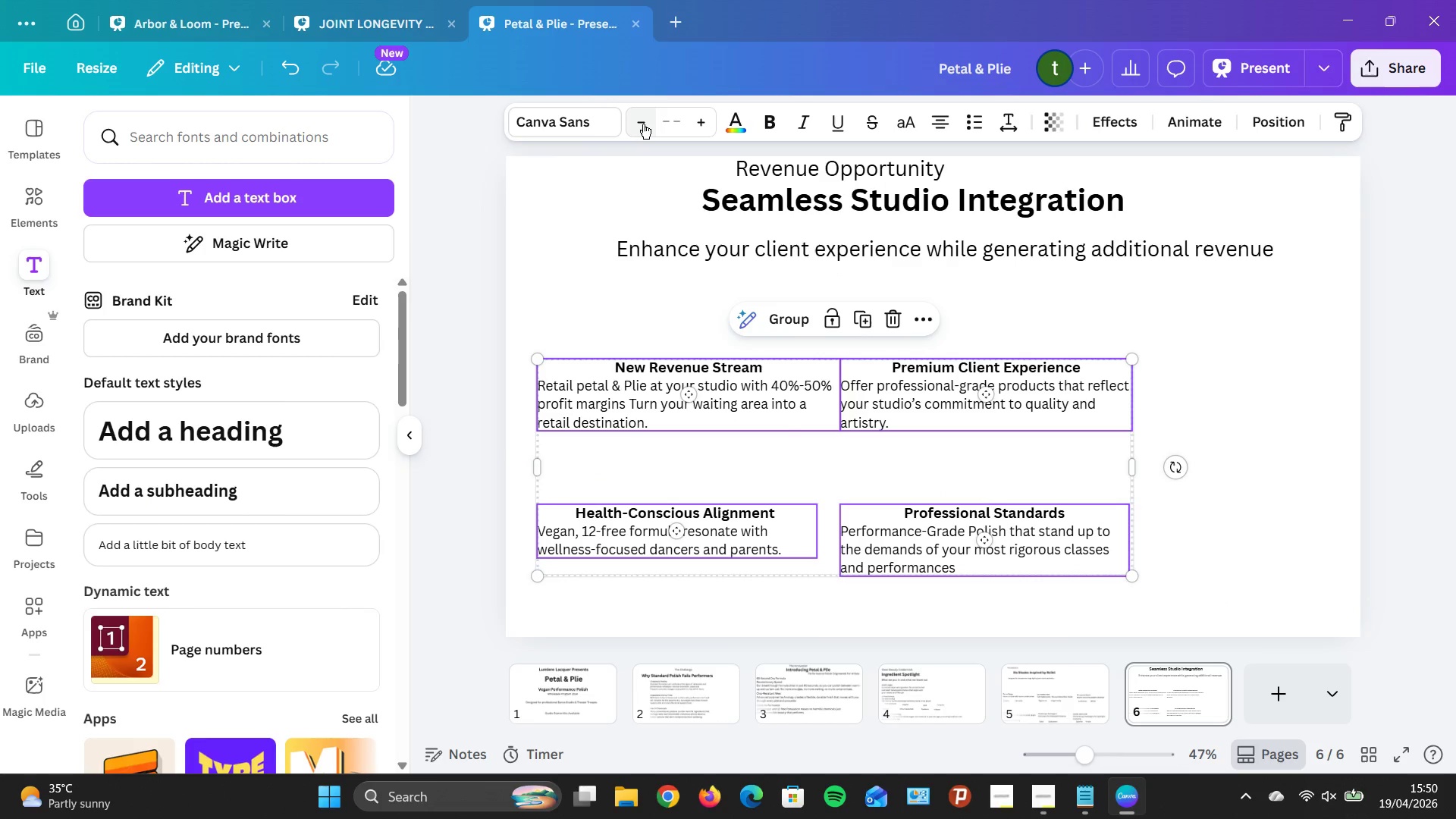 
left_click([643, 124])
 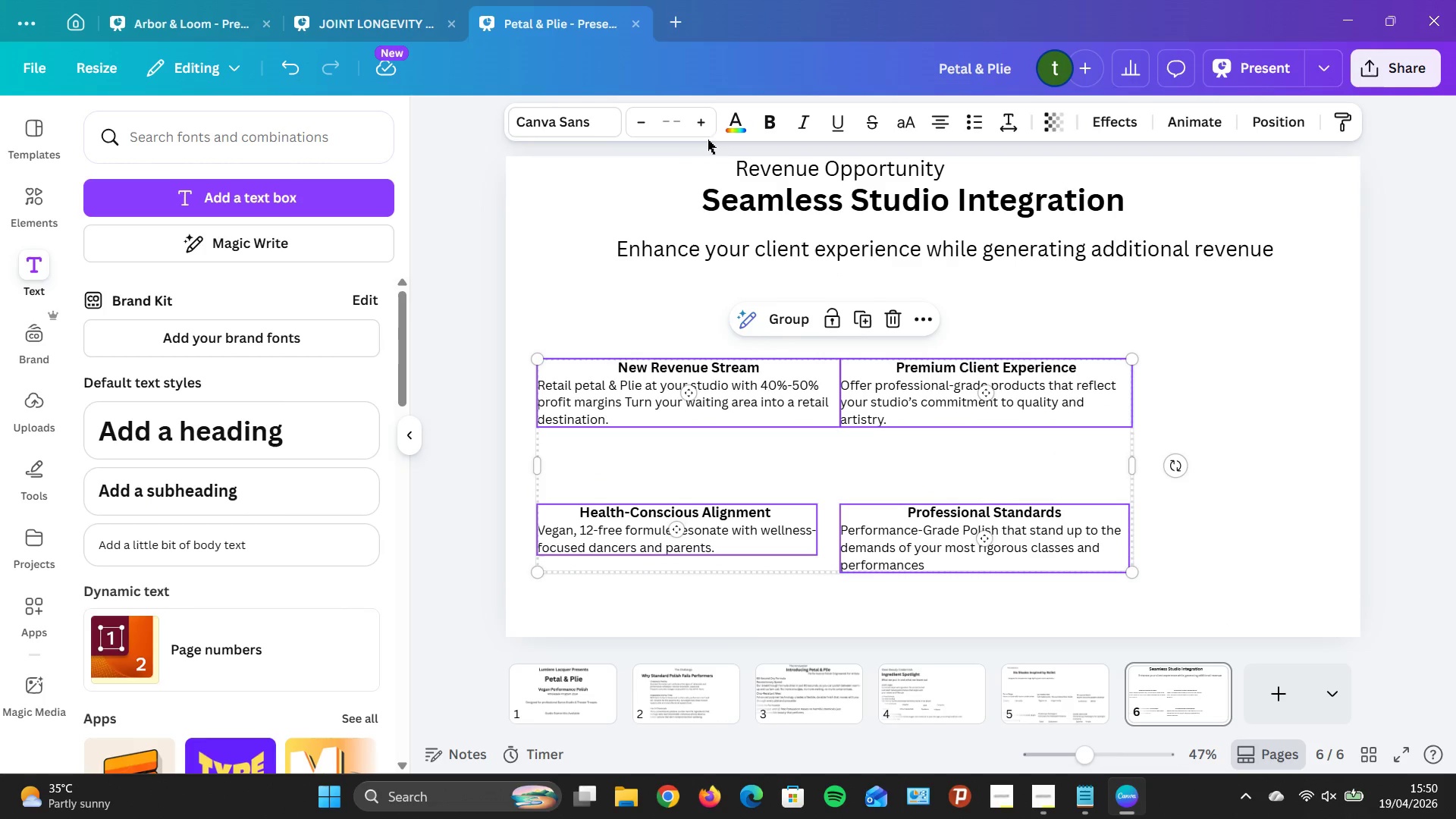 
left_click([702, 121])
 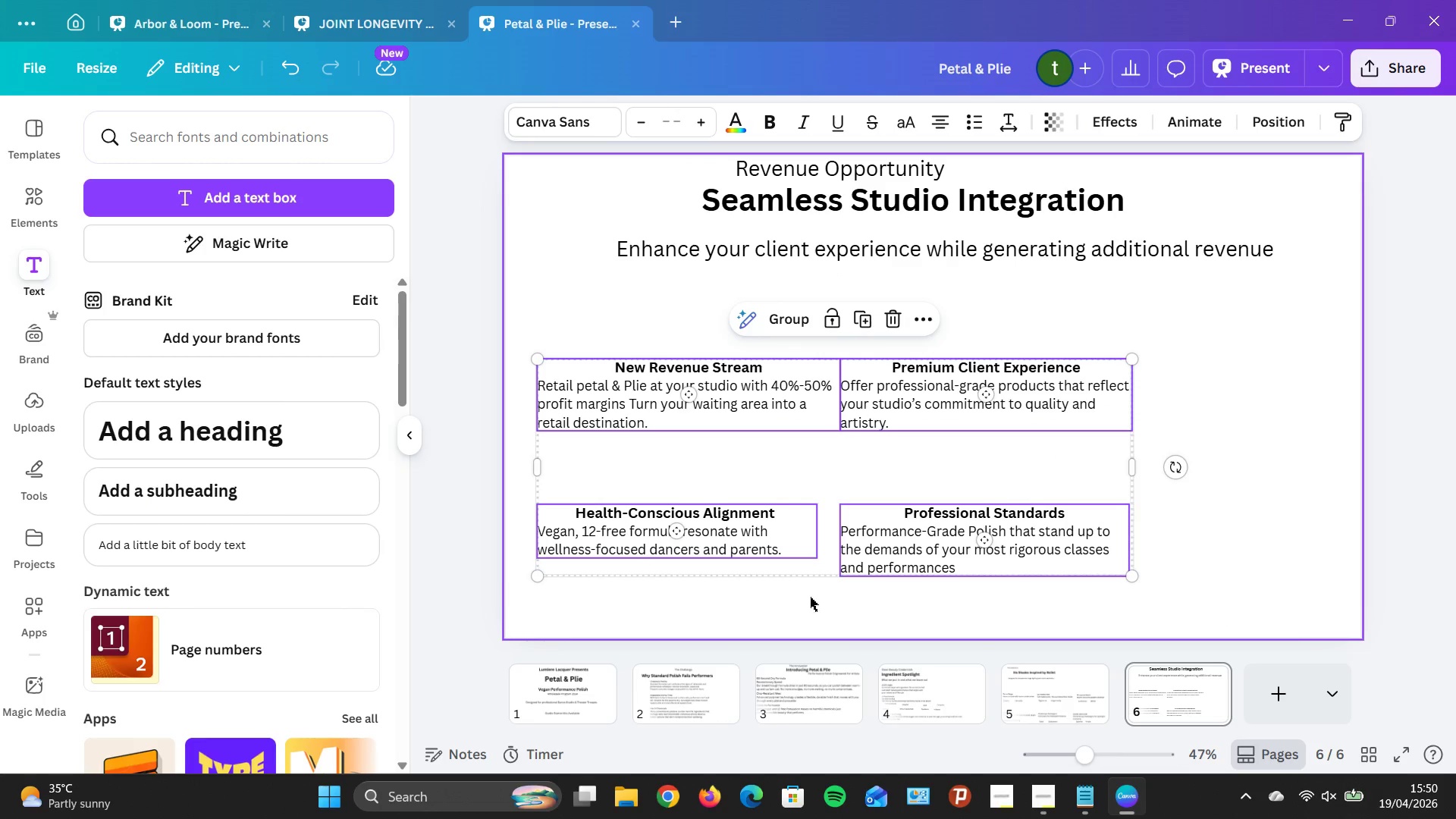 
left_click([814, 619])
 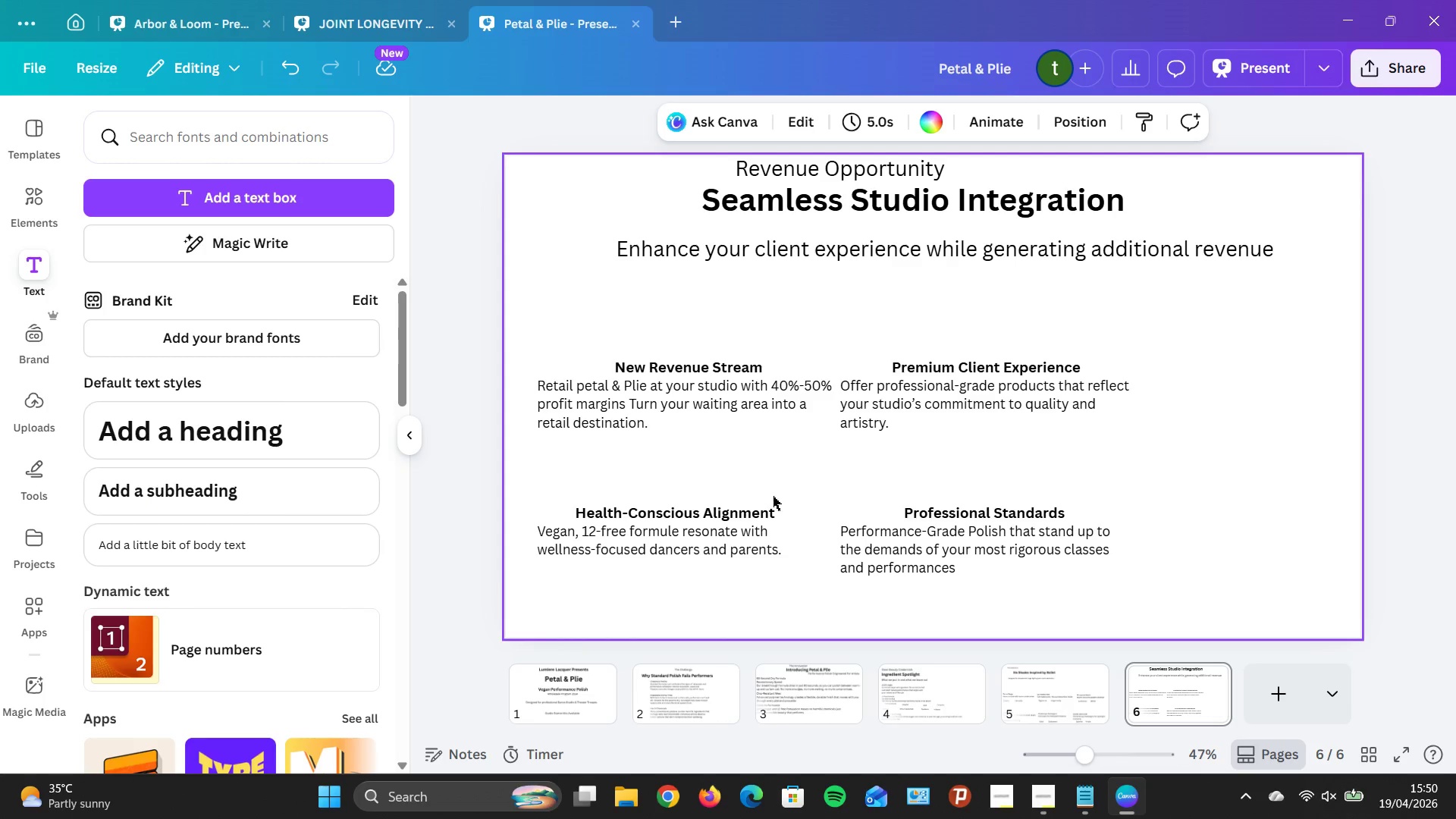 
left_click([720, 389])
 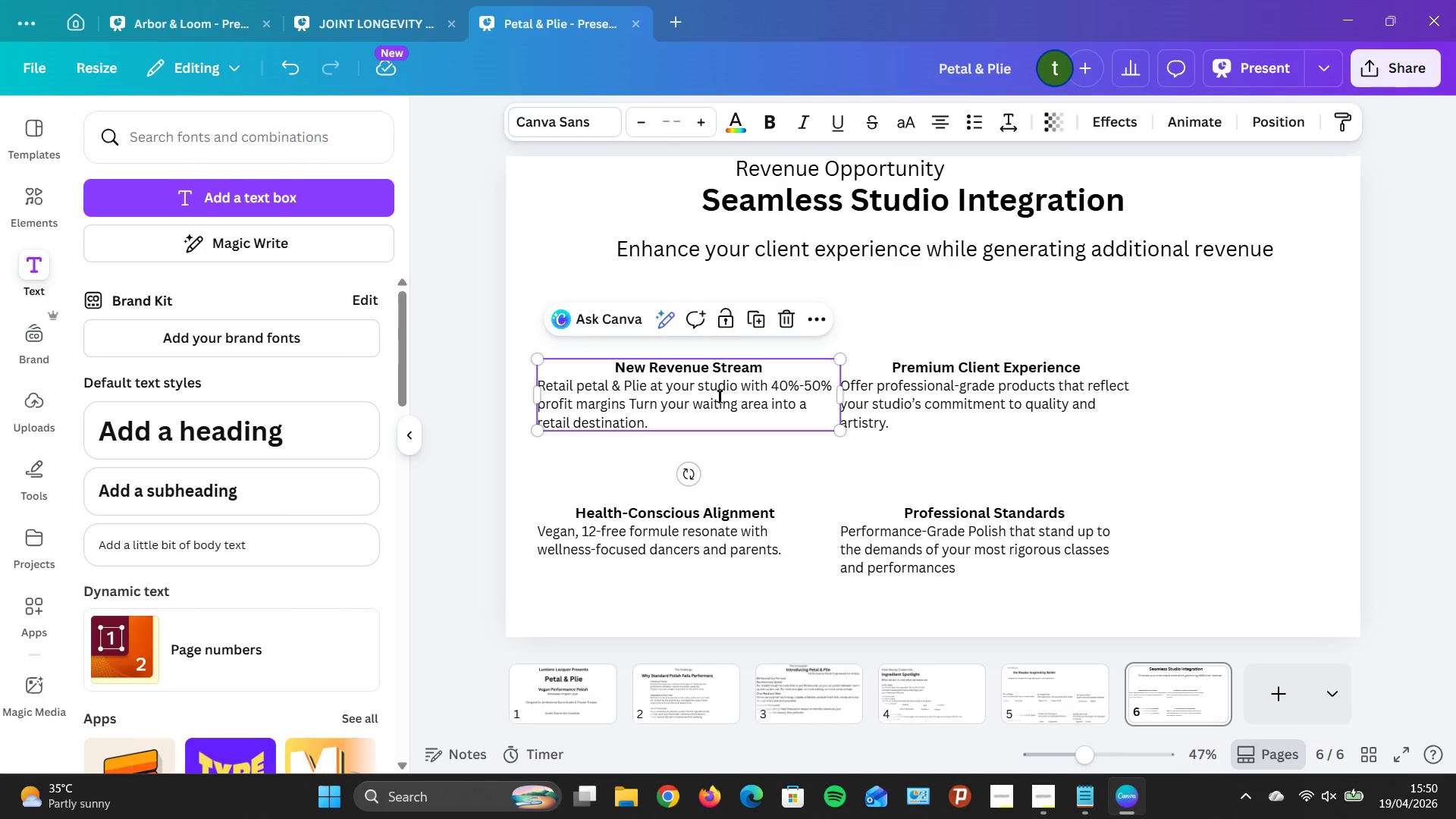 
double_click([719, 396])
 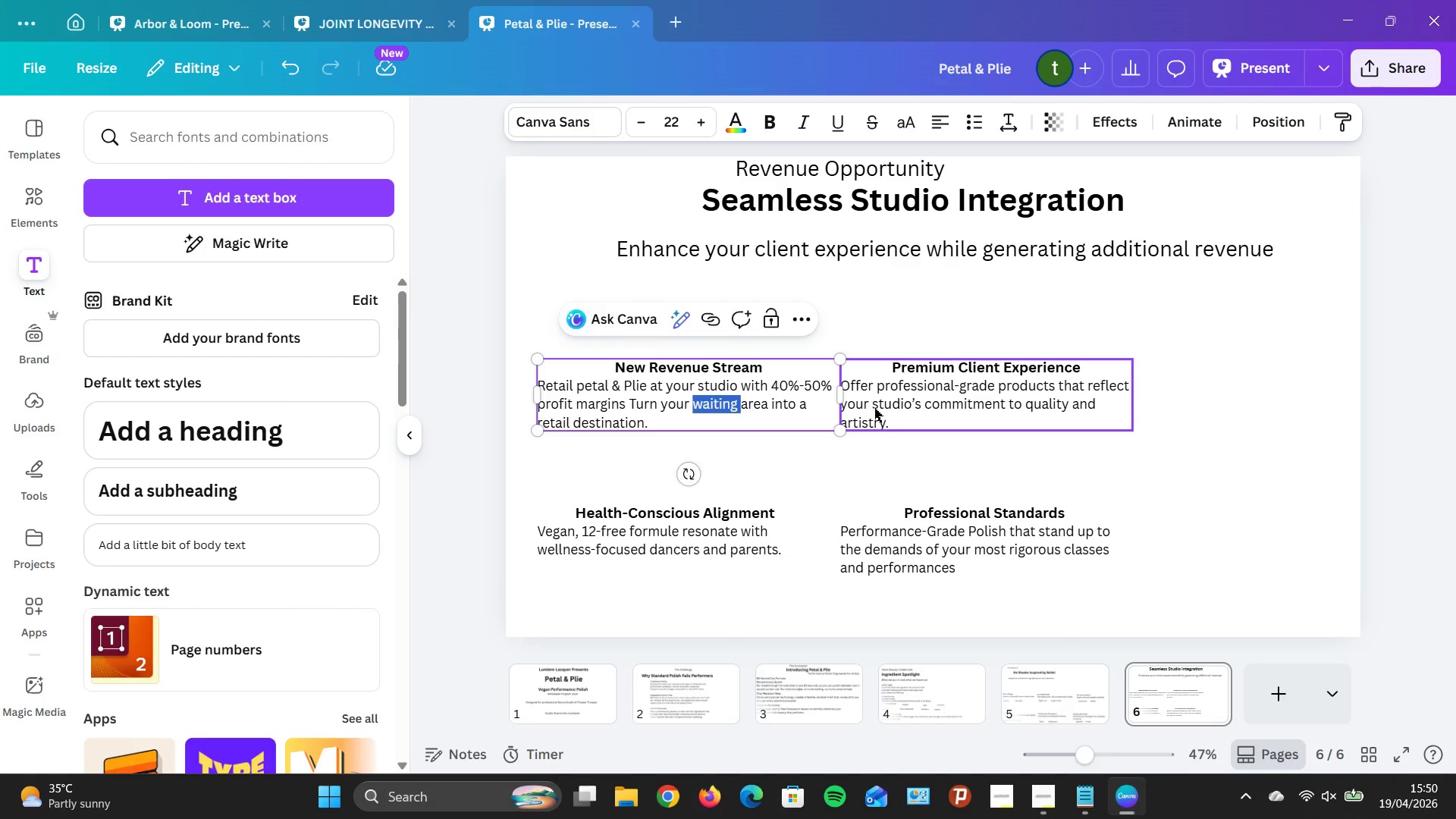 
double_click([874, 408])
 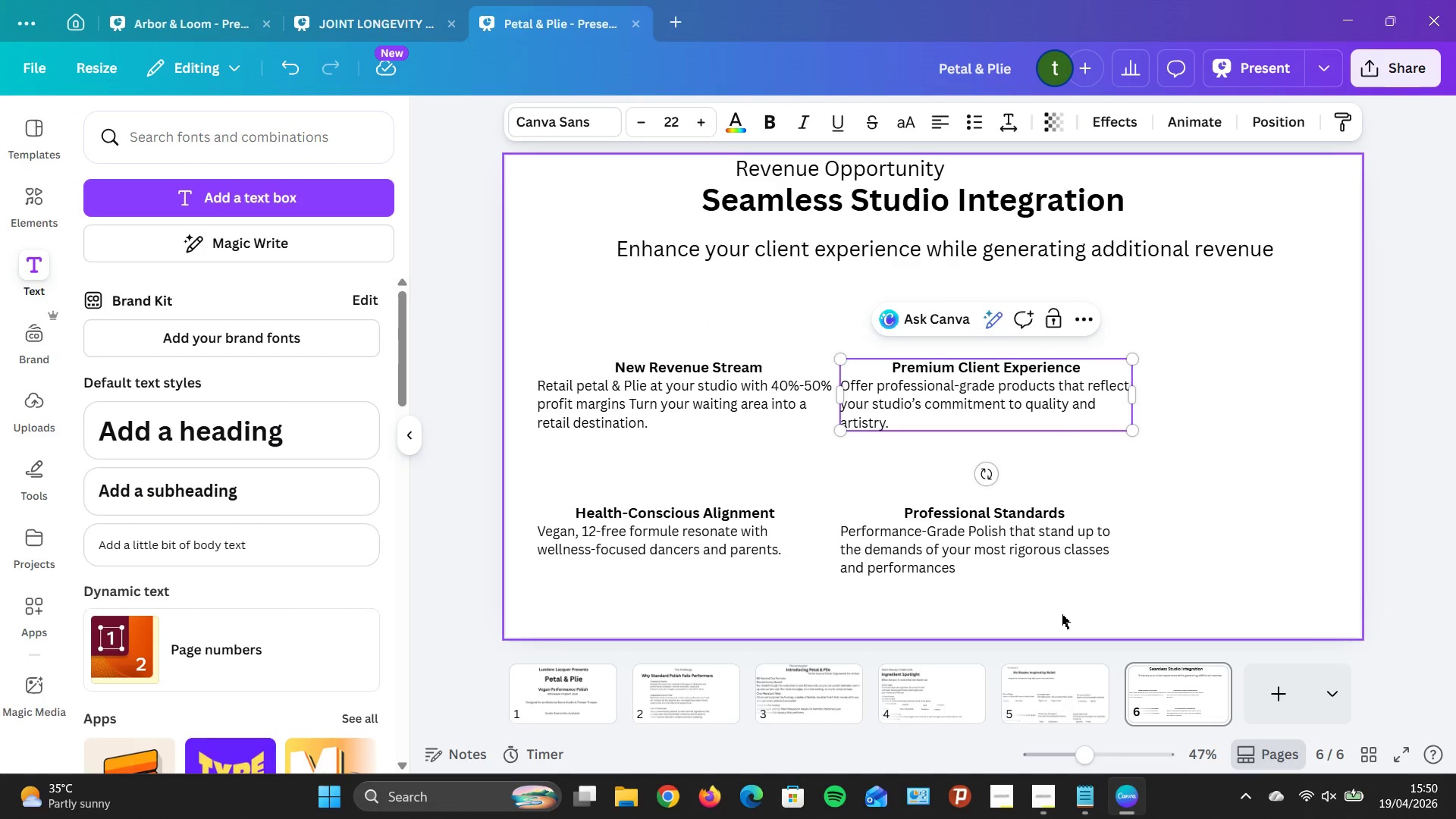 
left_click([1062, 614])
 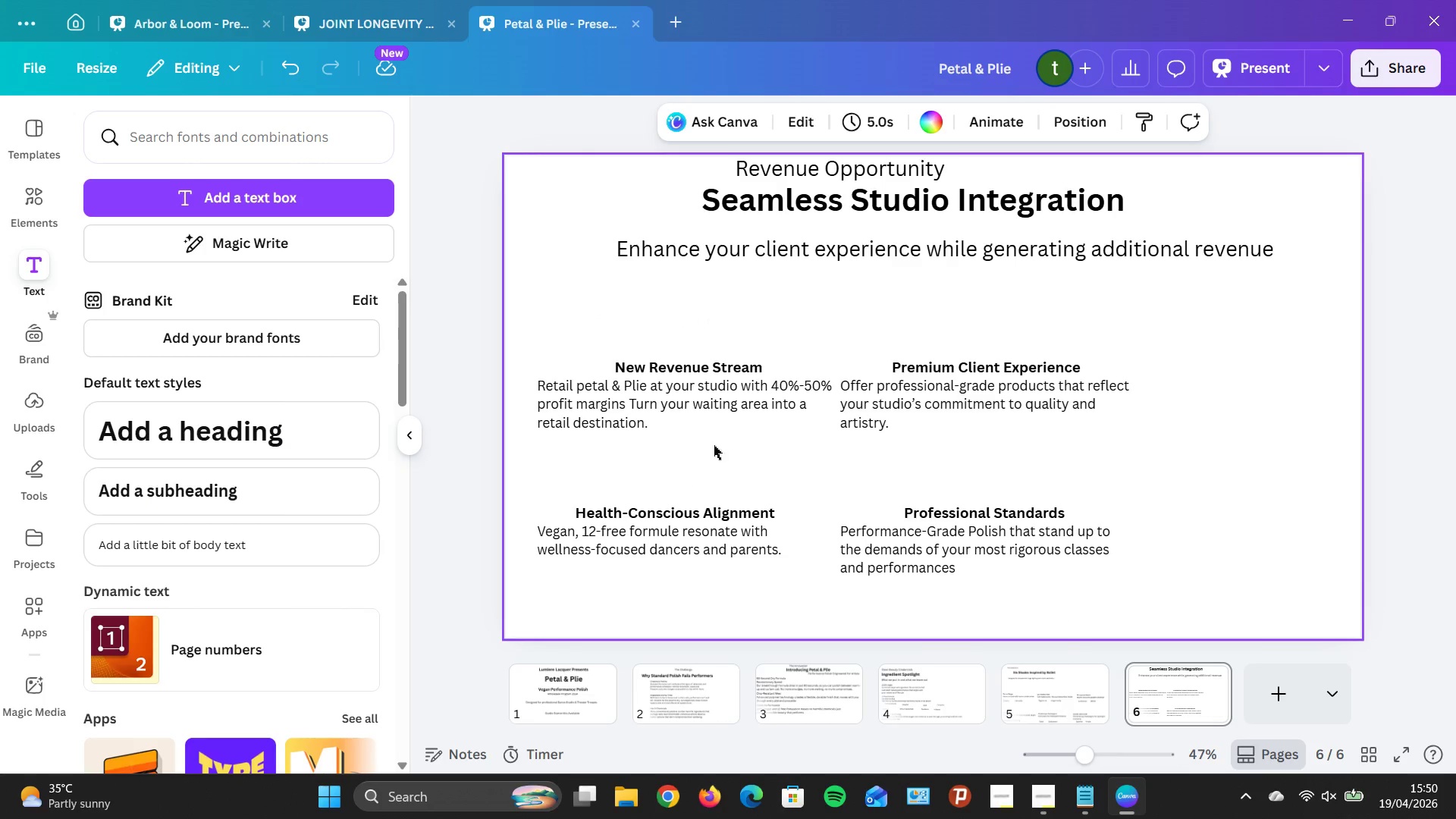 
left_click_drag(start_coordinate=[520, 307], to_coordinate=[1134, 595])
 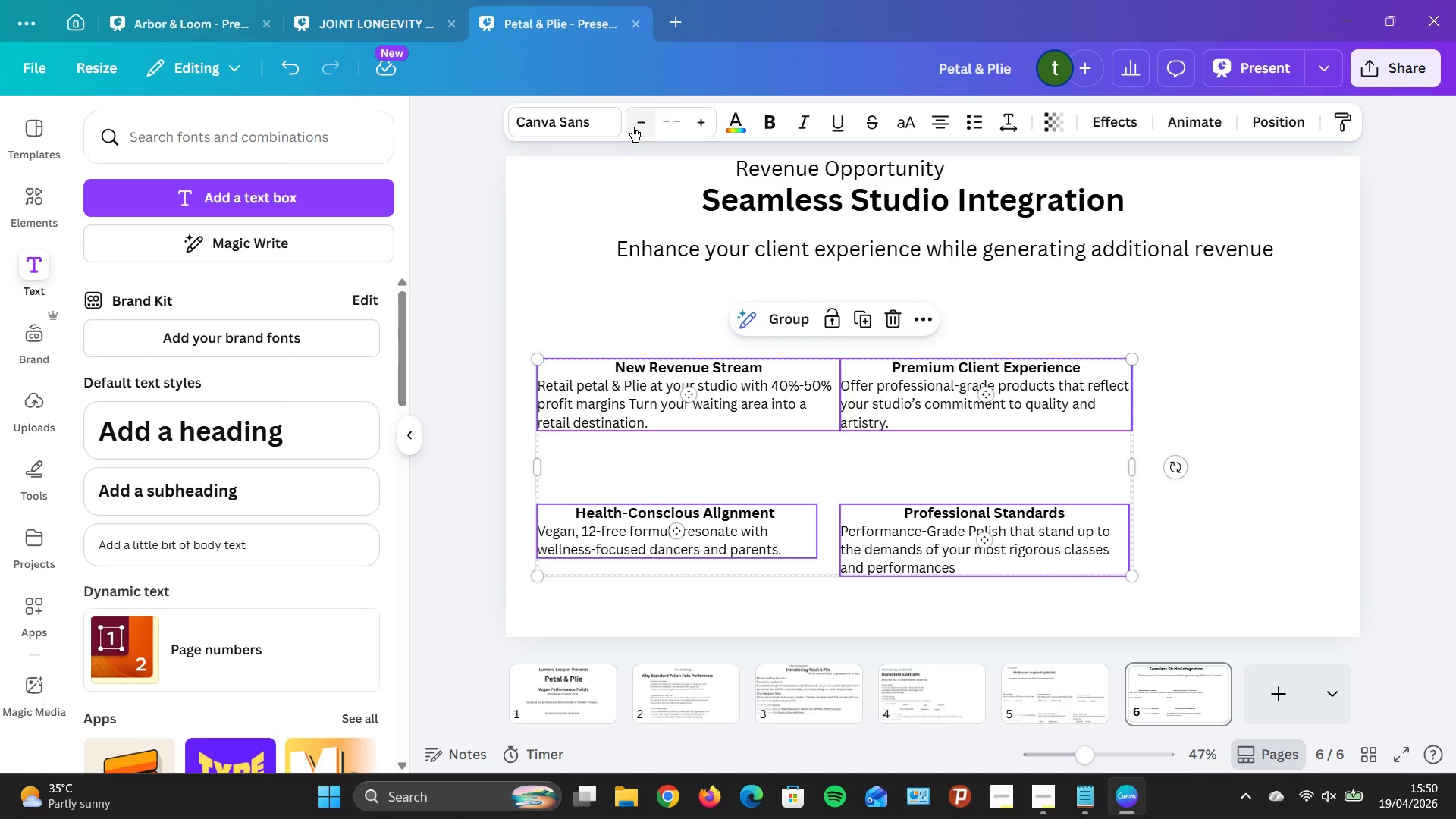 
left_click([632, 127])
 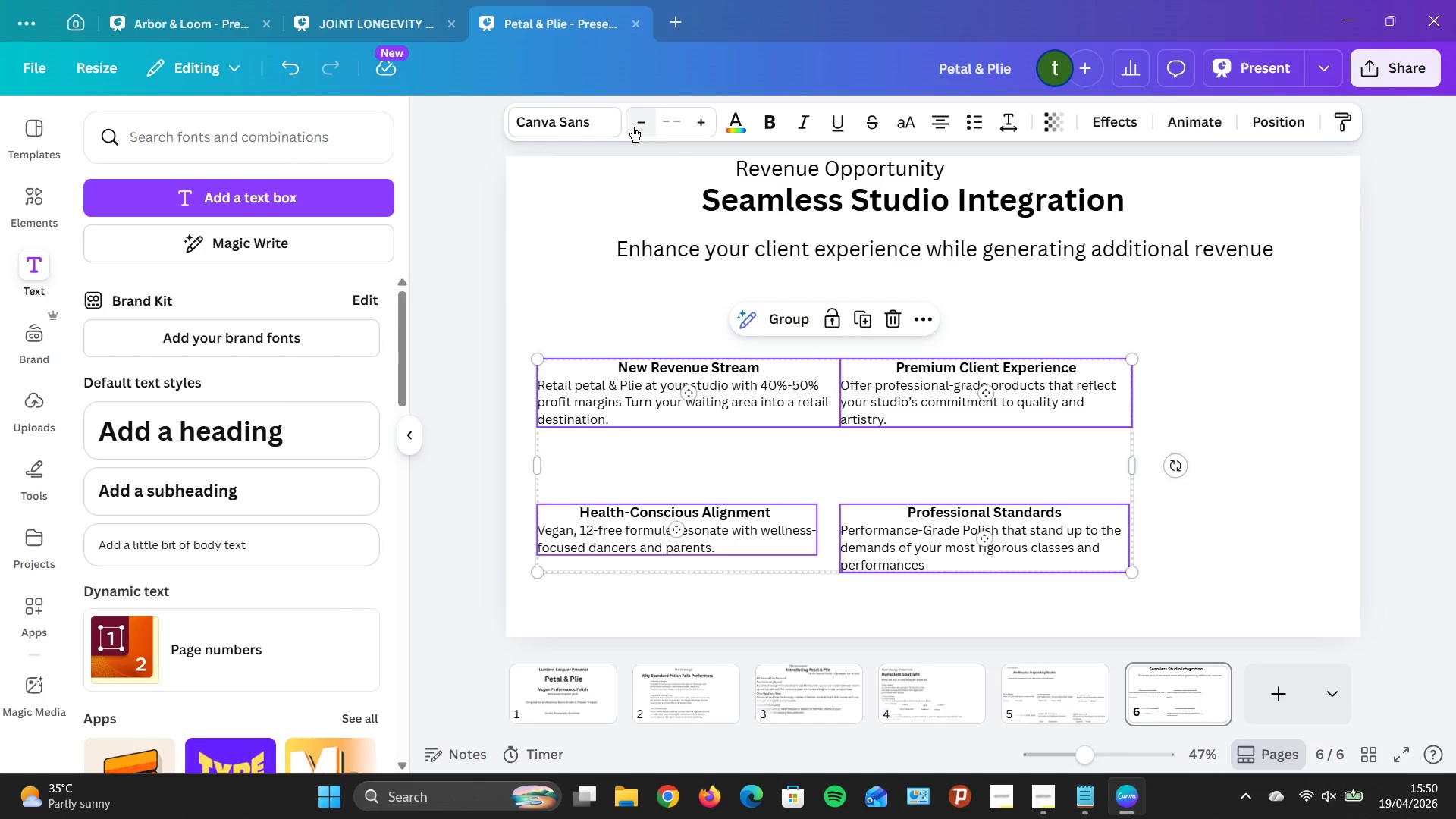 
left_click([632, 127])
 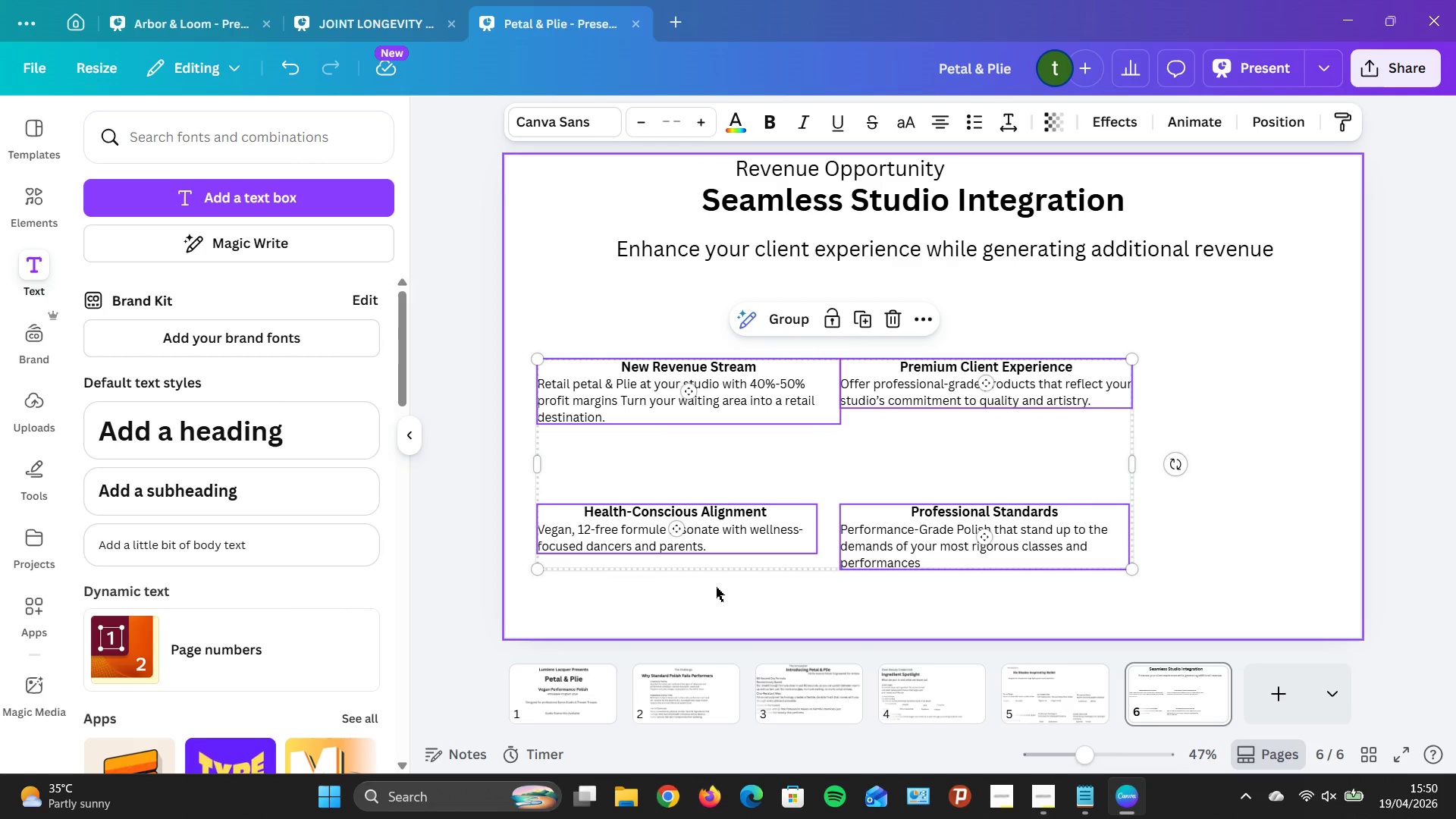 
left_click([722, 607])
 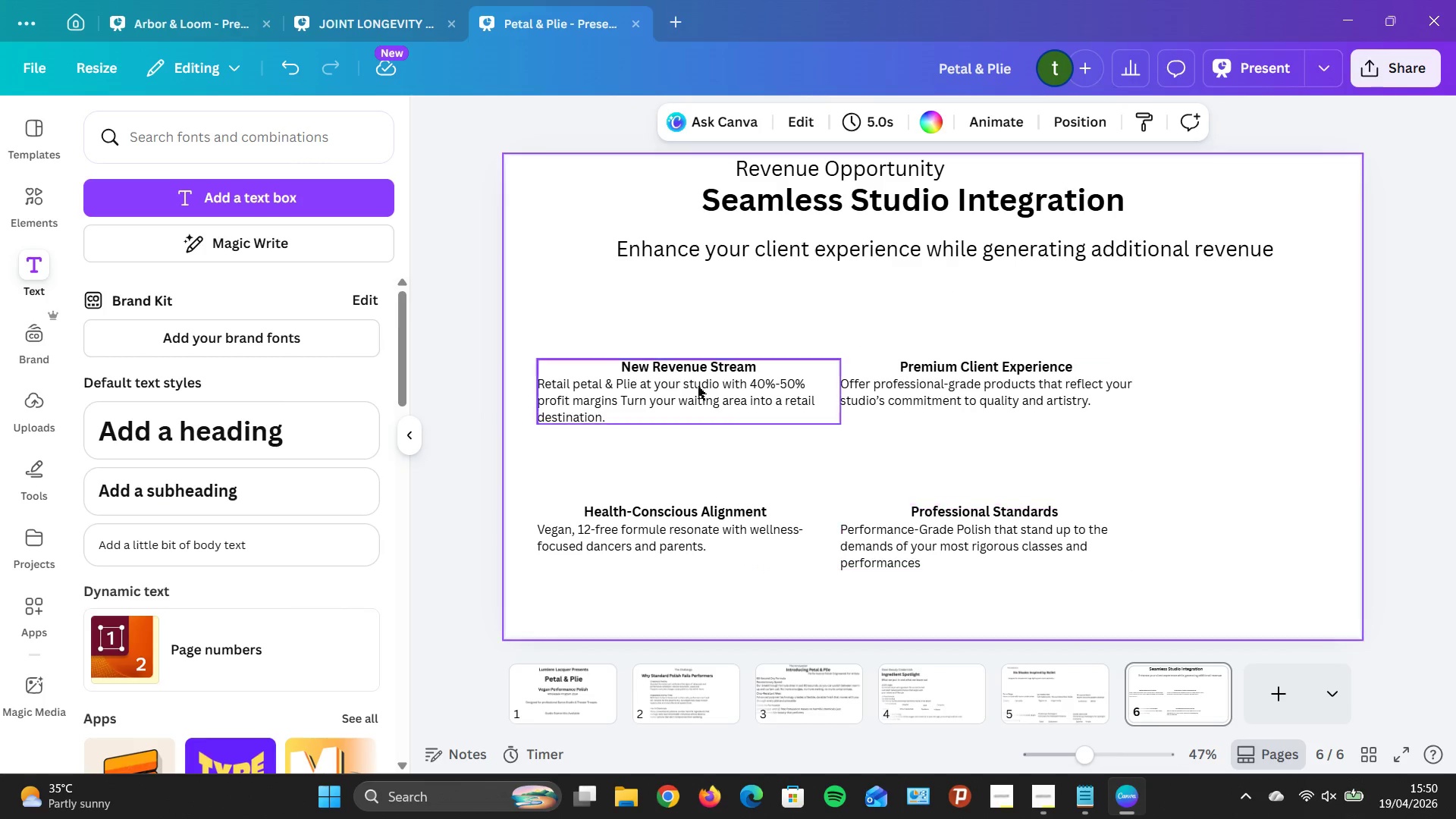 
left_click_drag(start_coordinate=[696, 381], to_coordinate=[684, 380])
 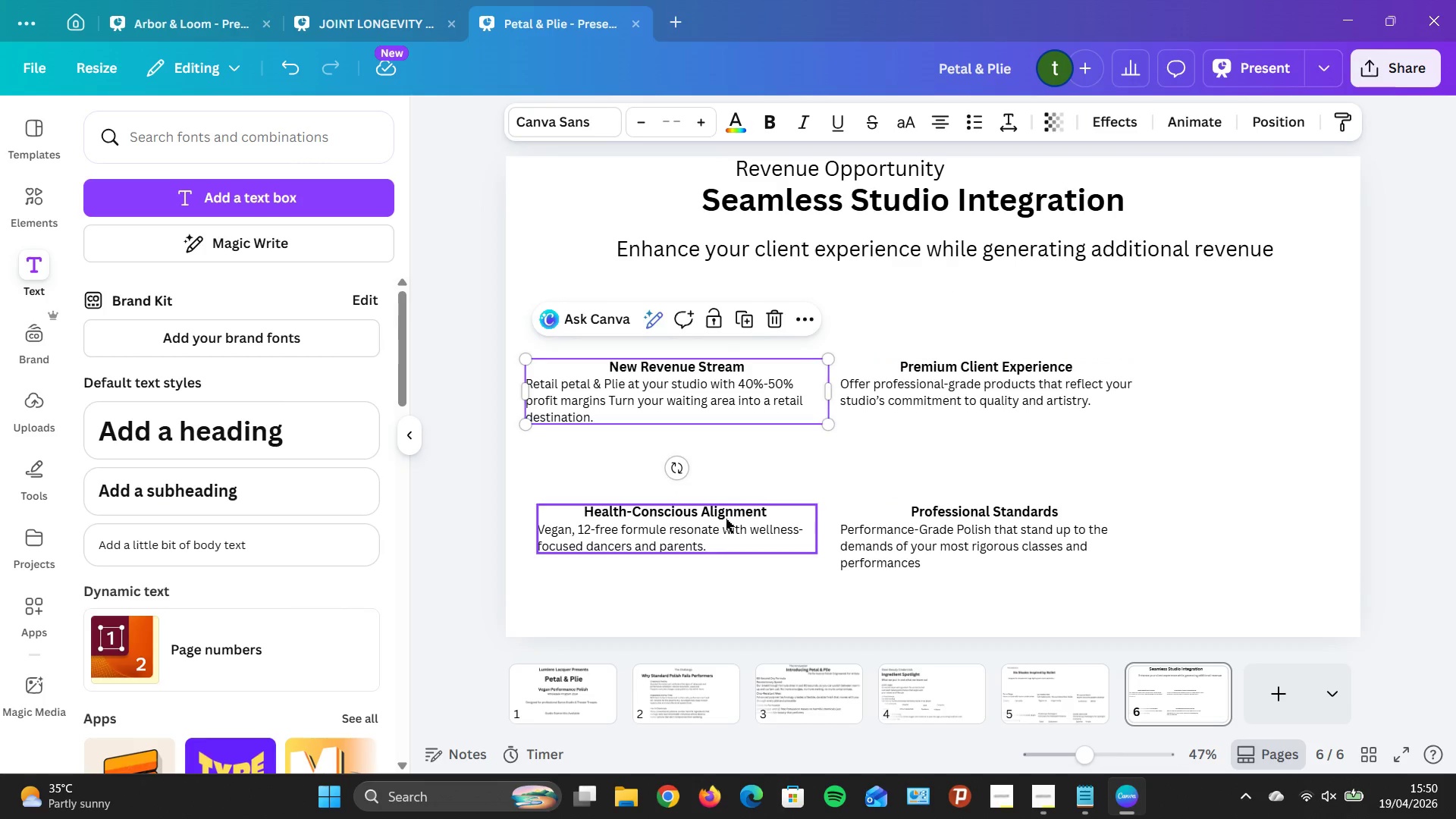 
left_click_drag(start_coordinate=[726, 519], to_coordinate=[711, 516])
 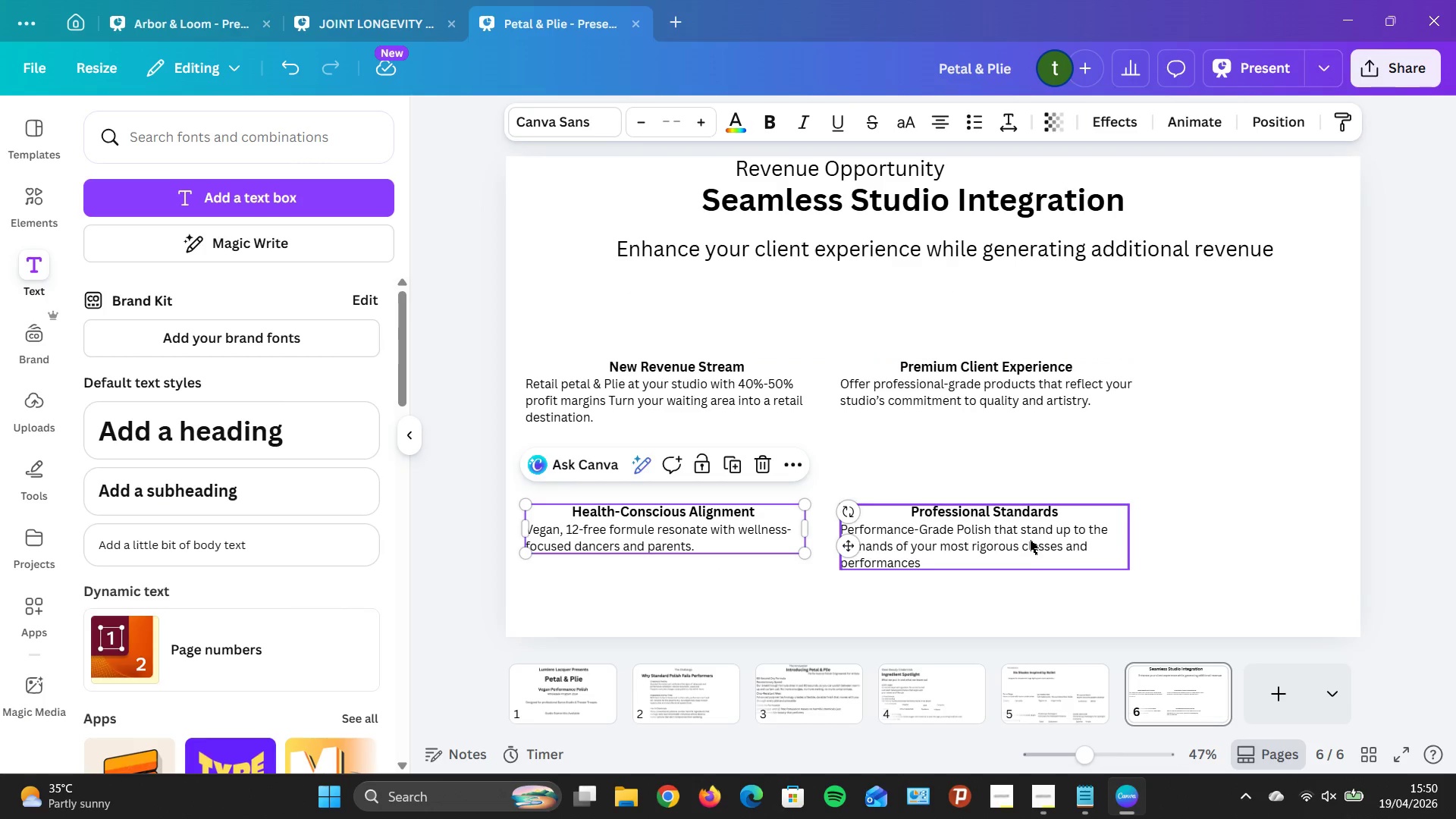 
left_click_drag(start_coordinate=[1030, 540], to_coordinate=[999, 541])
 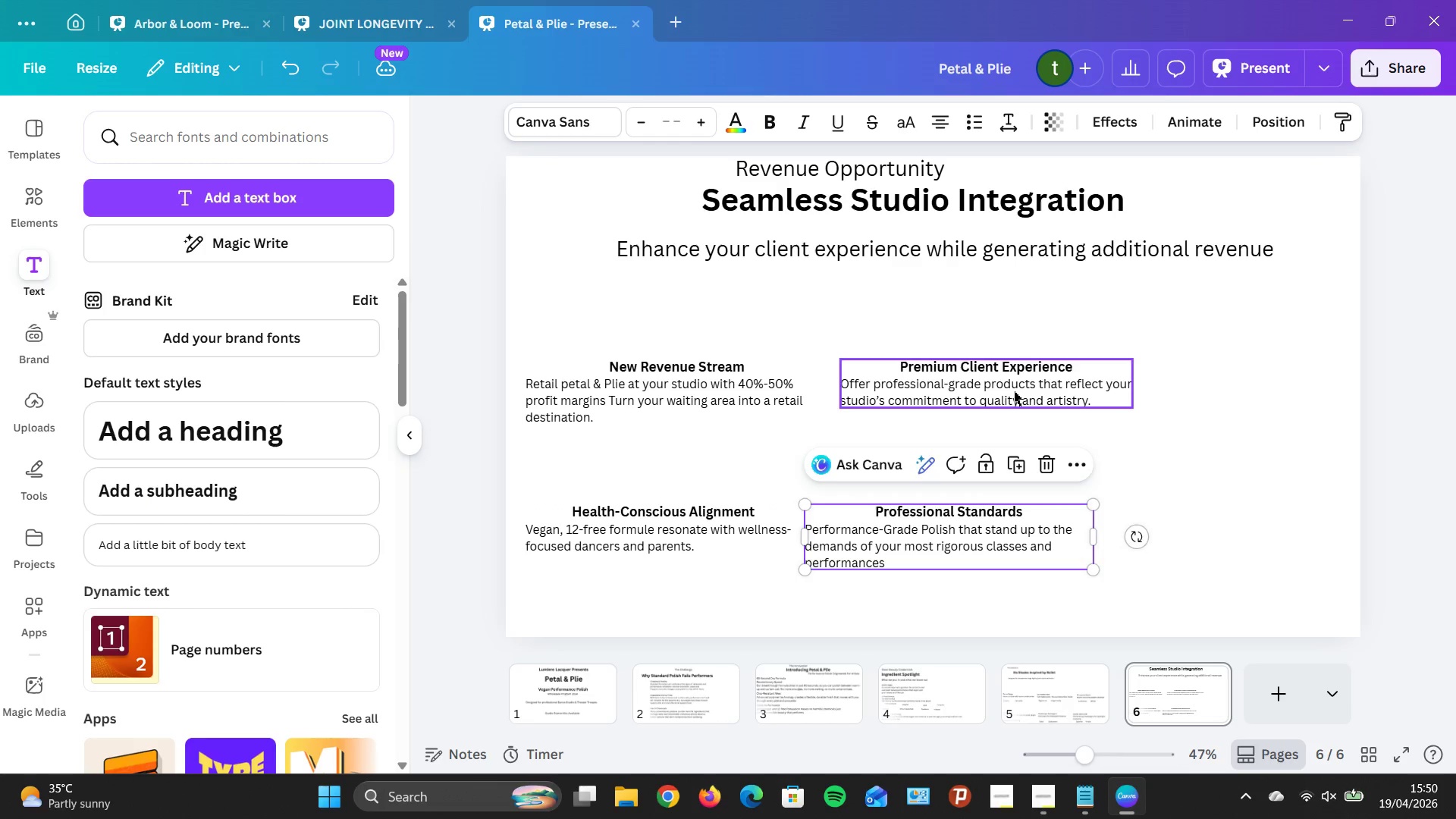 
left_click_drag(start_coordinate=[1015, 391], to_coordinate=[996, 396])
 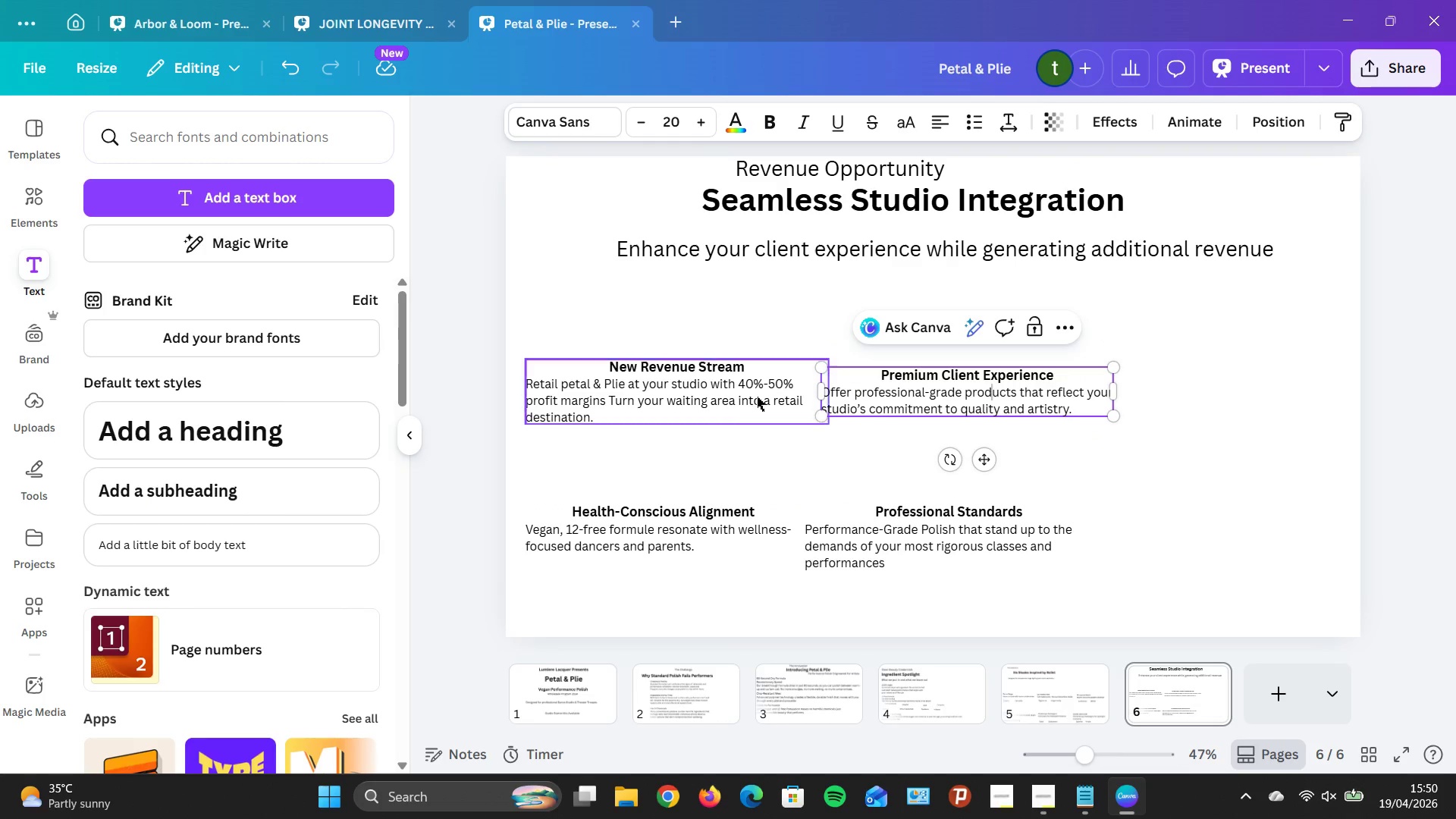 
left_click([714, 397])
 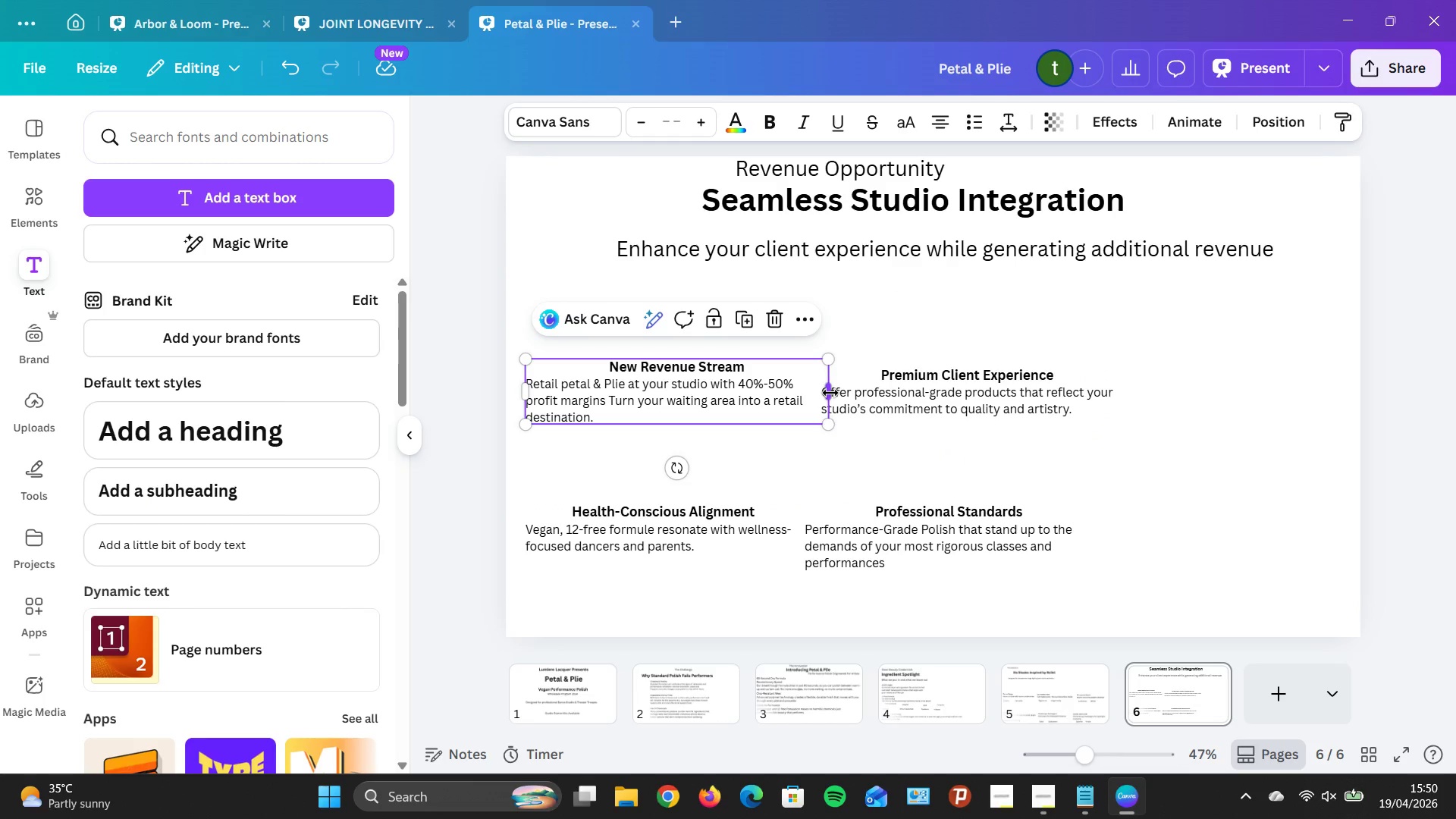 
left_click_drag(start_coordinate=[830, 393], to_coordinate=[774, 400])
 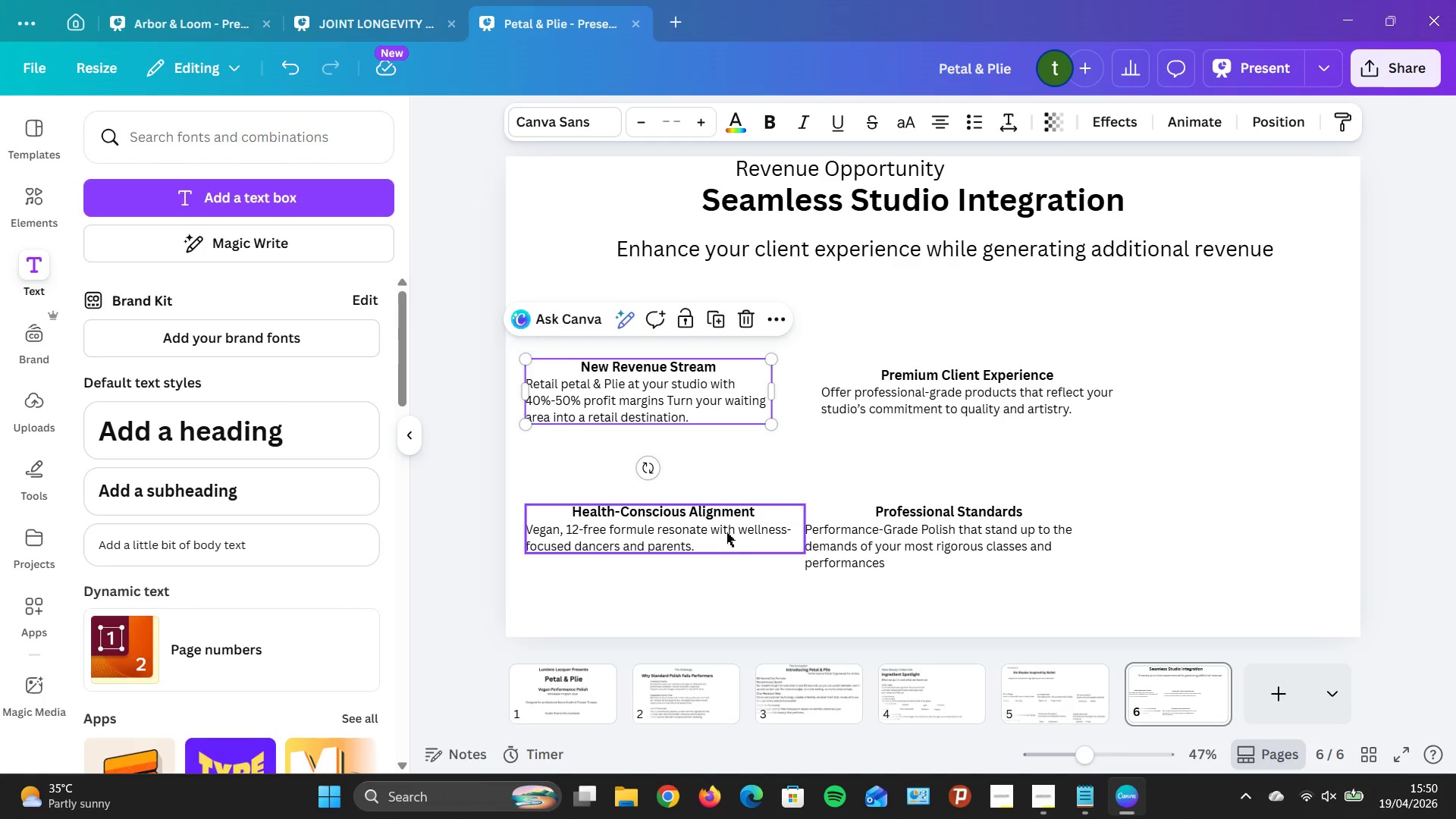 
left_click([726, 532])
 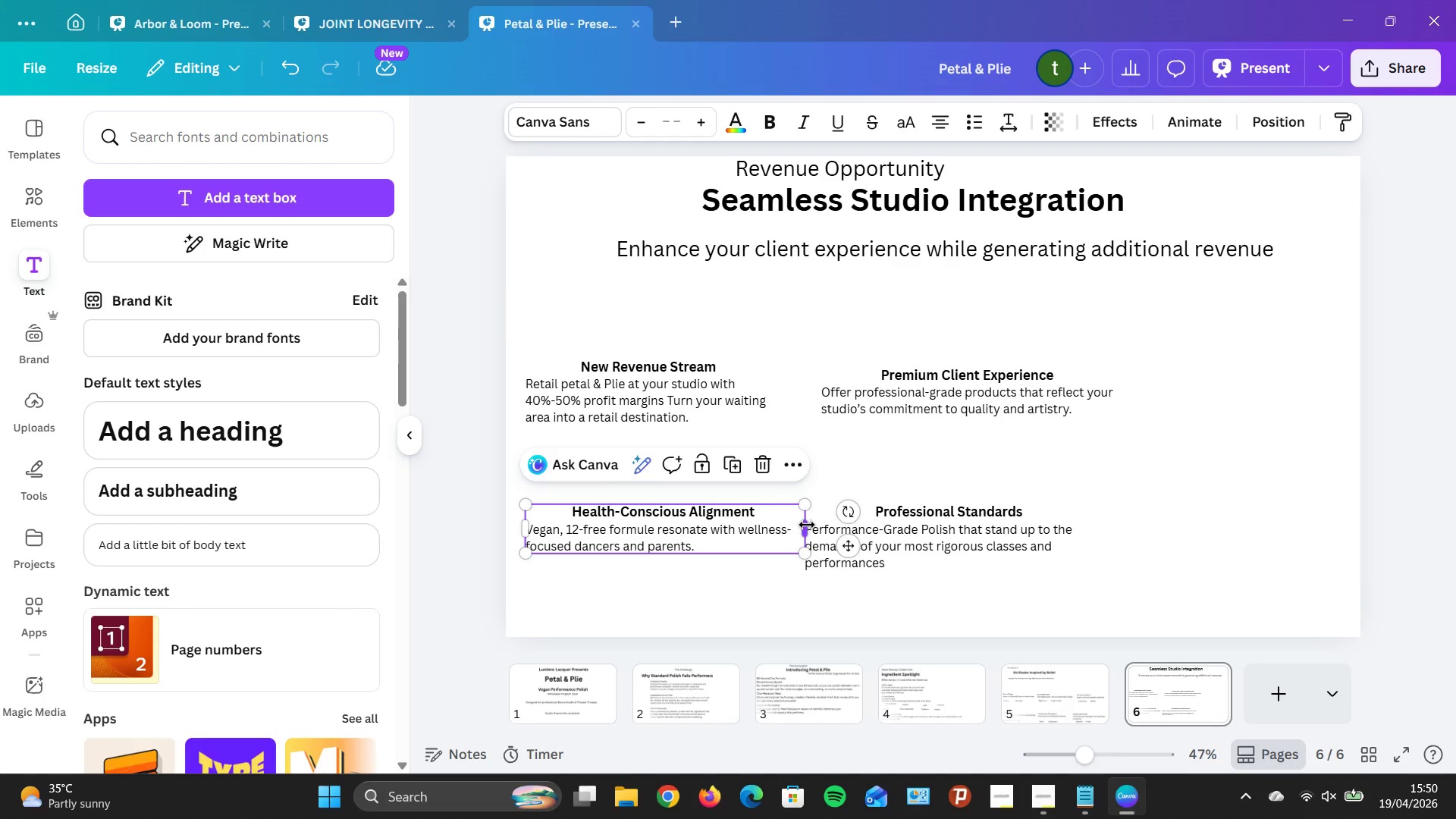 
left_click_drag(start_coordinate=[808, 524], to_coordinate=[755, 515])
 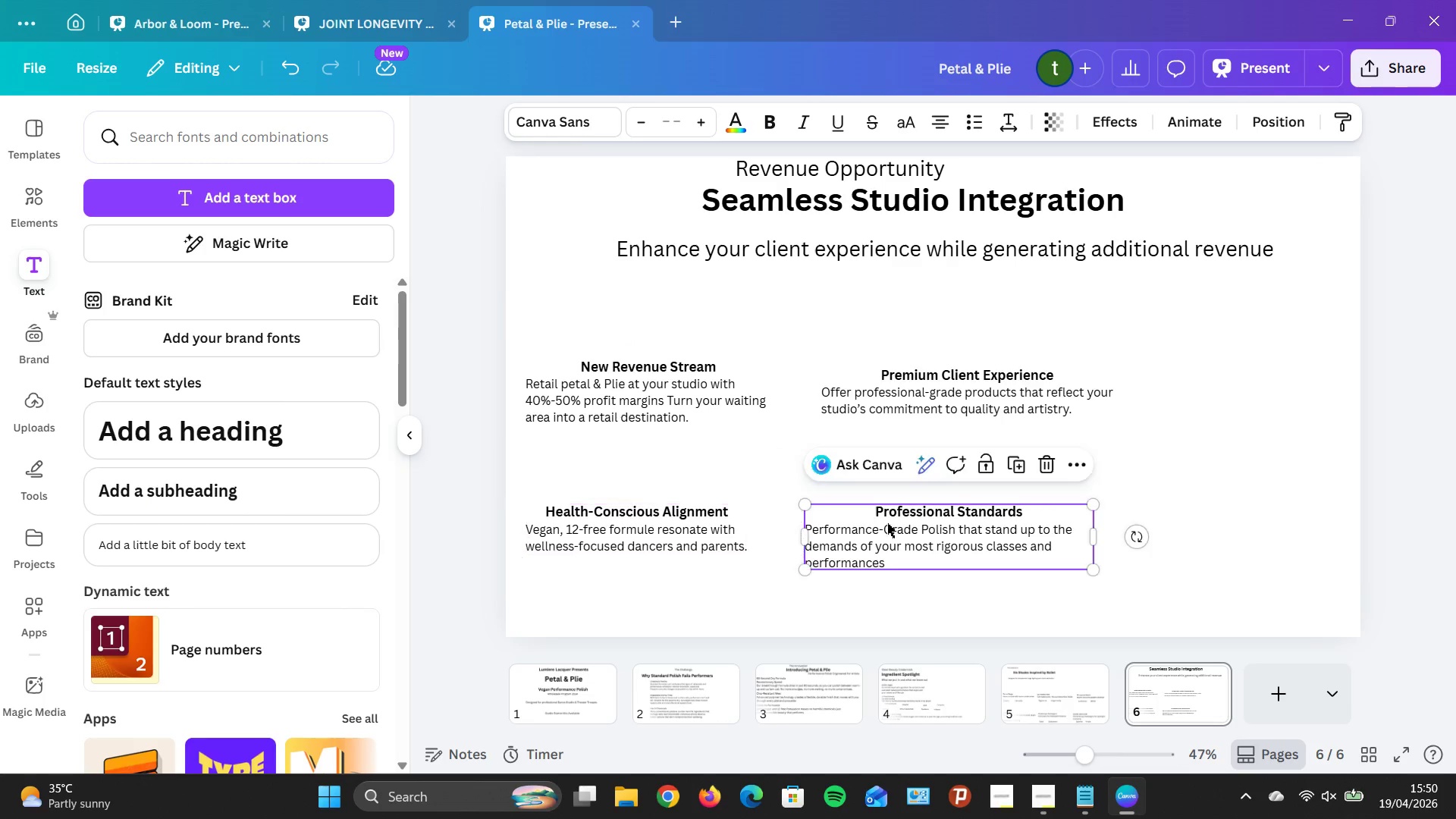 
left_click([887, 522])
 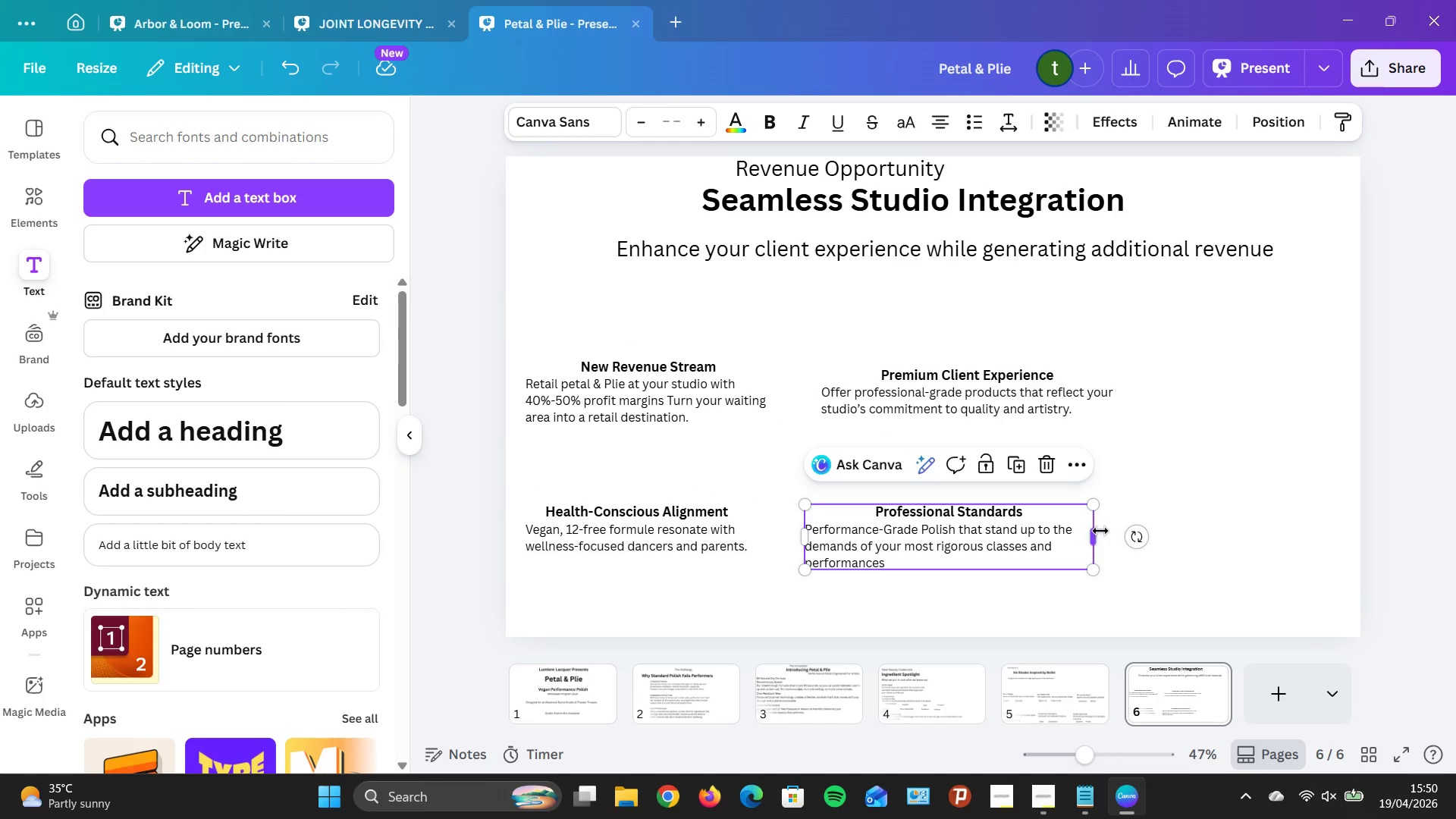 
left_click_drag(start_coordinate=[1097, 535], to_coordinate=[1059, 541])
 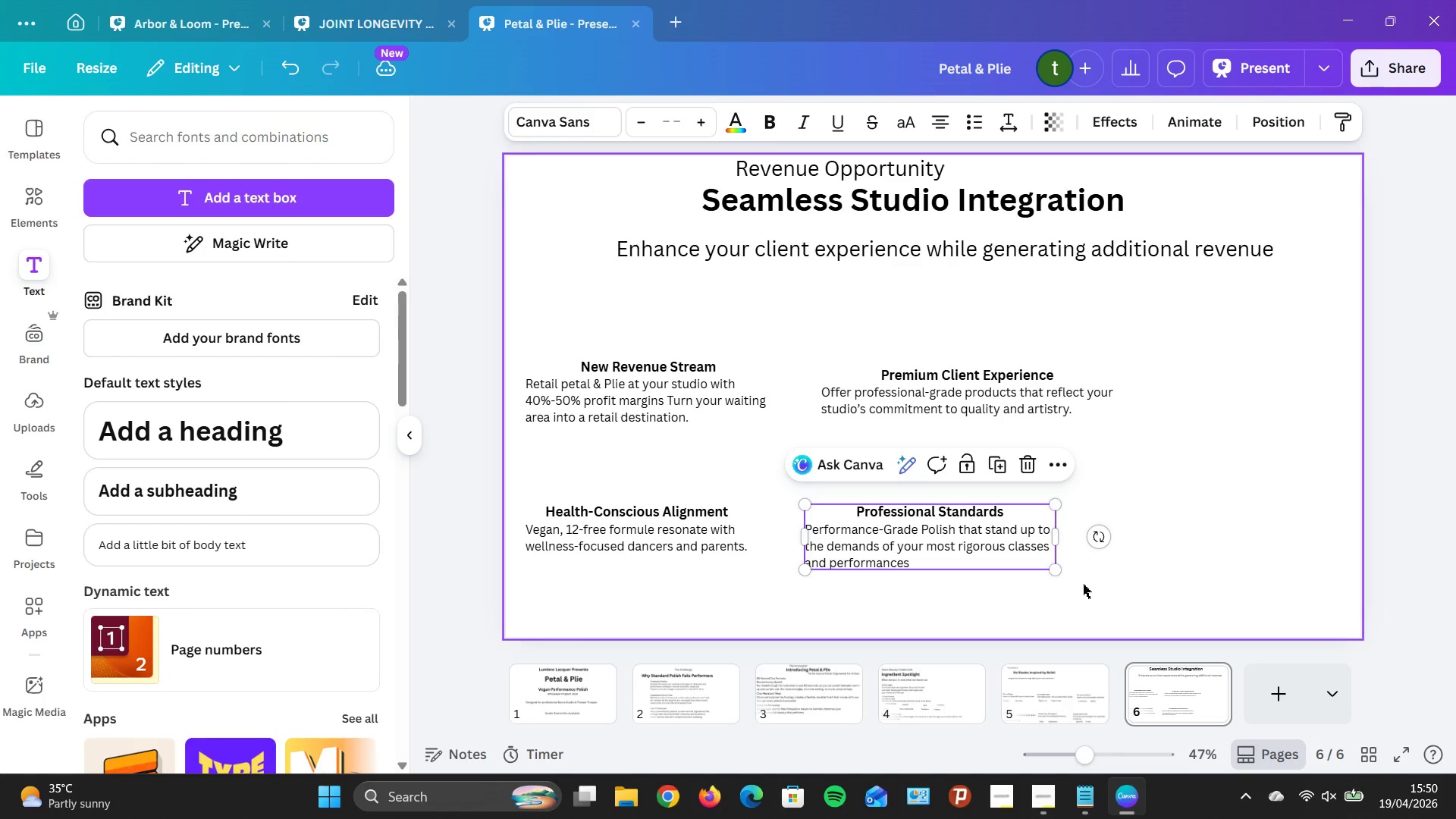 
left_click([1083, 584])
 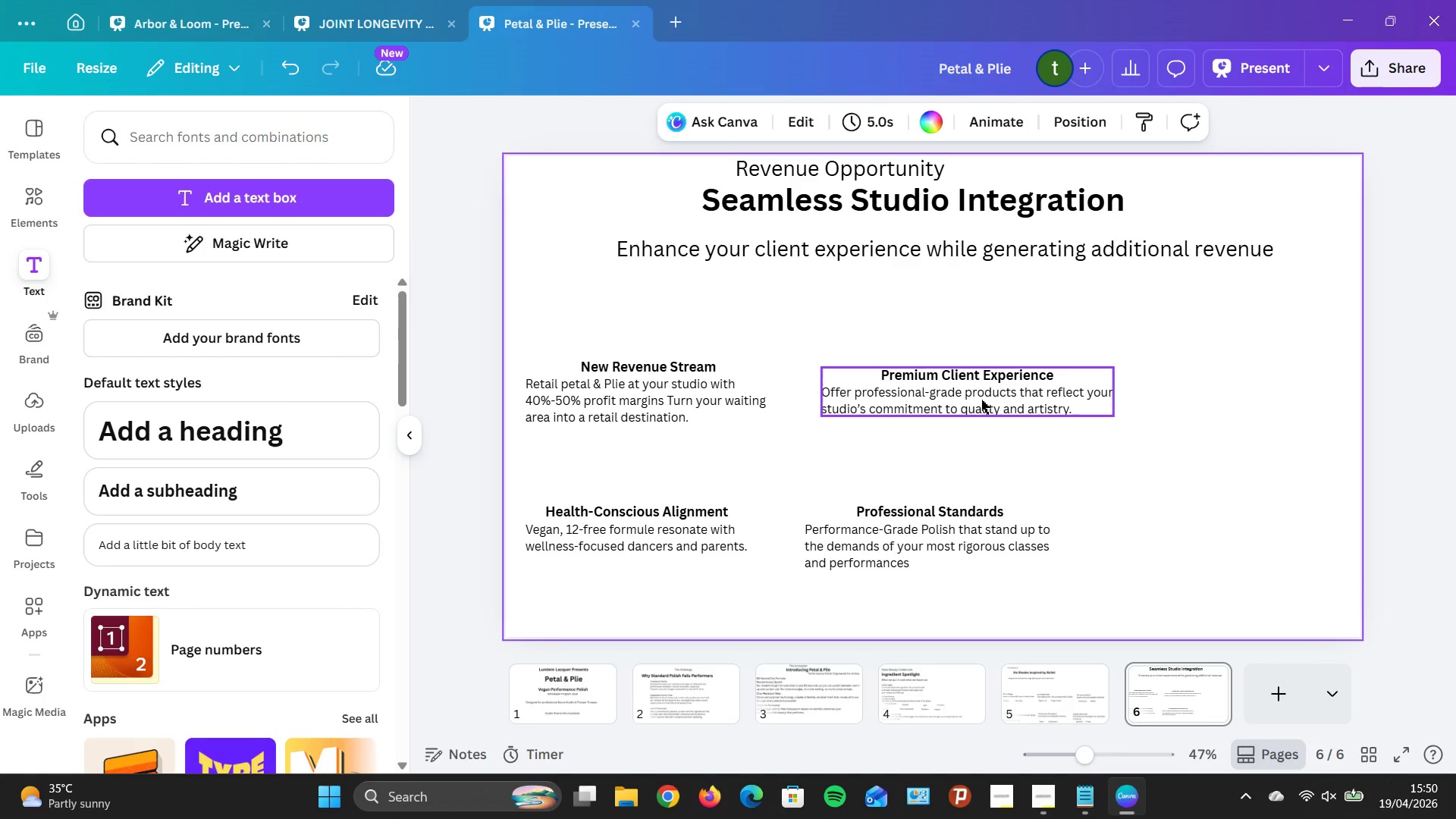 
left_click([981, 400])
 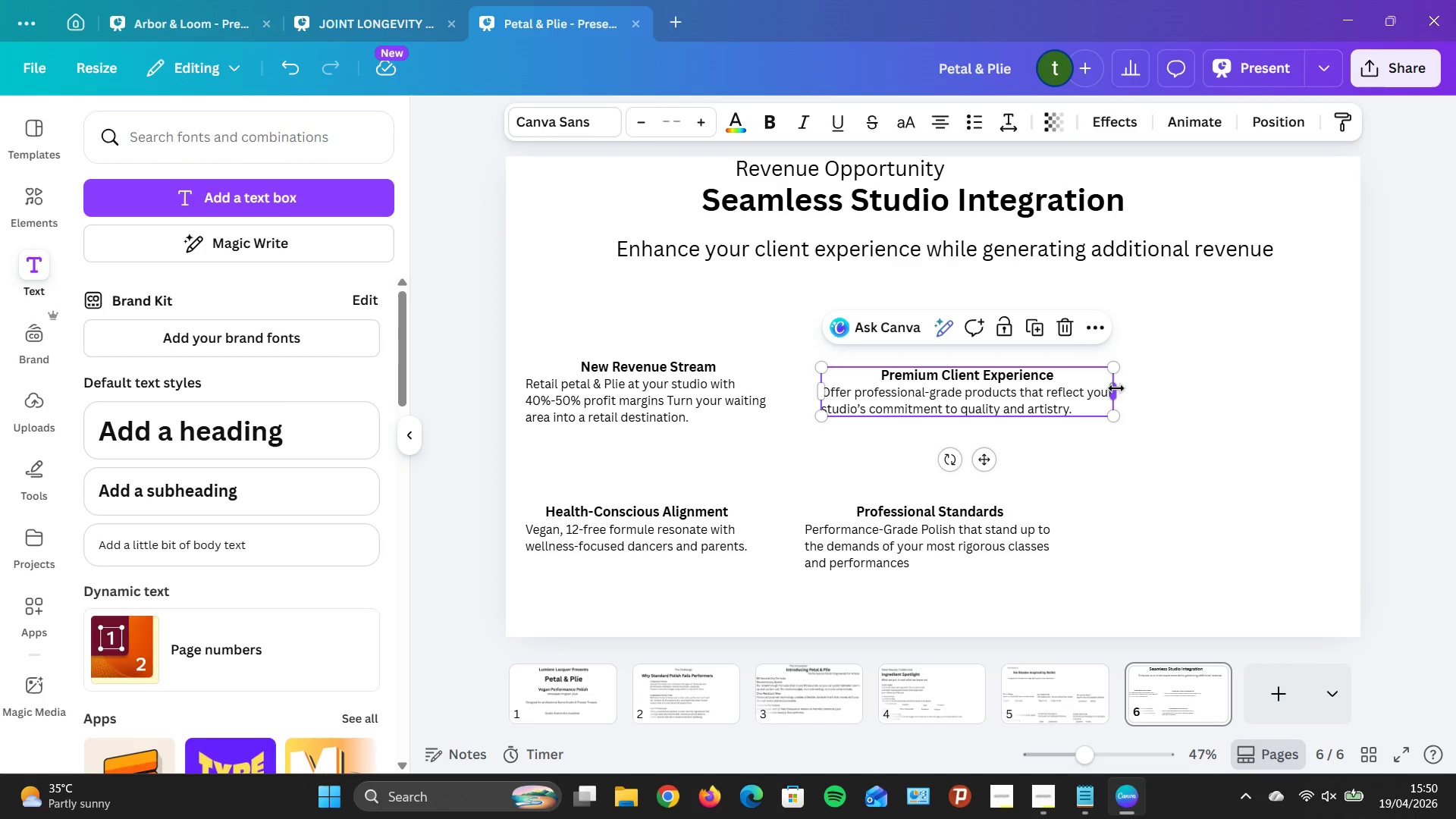 
left_click_drag(start_coordinate=[1119, 388], to_coordinate=[1084, 389])
 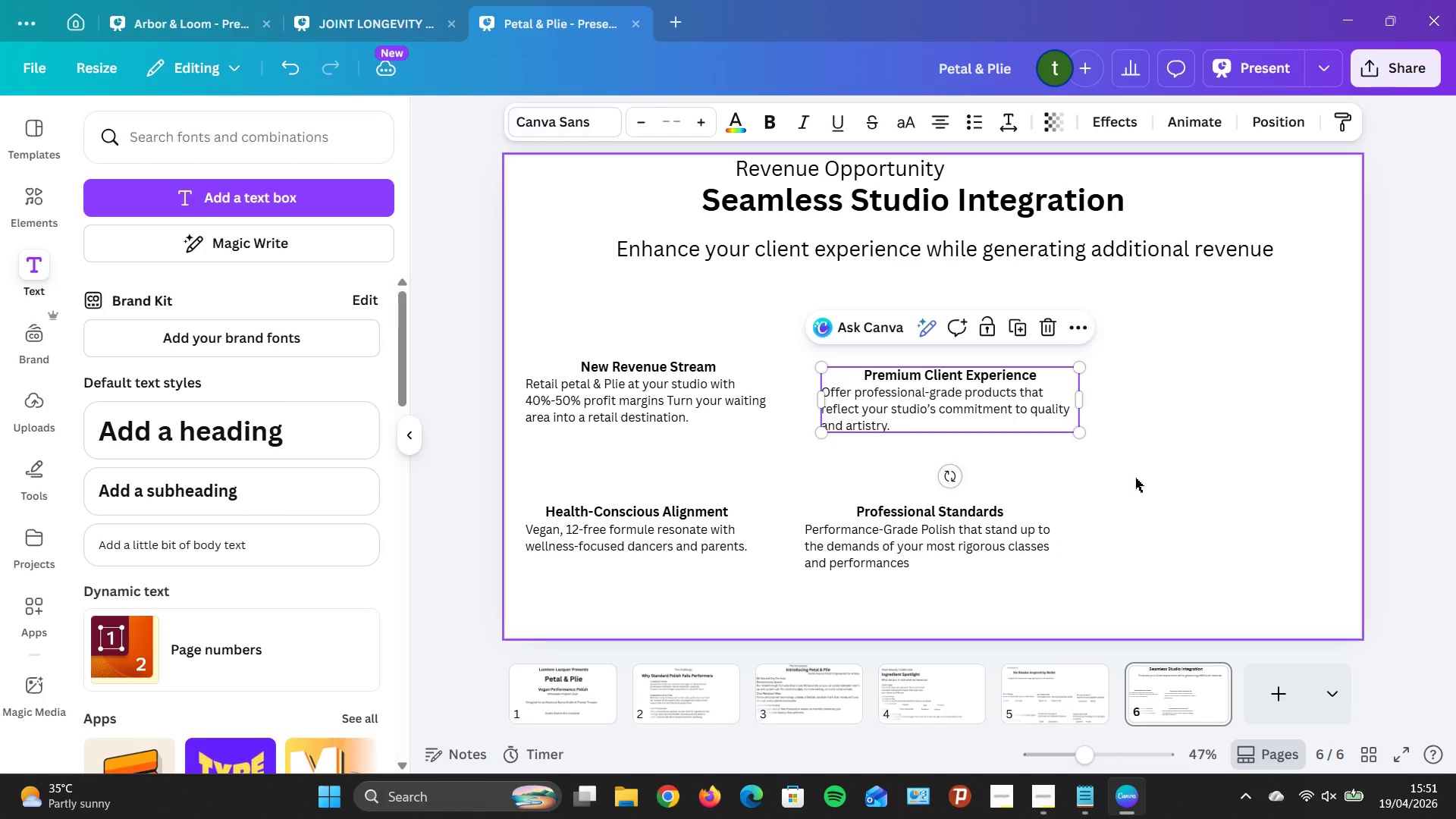 
left_click([1135, 478])
 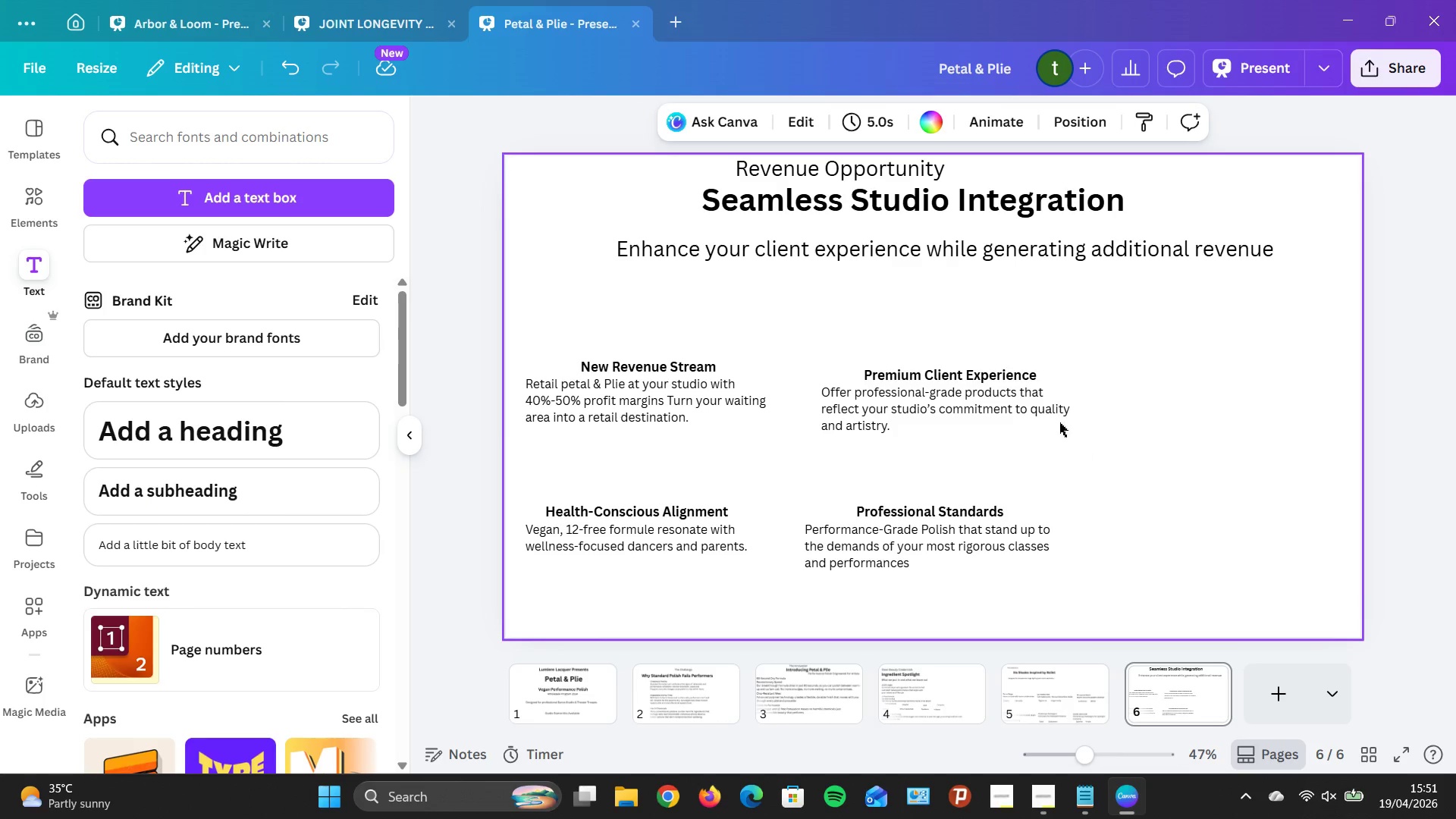 
left_click_drag(start_coordinate=[1021, 389], to_coordinate=[984, 383])
 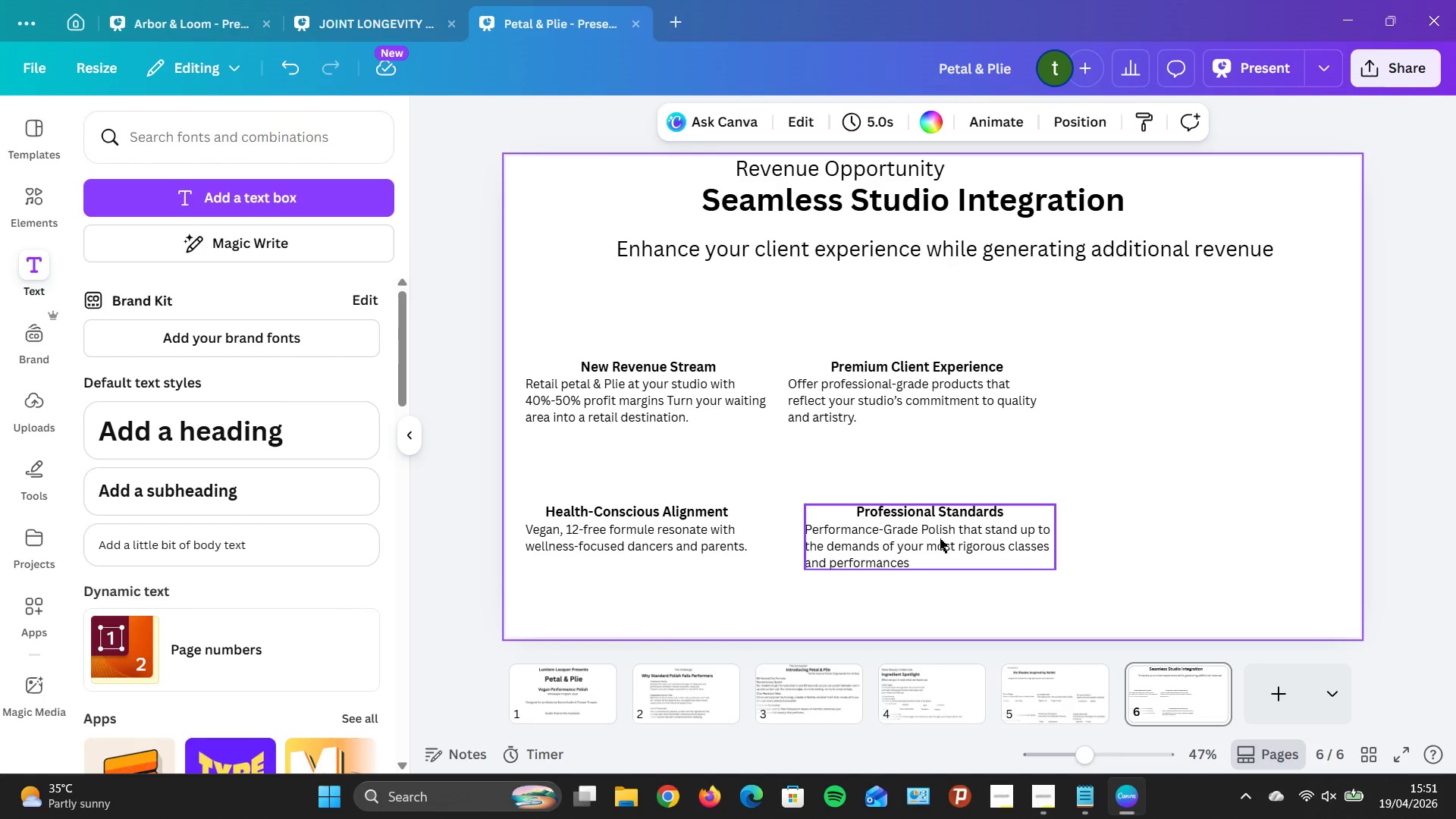 
left_click_drag(start_coordinate=[939, 539], to_coordinate=[906, 535])
 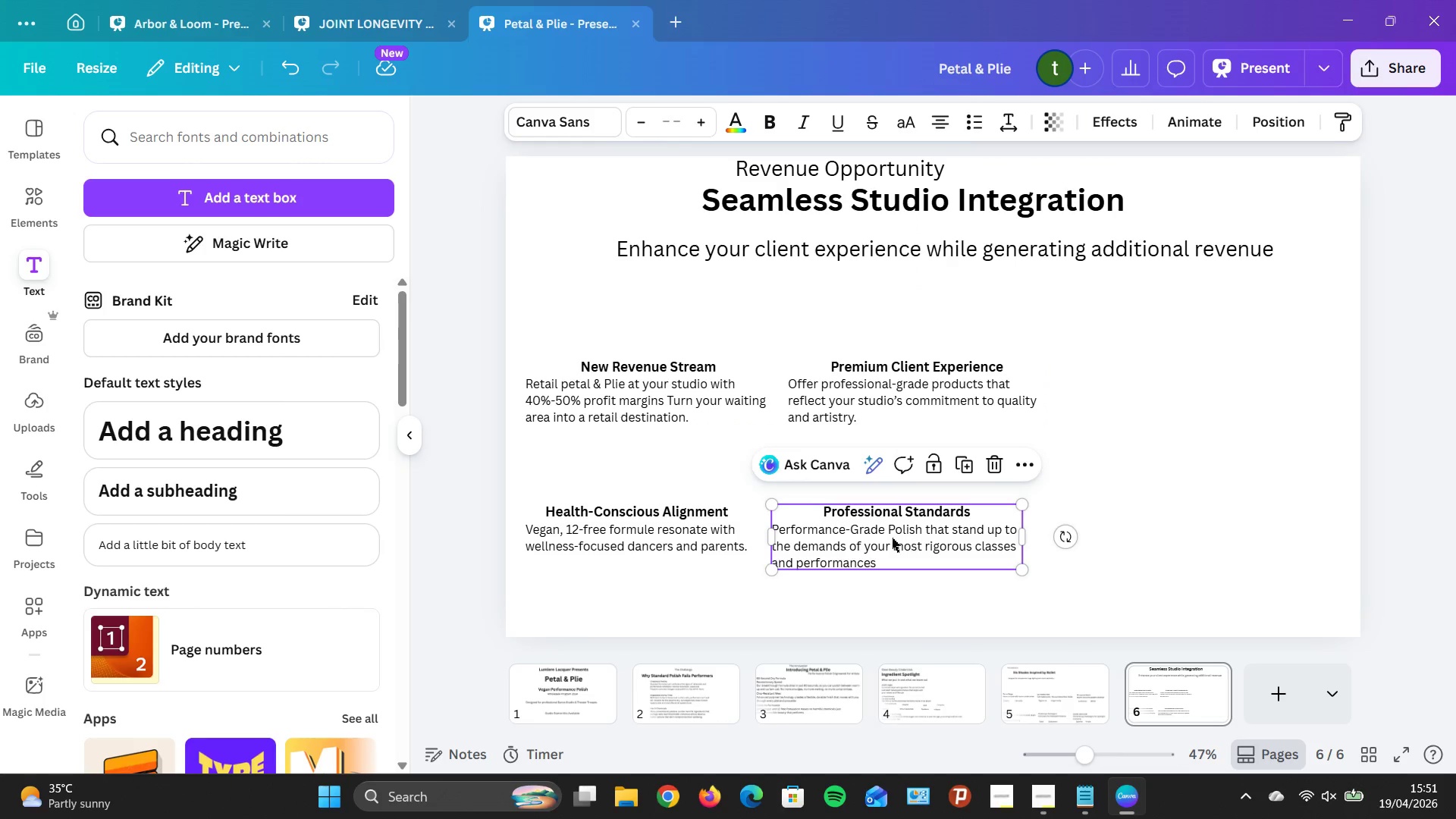 
left_click_drag(start_coordinate=[887, 538], to_coordinate=[902, 542])
 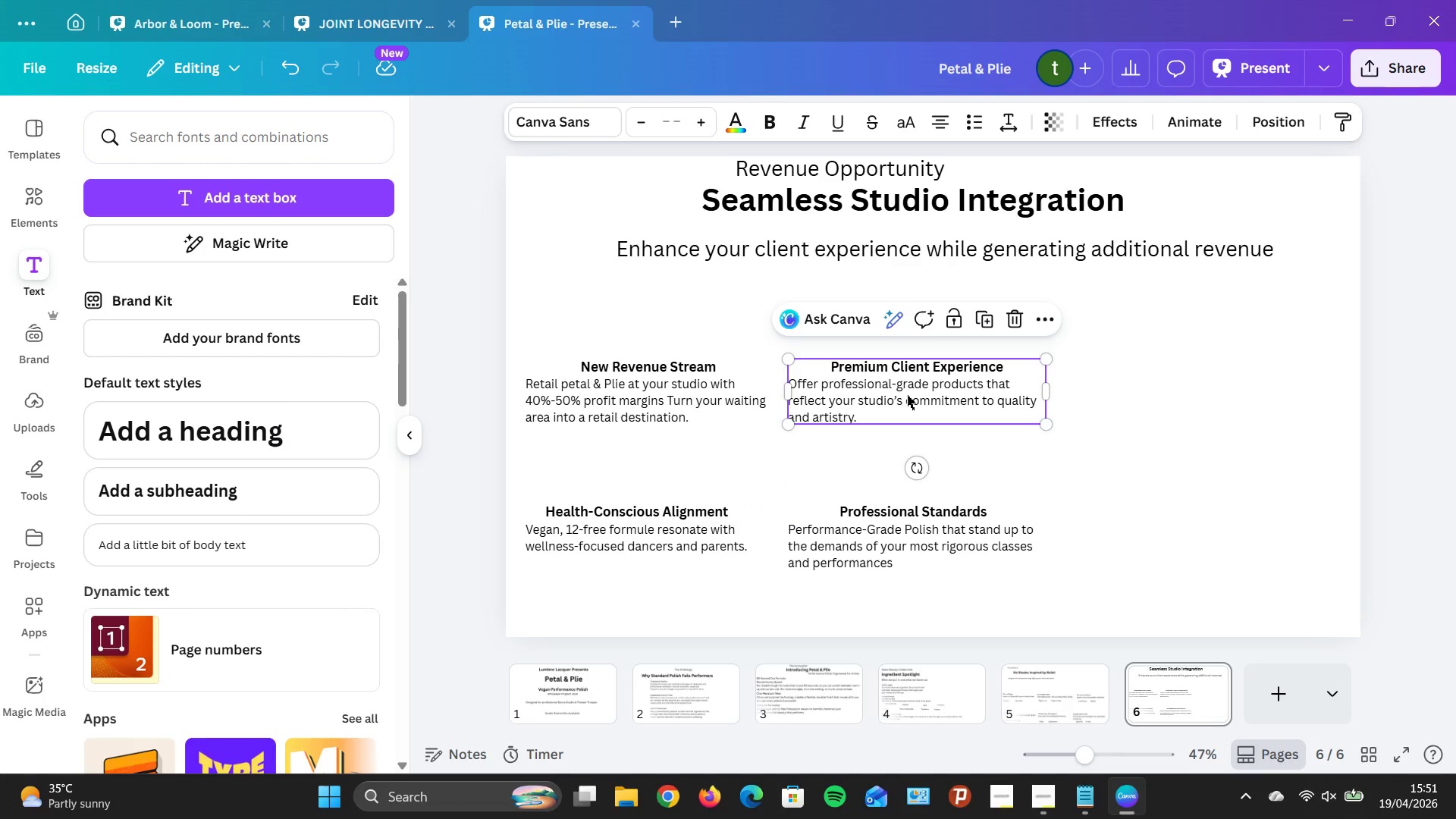 
left_click_drag(start_coordinate=[906, 394], to_coordinate=[894, 394])
 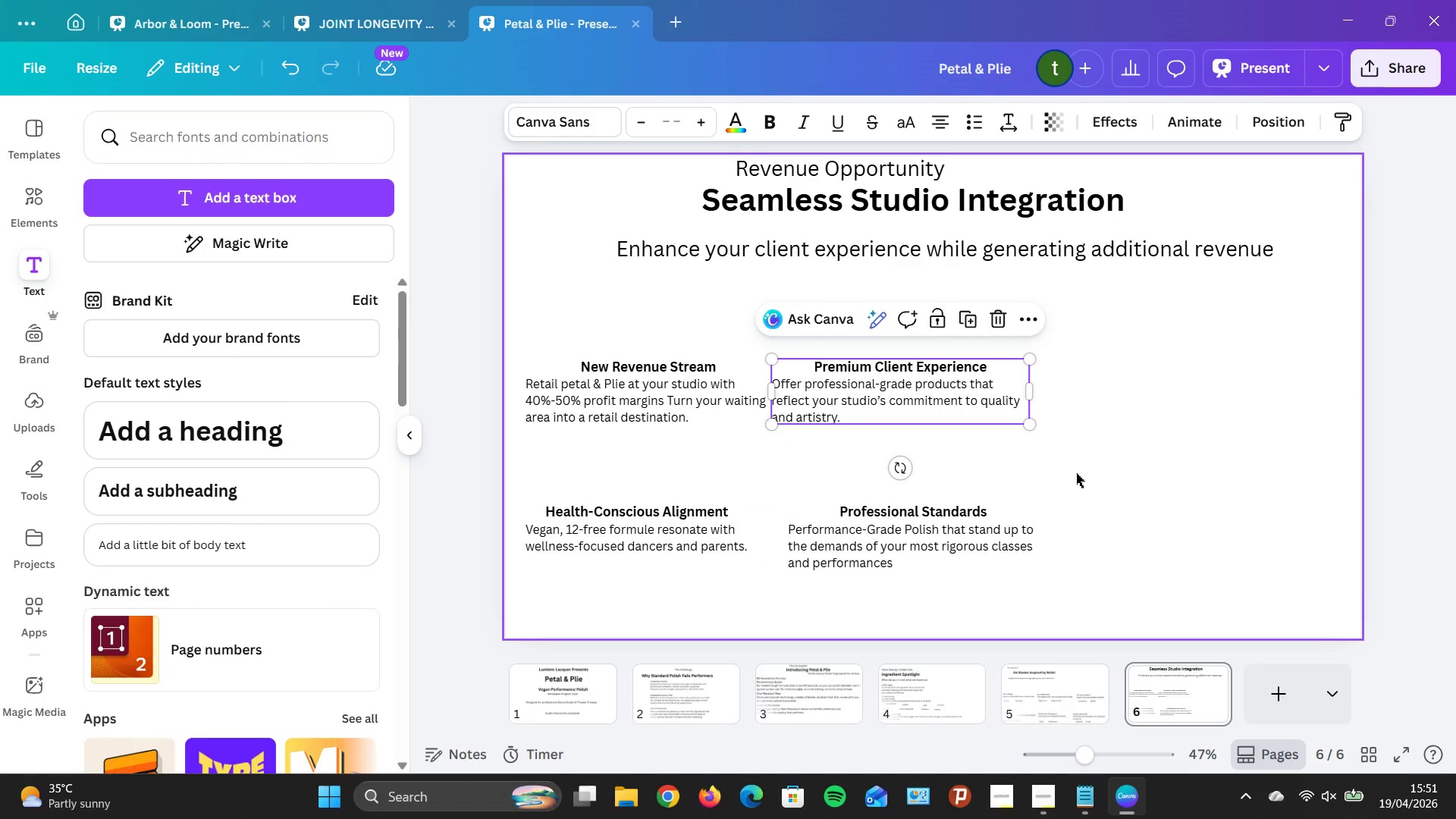 
left_click([1077, 473])
 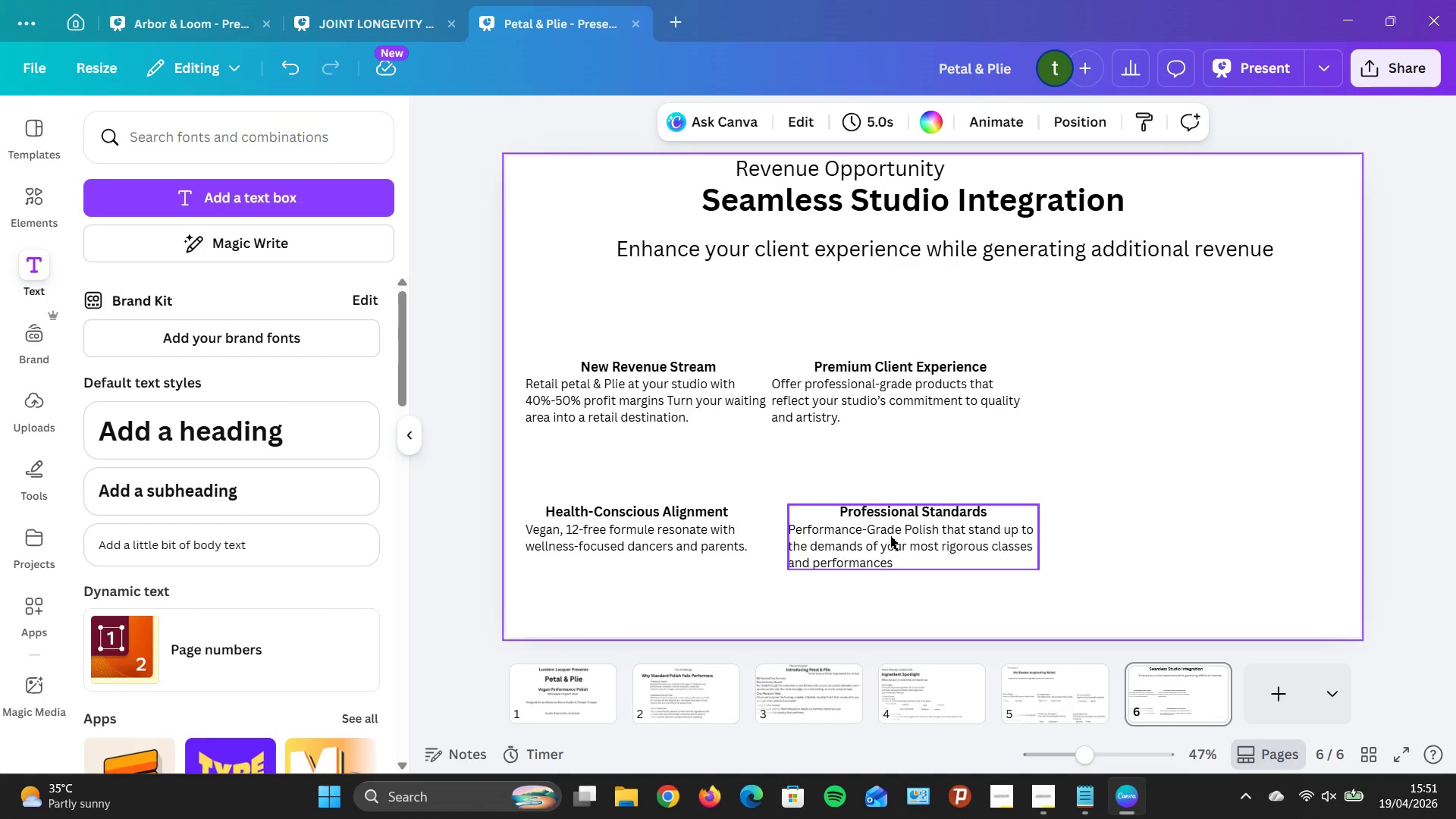 
left_click_drag(start_coordinate=[891, 536], to_coordinate=[876, 535])
 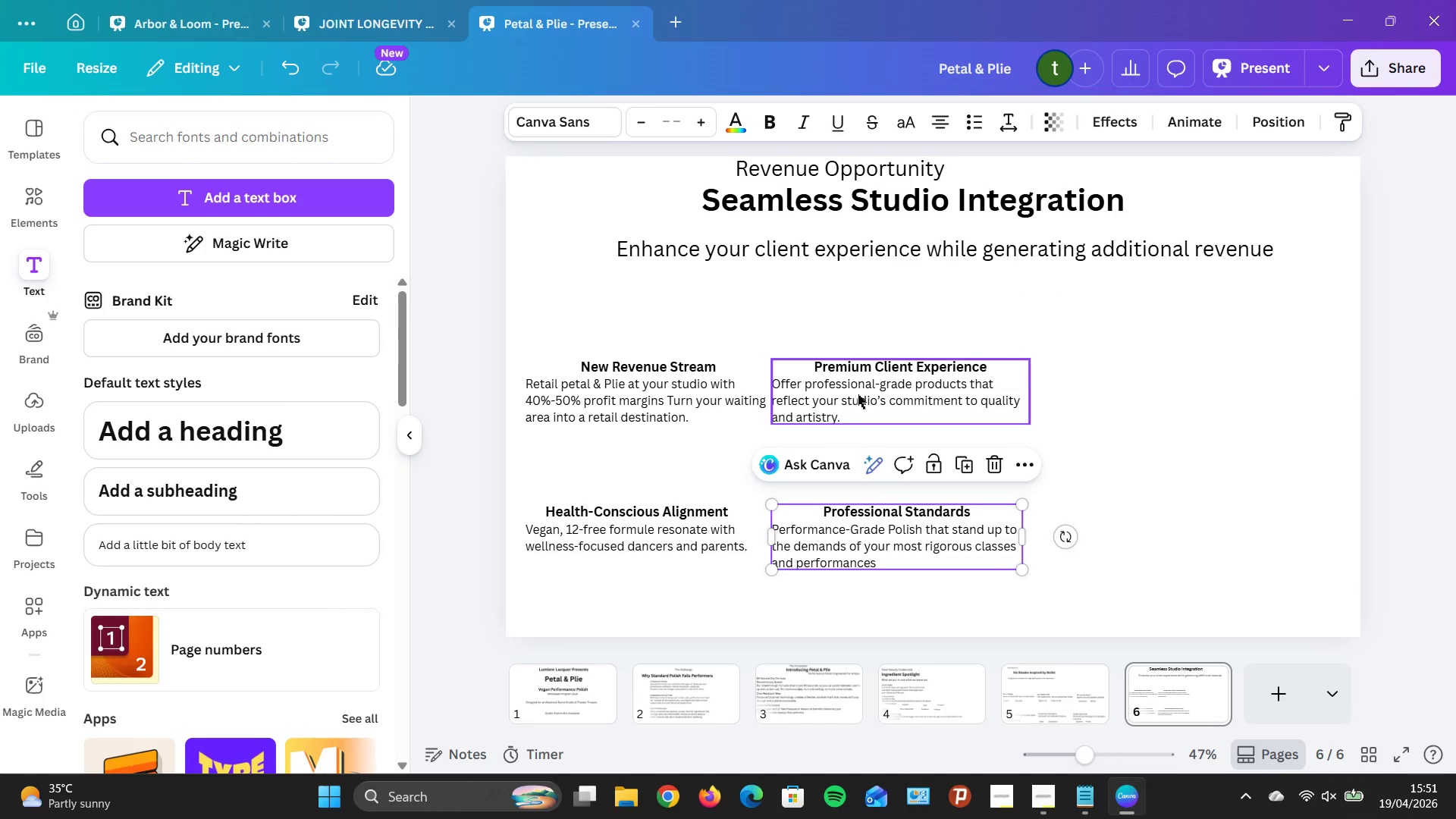 
left_click_drag(start_coordinate=[858, 394], to_coordinate=[866, 396])
 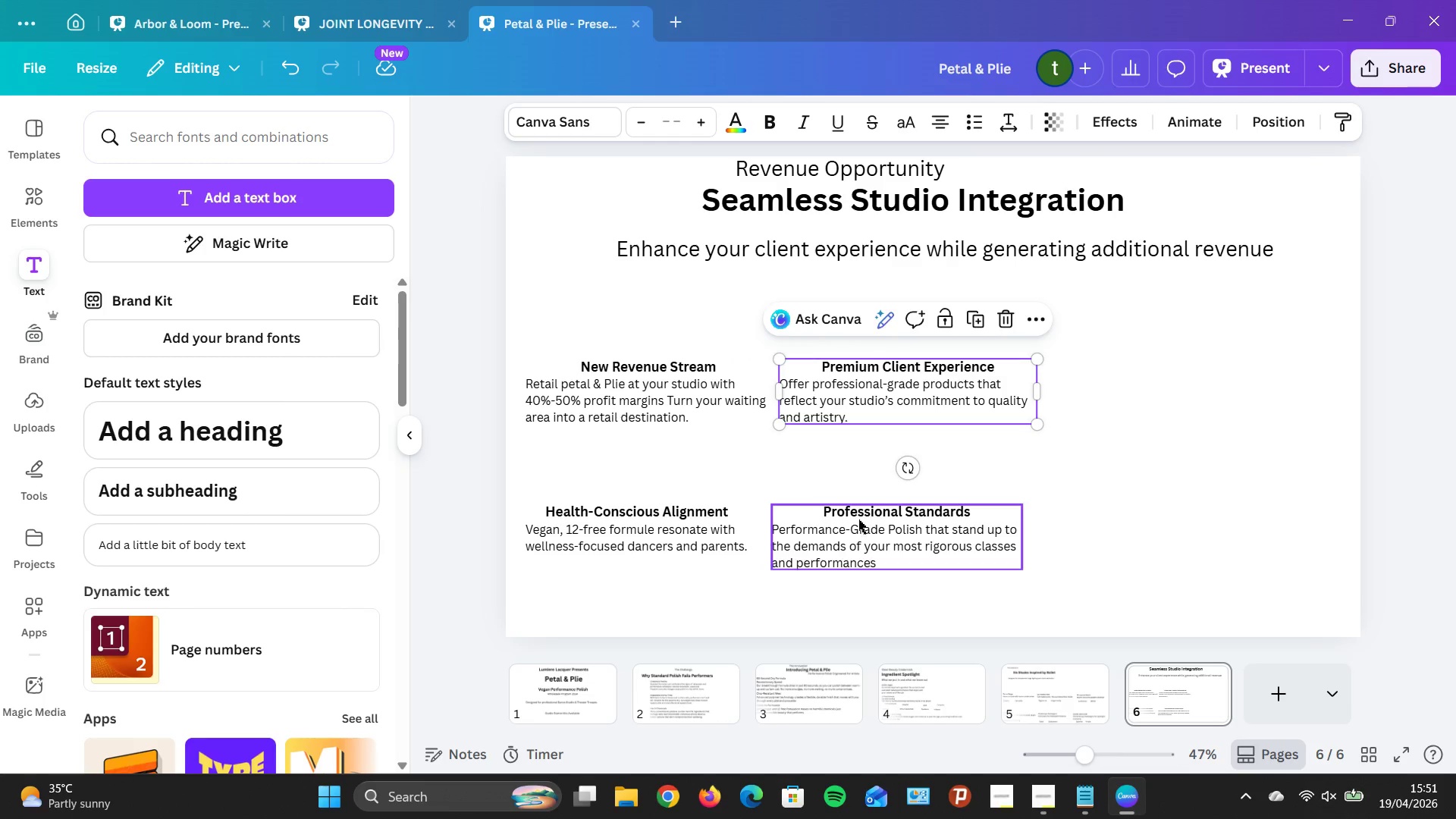 
left_click_drag(start_coordinate=[858, 519], to_coordinate=[871, 523])
 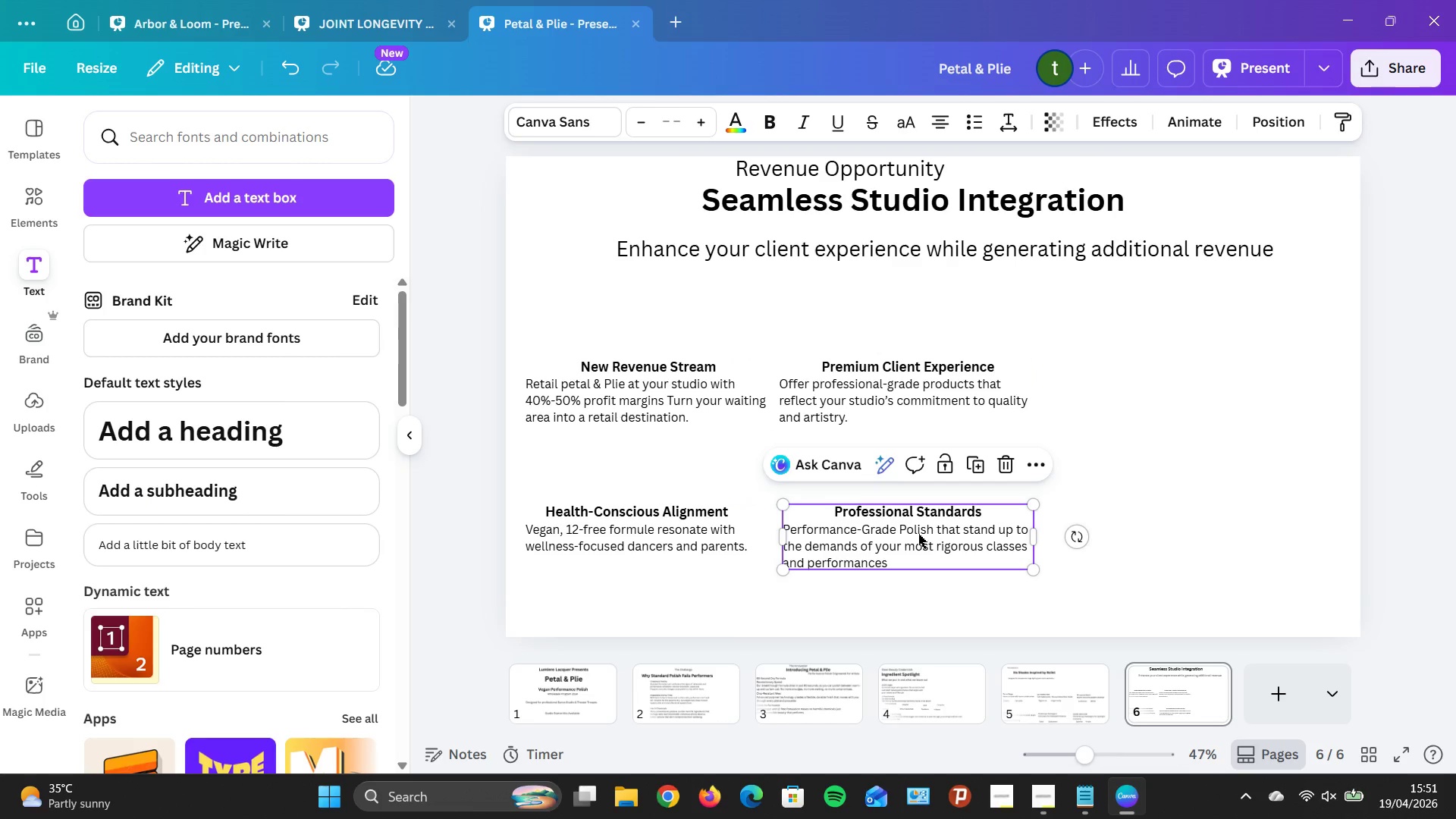 
left_click_drag(start_coordinate=[918, 534], to_coordinate=[914, 529])
 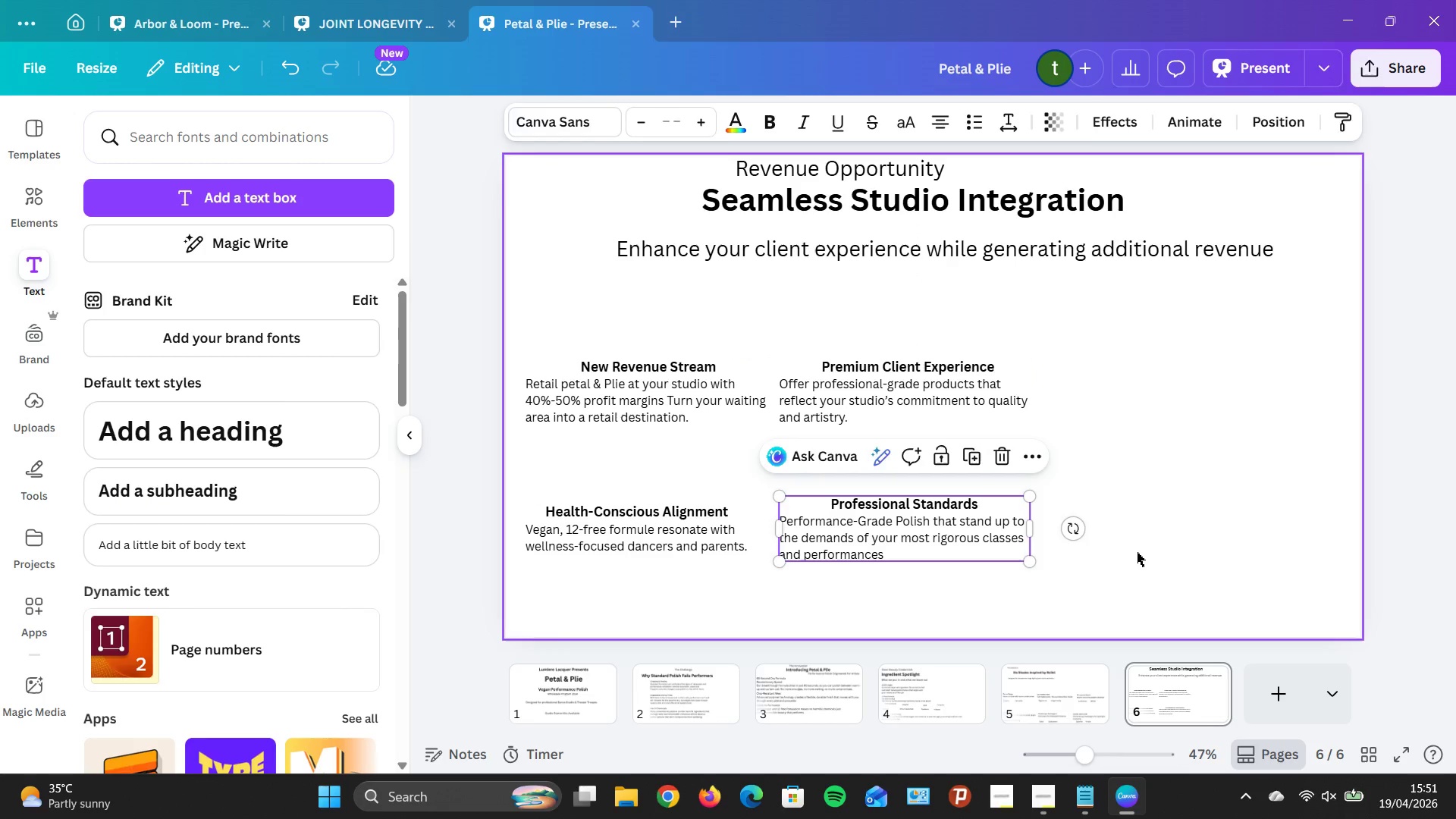 
left_click([1137, 552])
 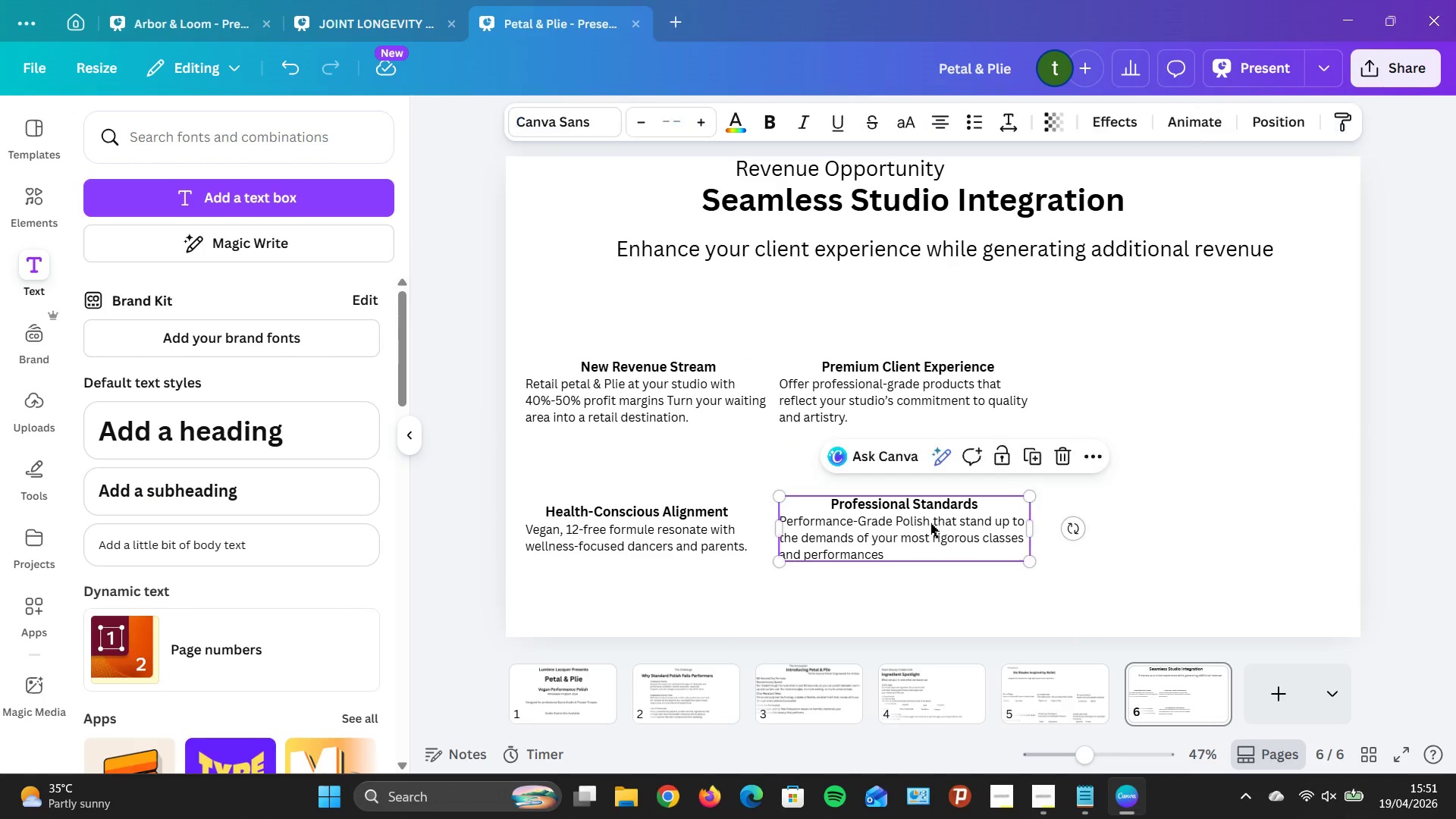 
left_click_drag(start_coordinate=[930, 523], to_coordinate=[932, 533])
 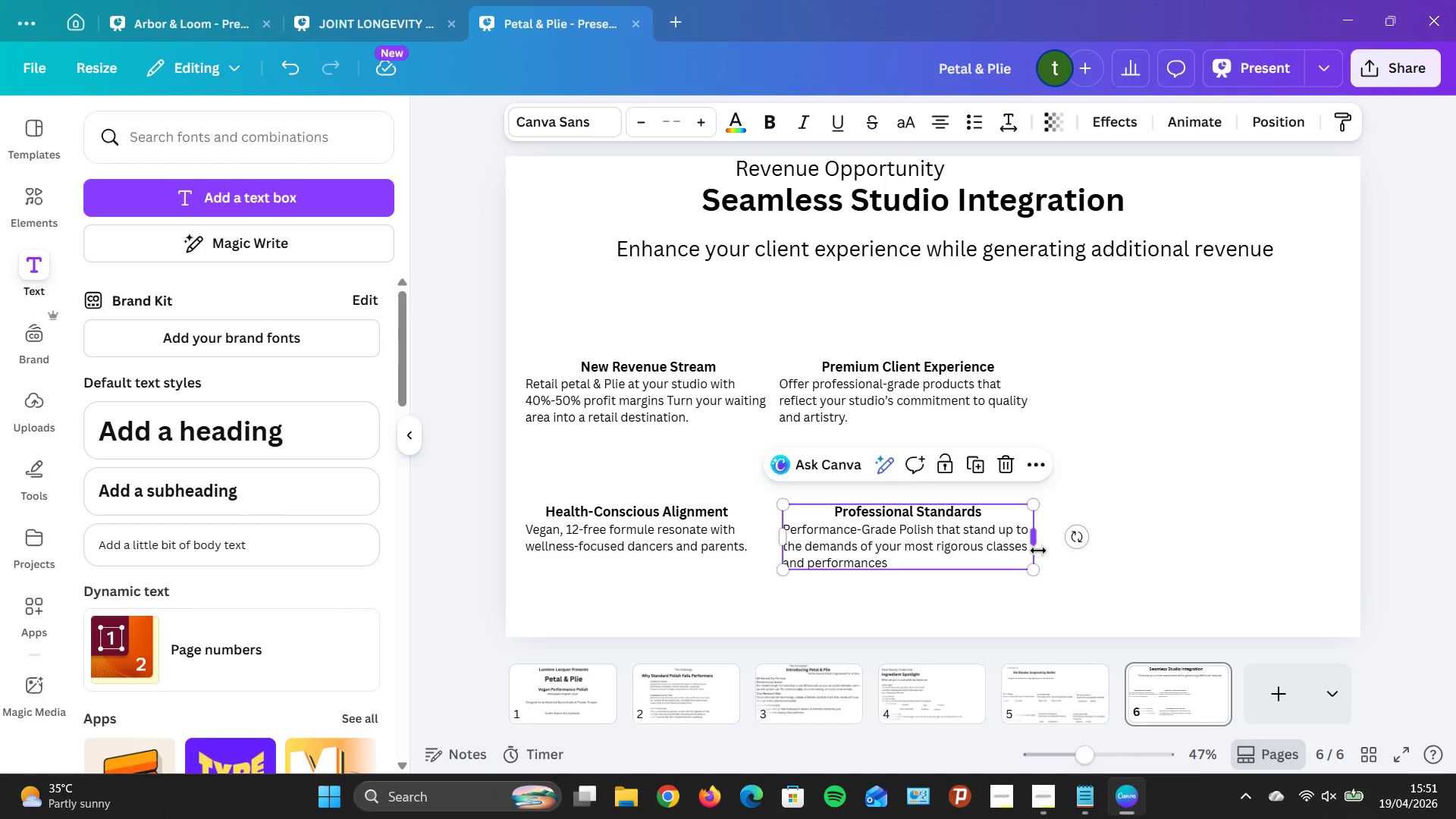 
hold_key(key=ArrowLeft, duration=0.88)
 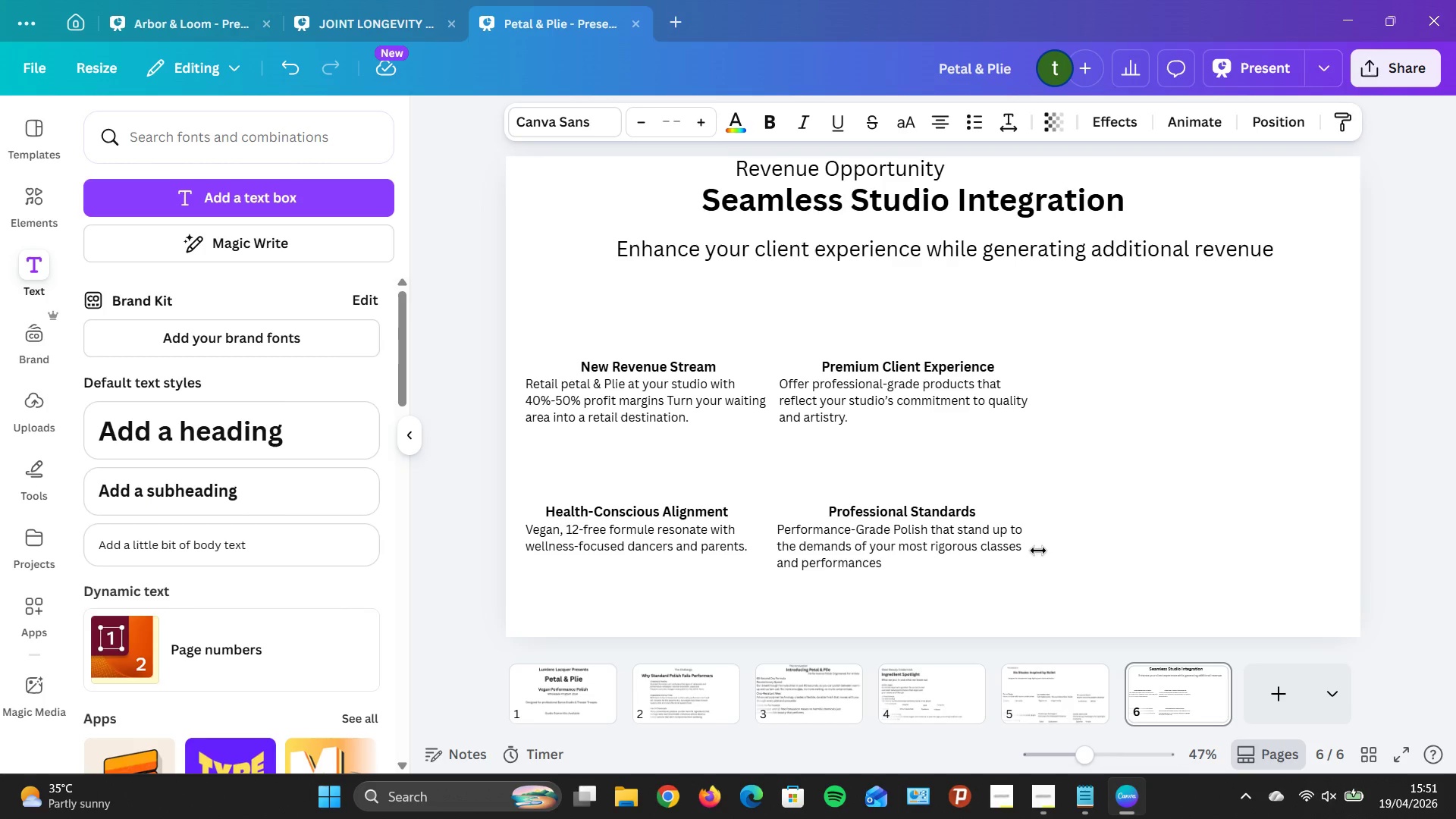 
key(Shift+ShiftRight)
 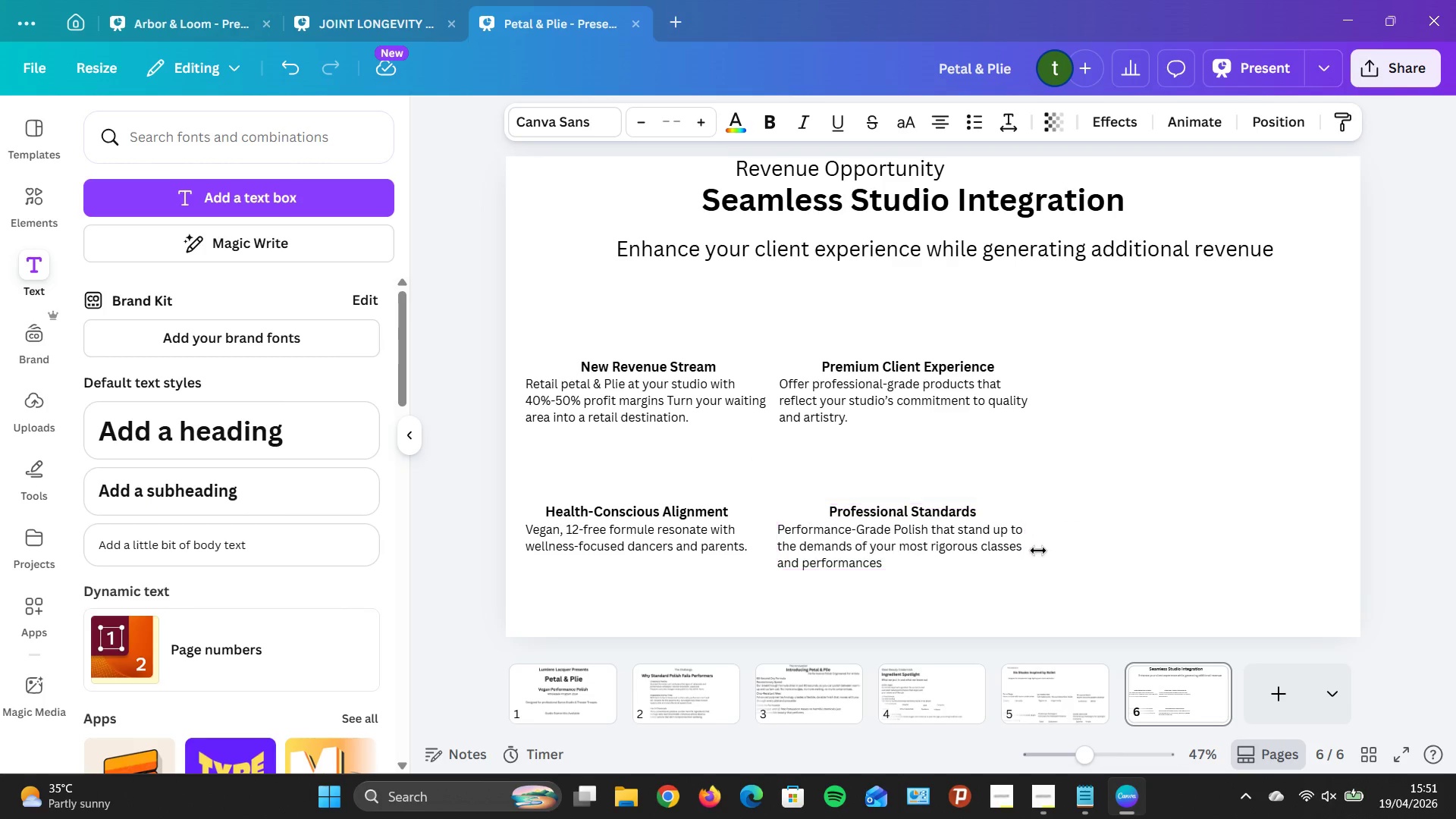 
hold_key(key=ArrowRight, duration=0.62)
 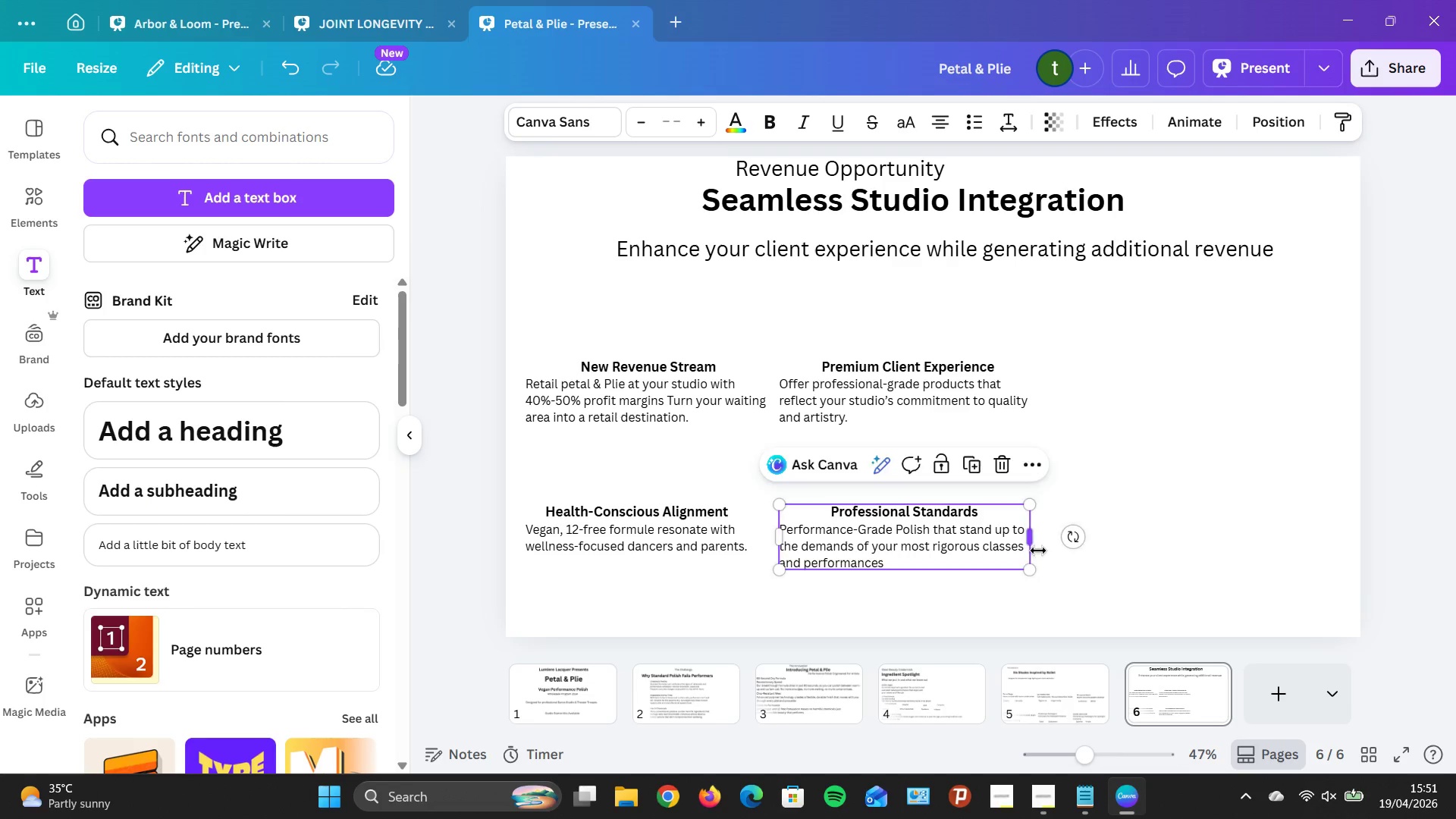 
key(ArrowUp)
 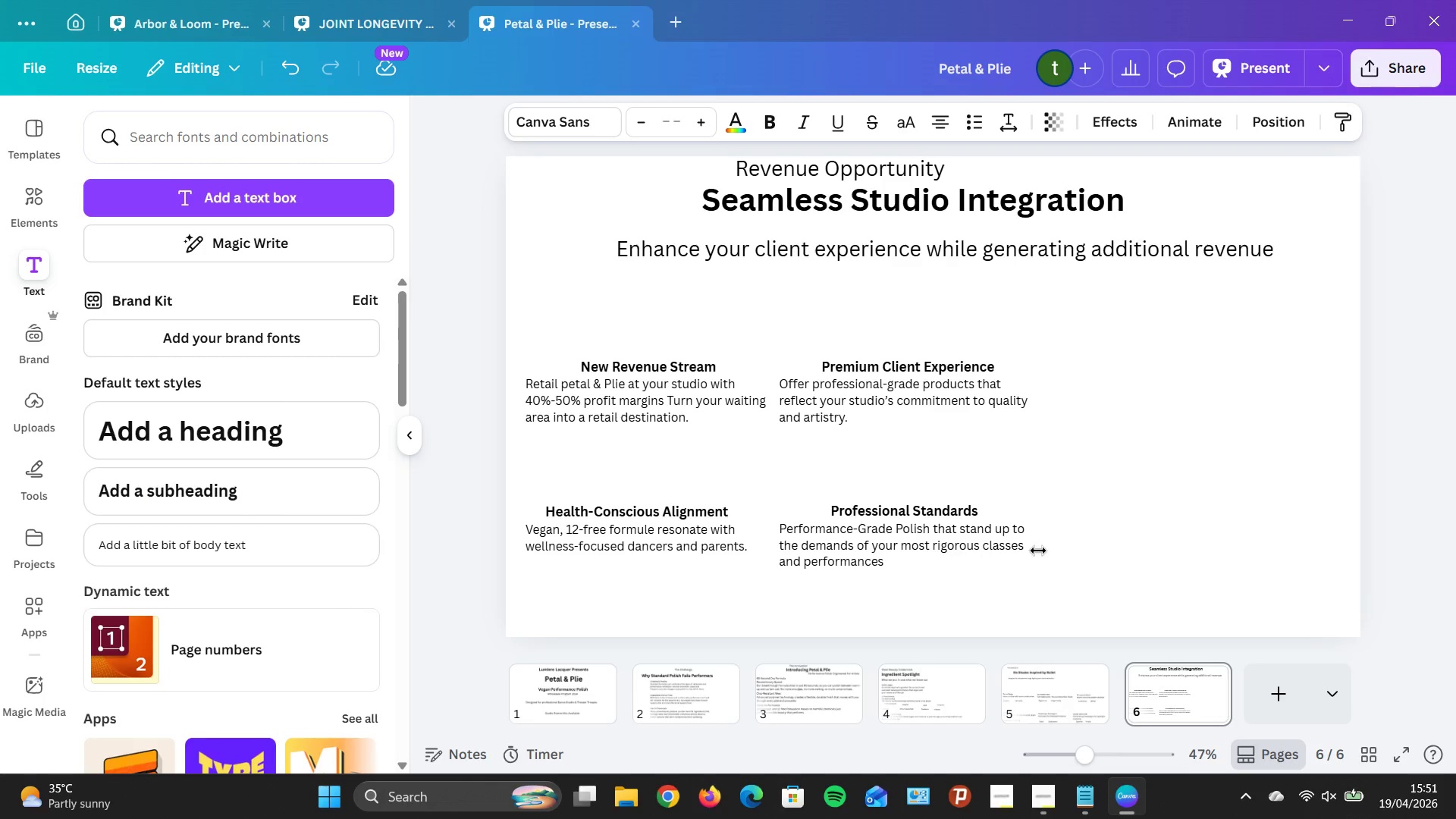 
key(ArrowUp)
 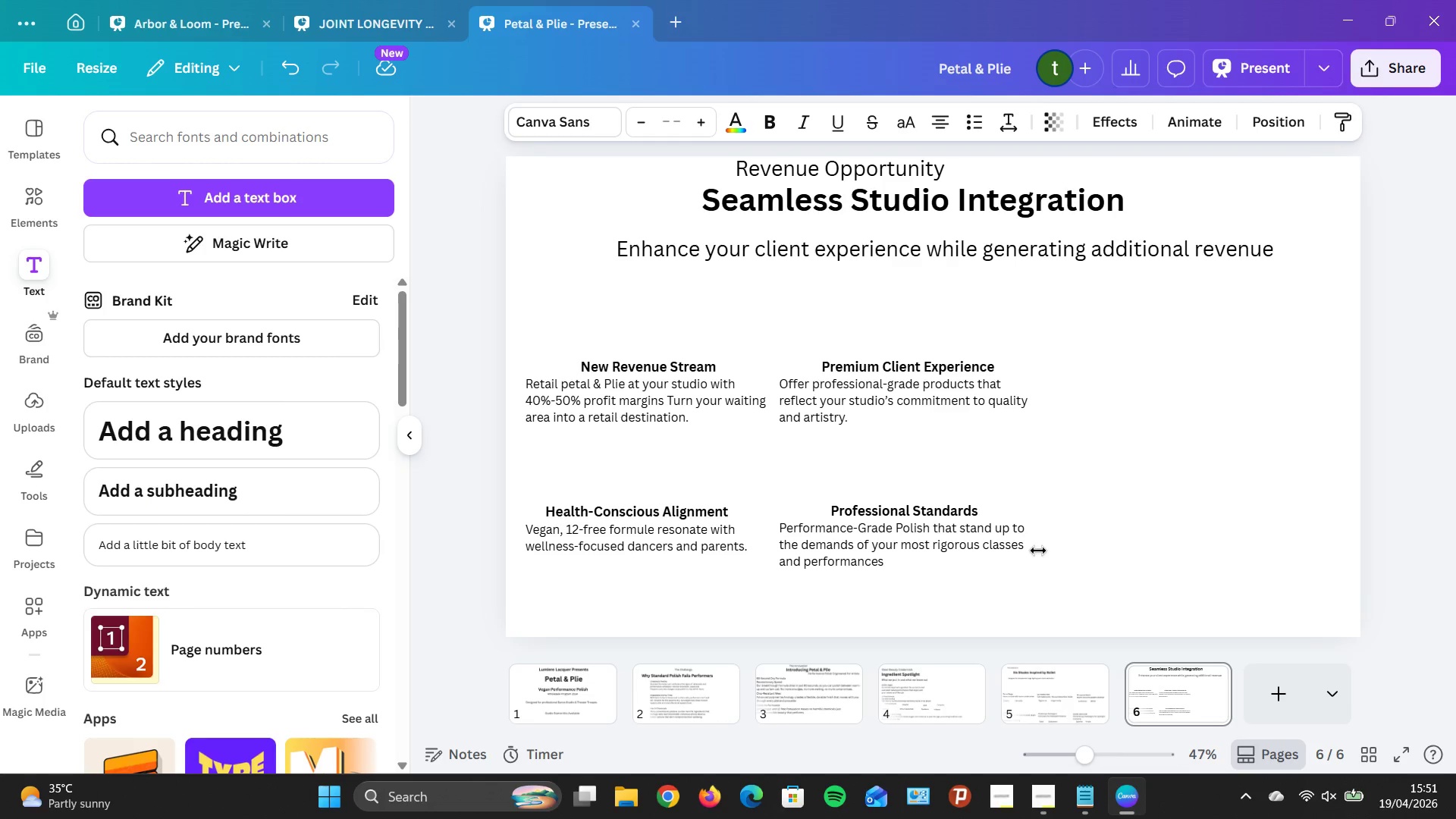 
key(ArrowUp)
 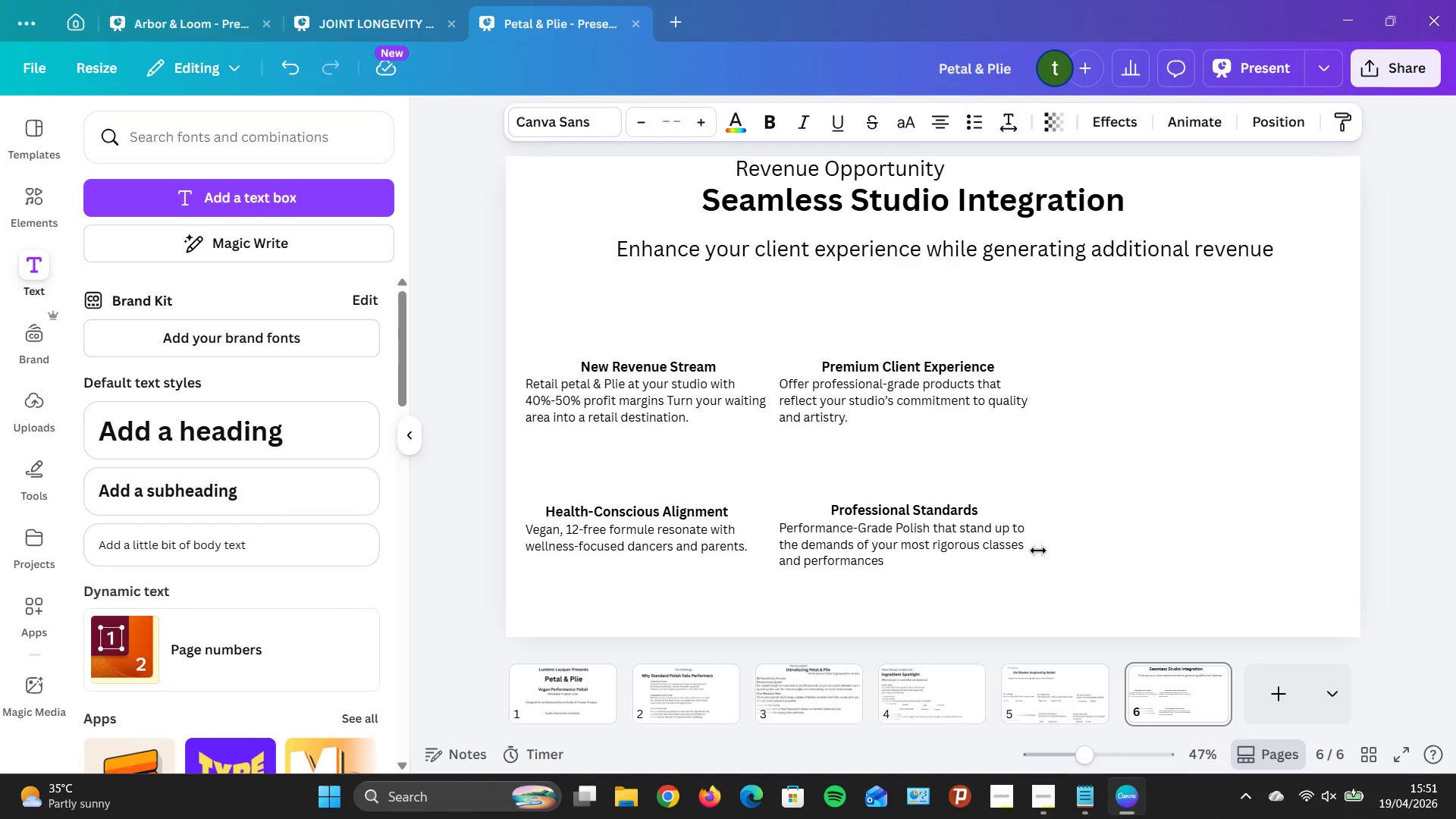 
key(ArrowUp)
 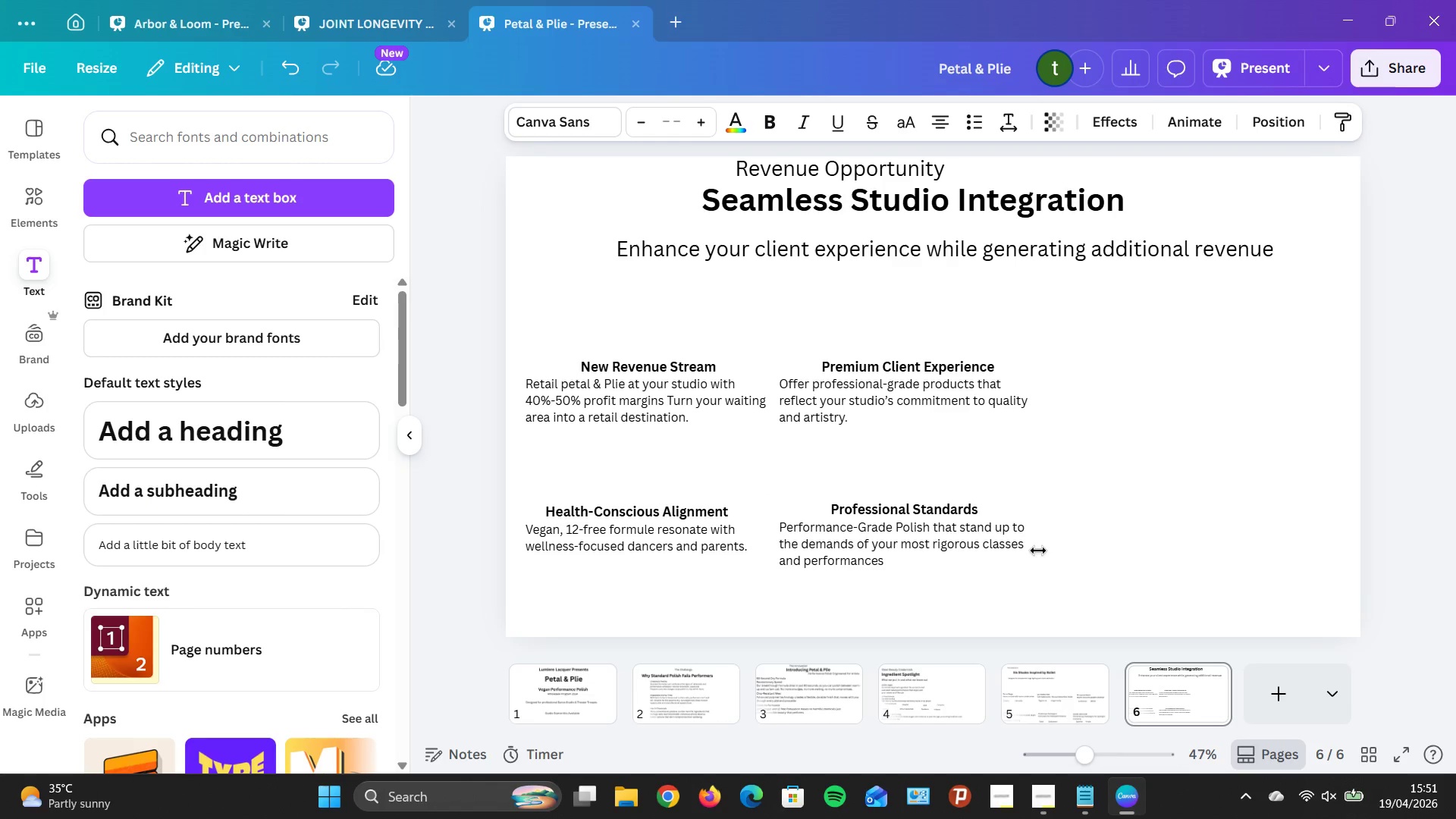 
key(ArrowUp)
 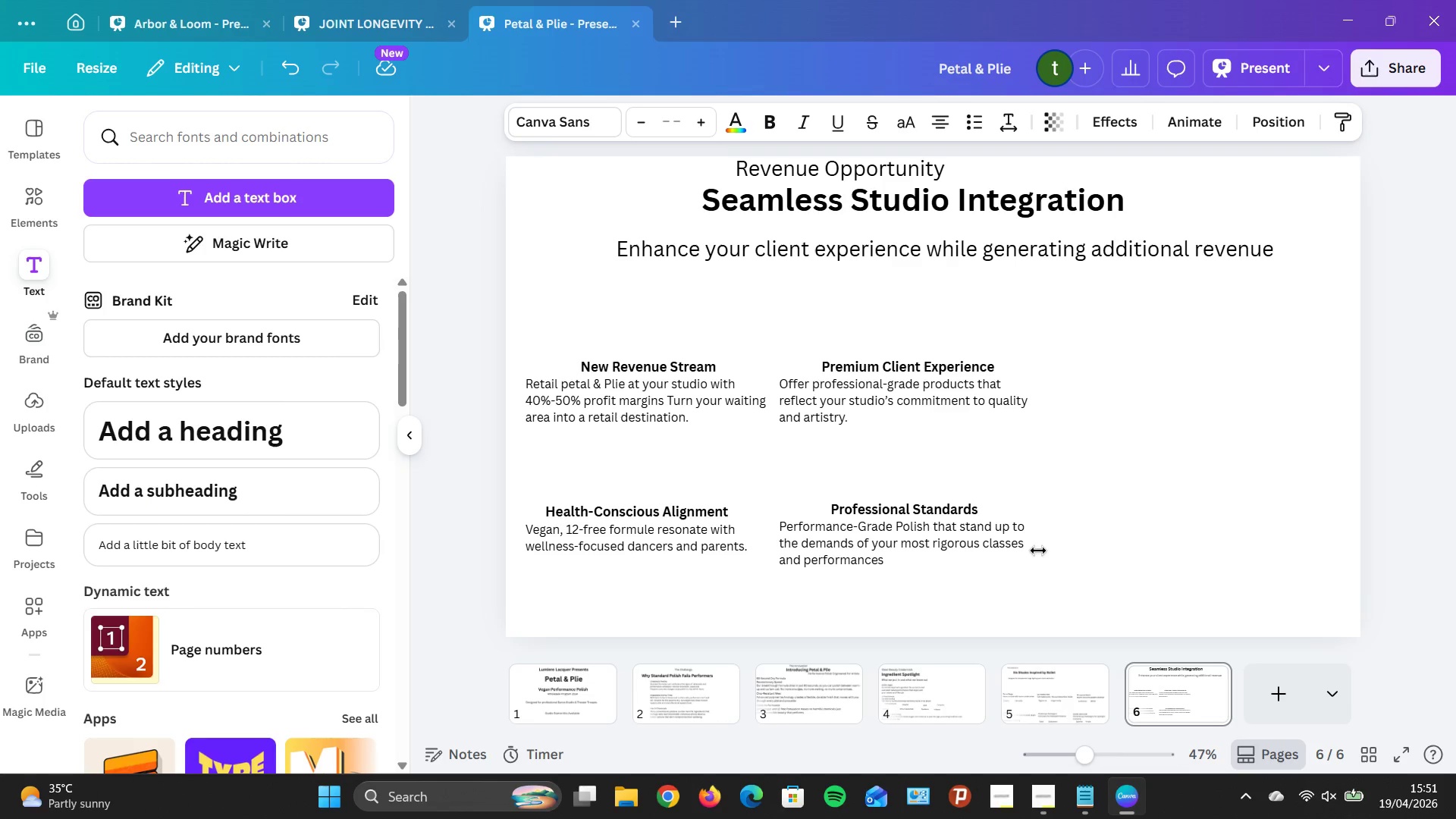 
key(ArrowUp)
 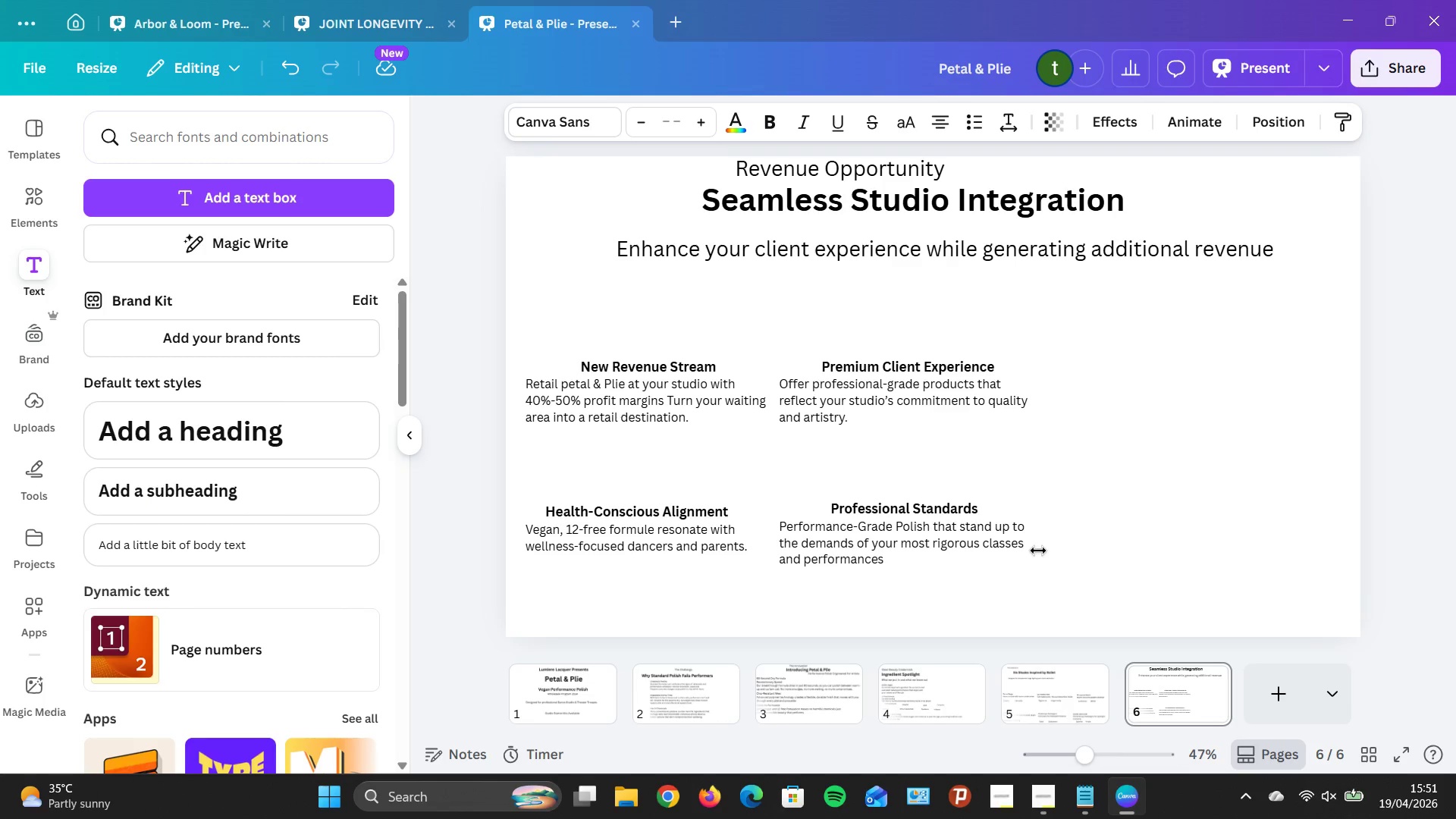 
key(ArrowUp)
 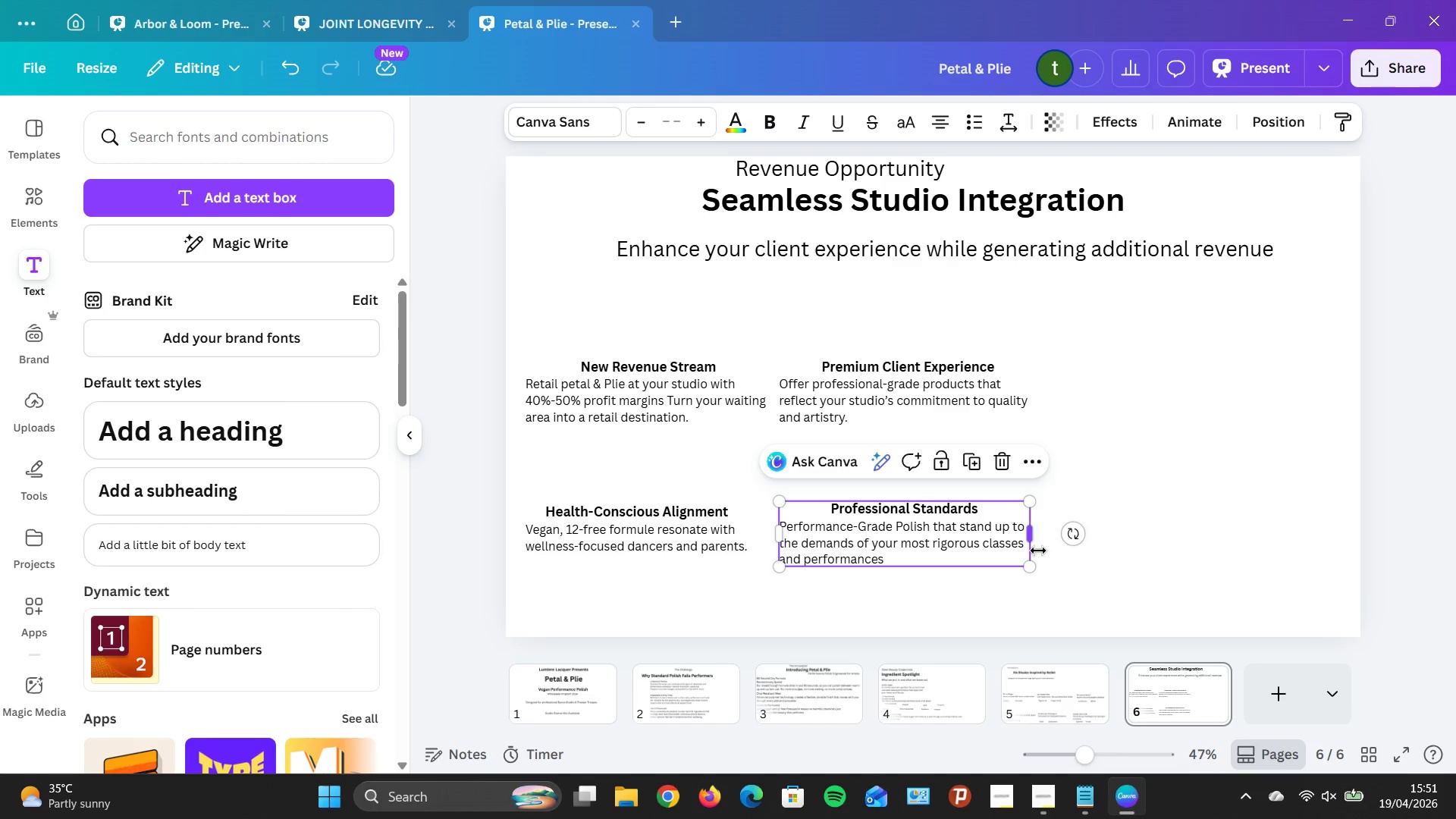 
hold_key(key=ArrowDown, duration=0.95)
 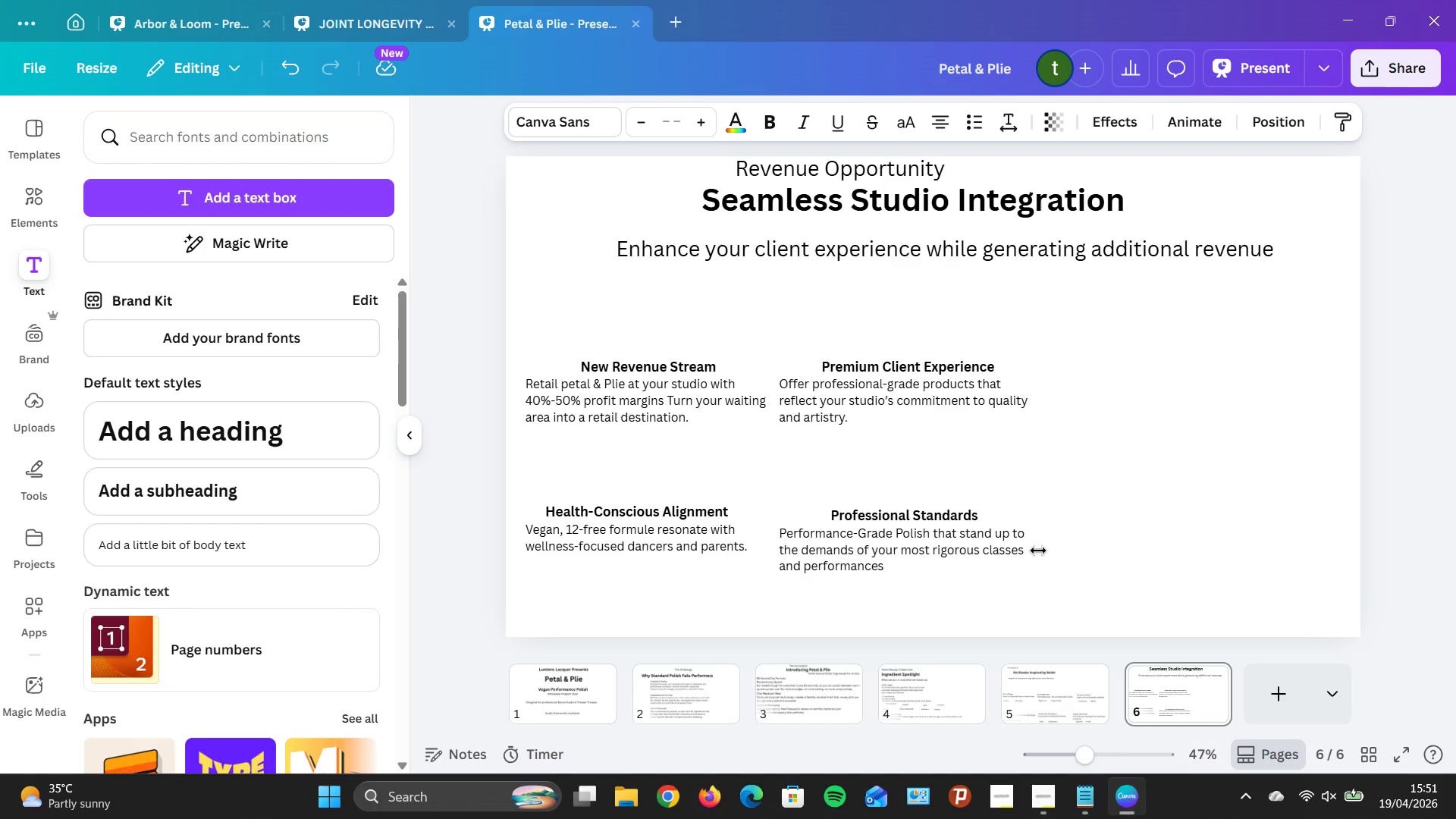 
hold_key(key=ArrowUp, duration=0.67)
 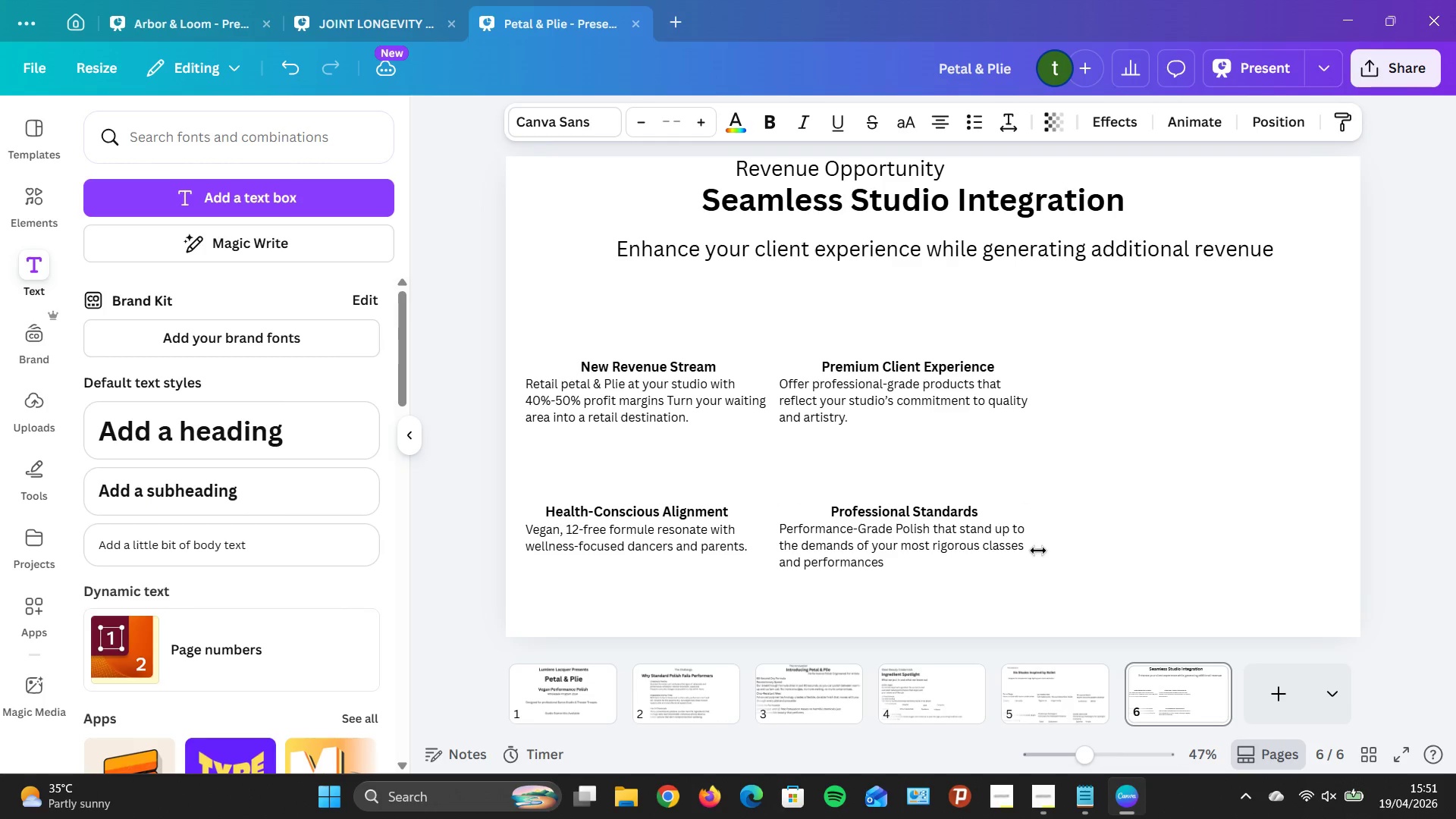 
hold_key(key=ArrowUp, duration=0.34)
 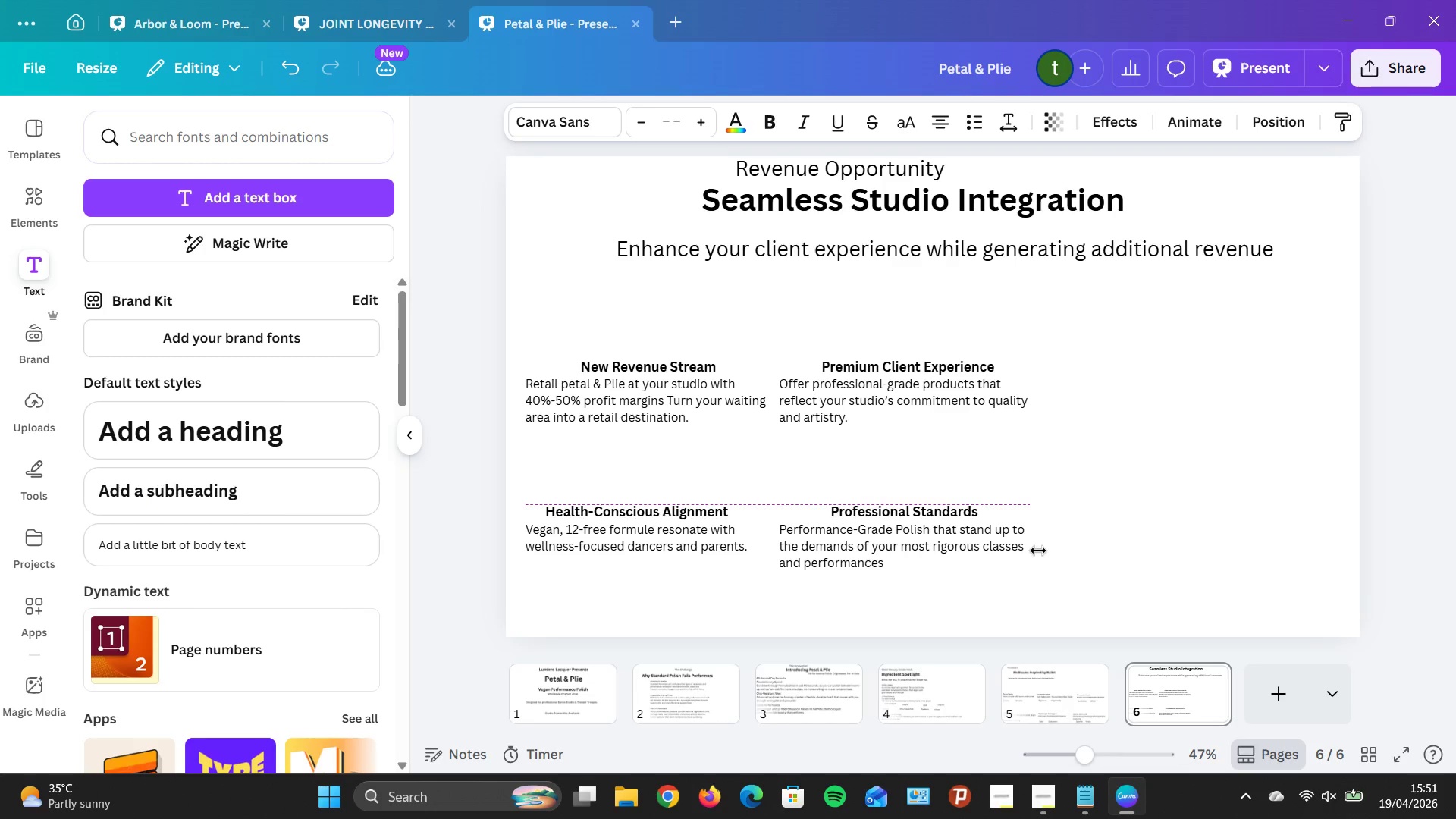 
key(ArrowUp)
 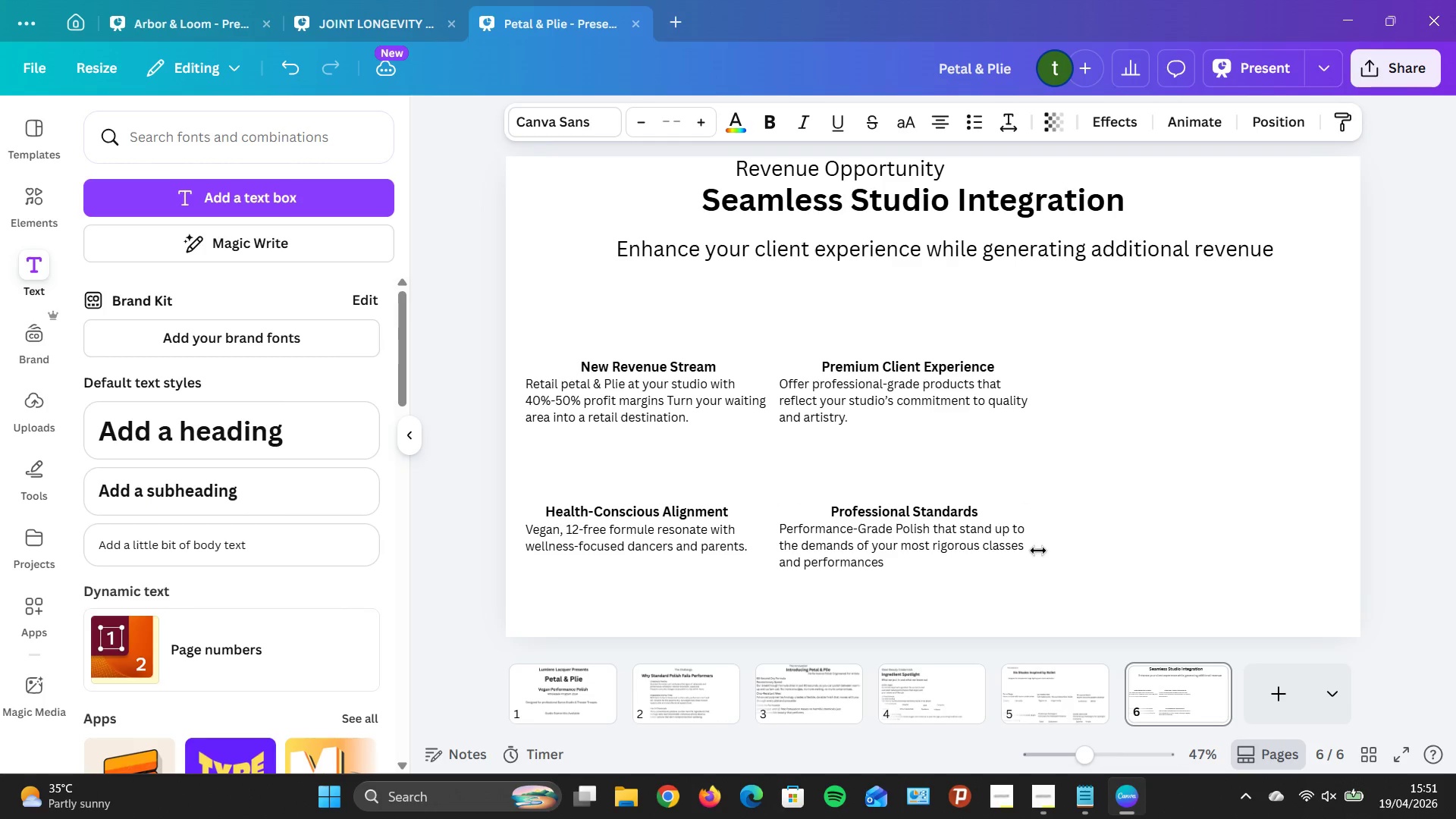 
key(ArrowUp)
 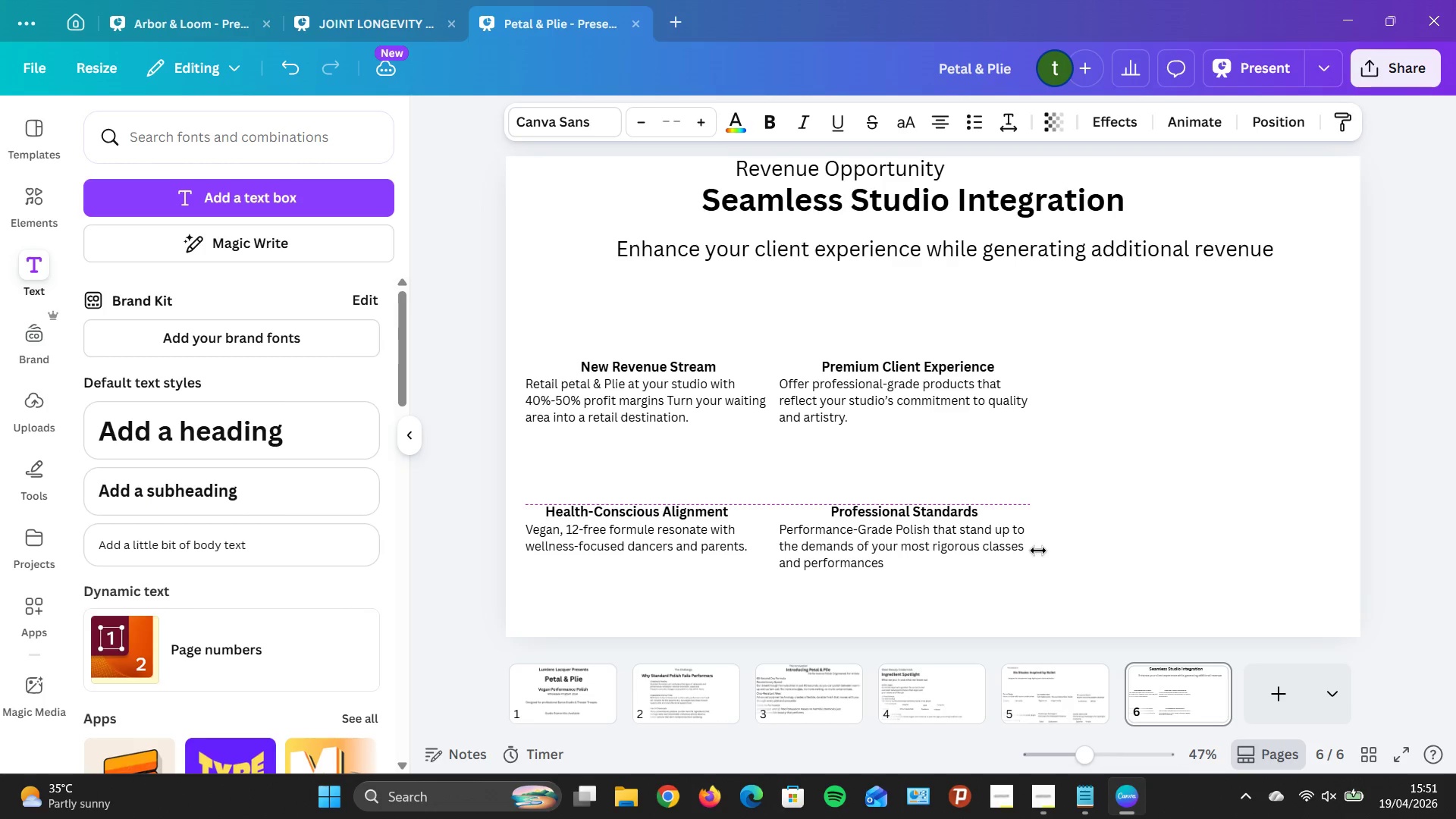 
key(ArrowDown)
 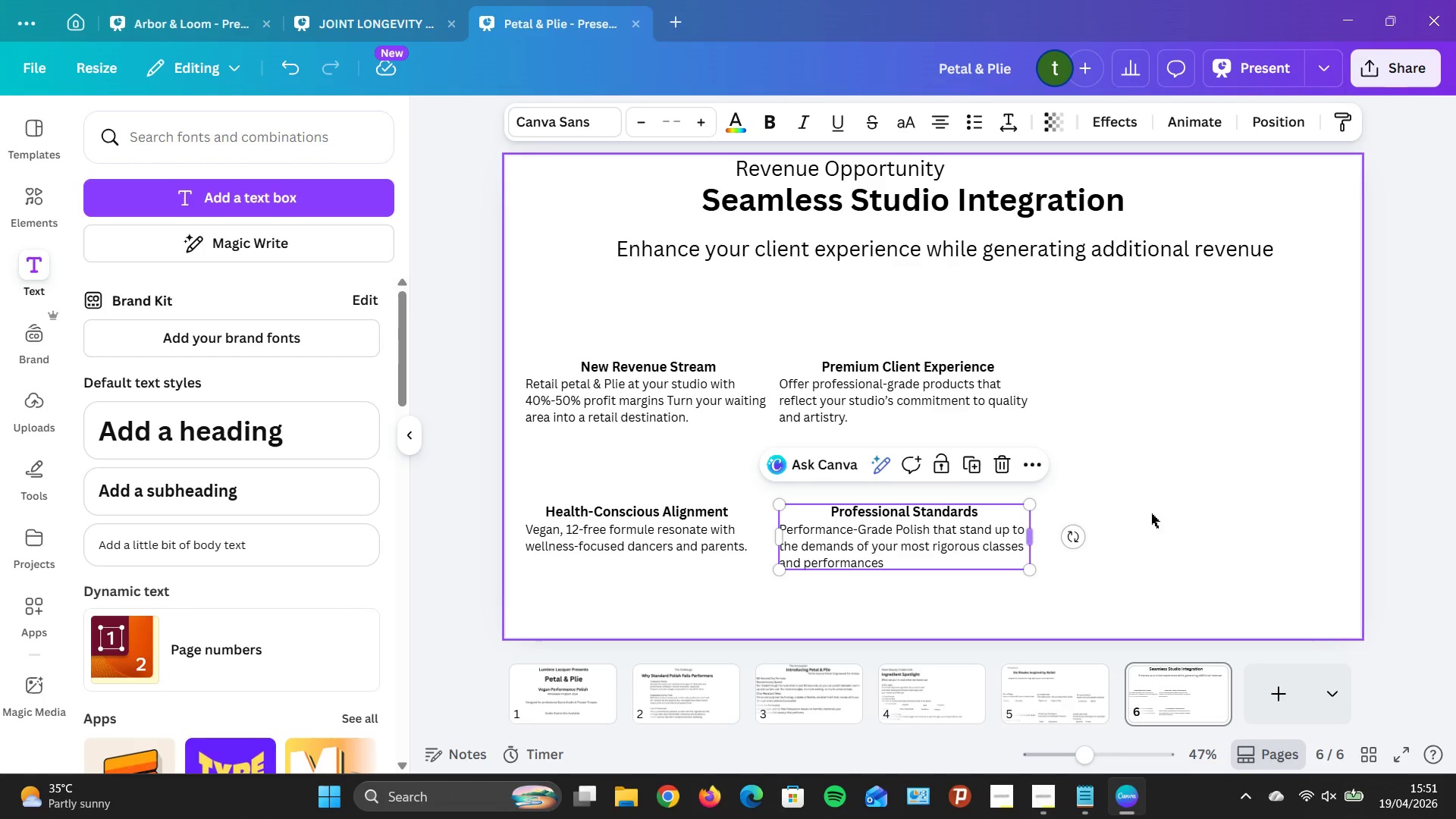 
left_click([1176, 617])
 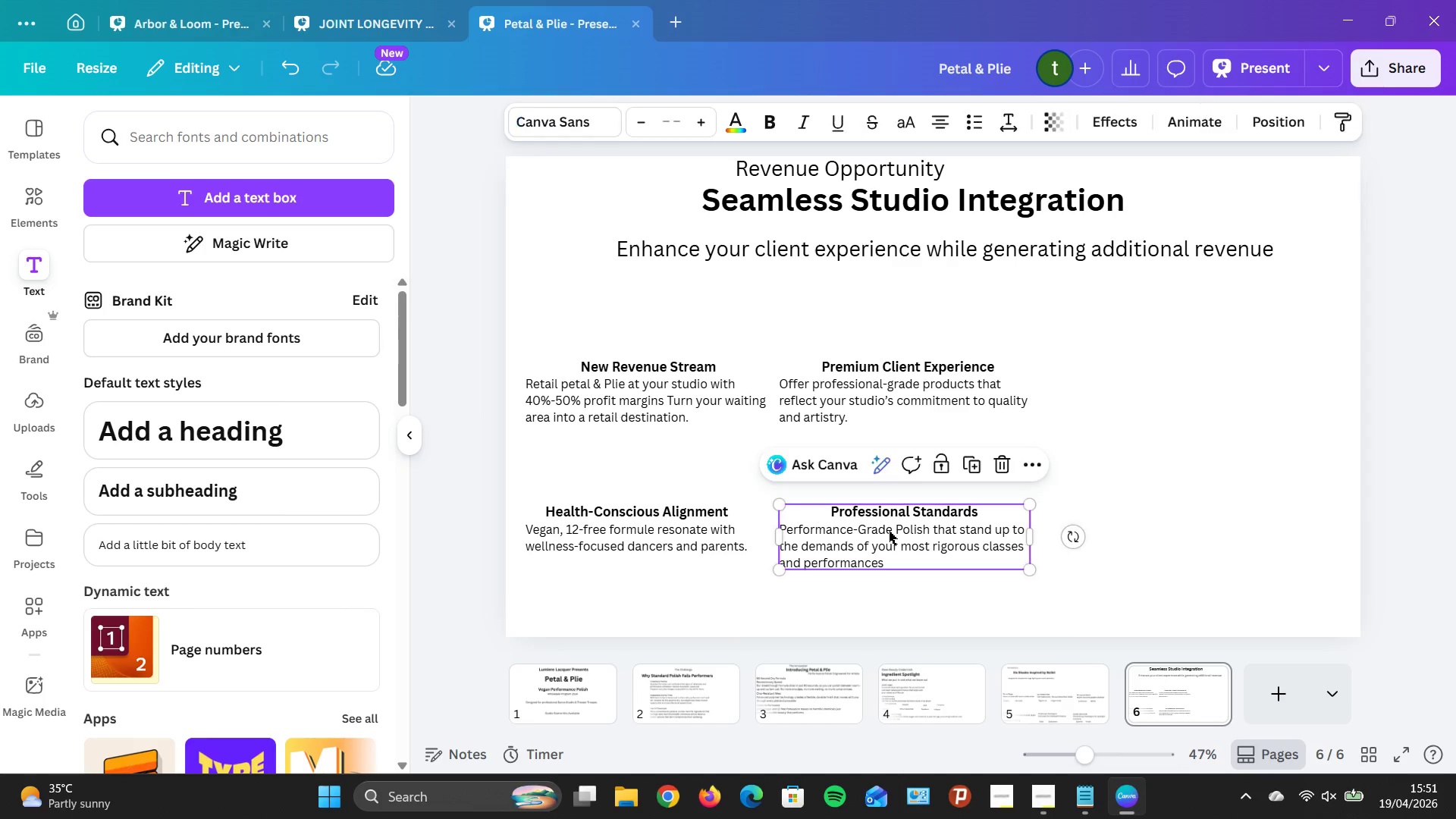 
double_click([889, 531])
 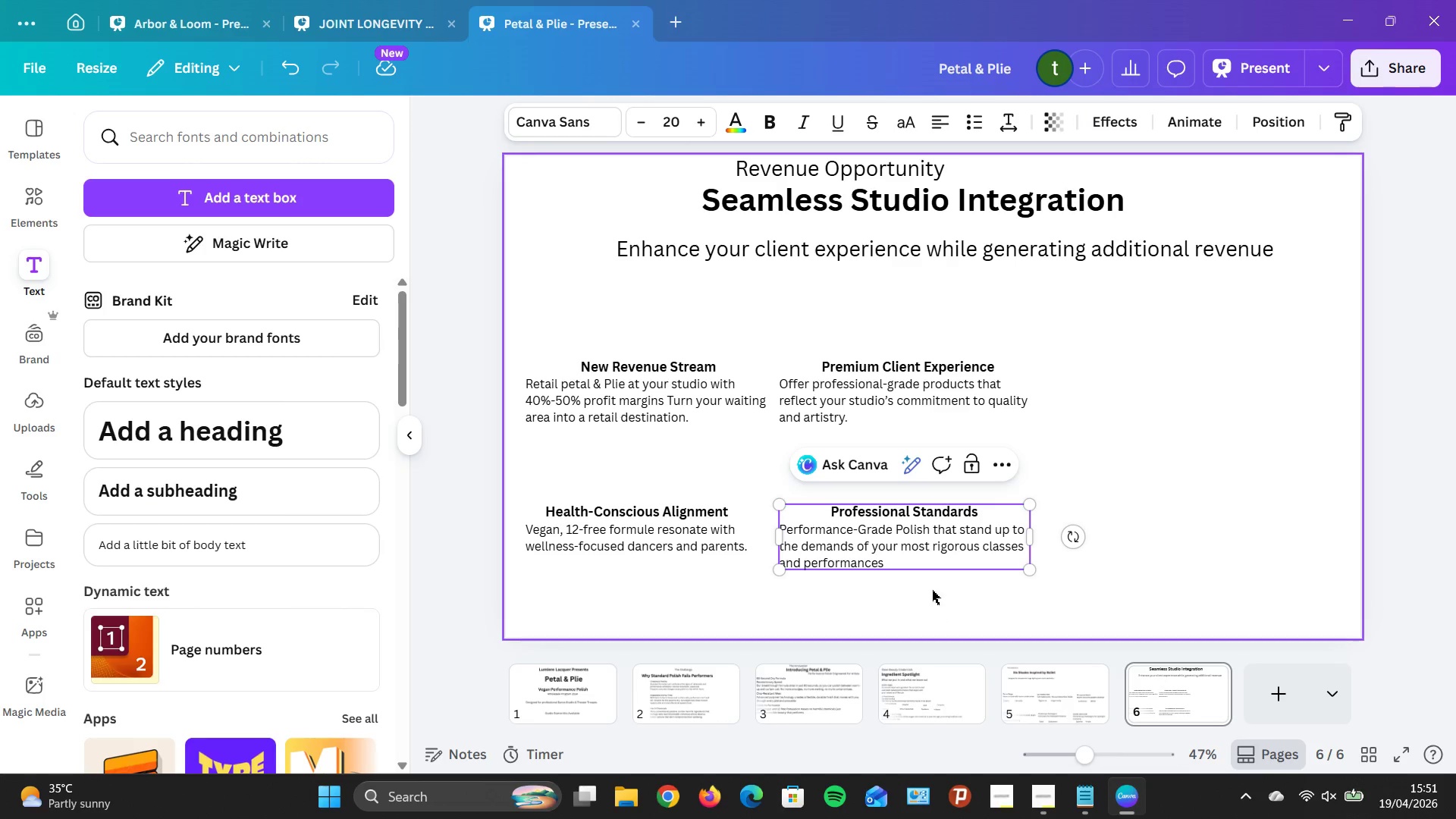 
left_click([924, 509])
 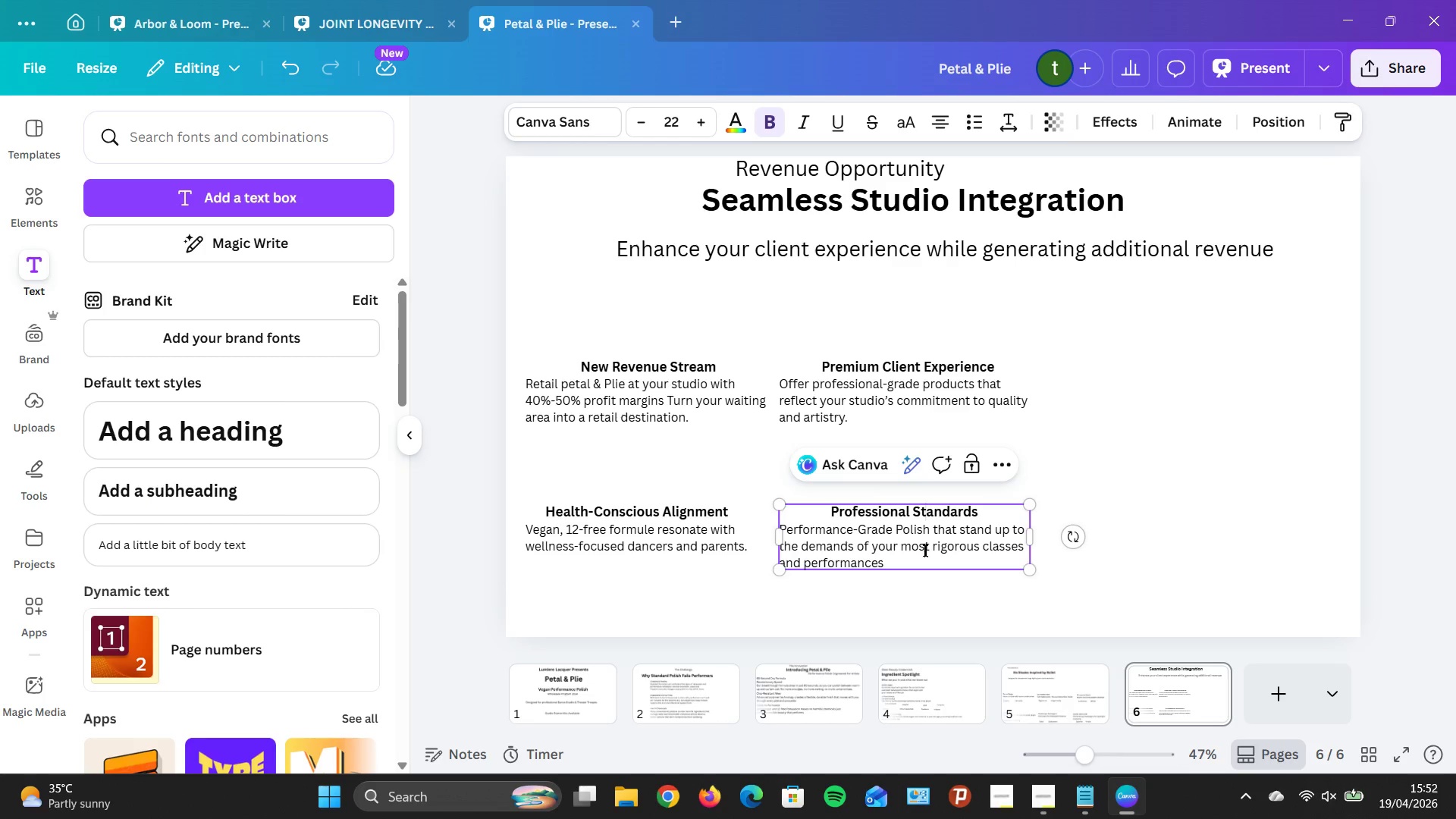 
wait(13.83)
 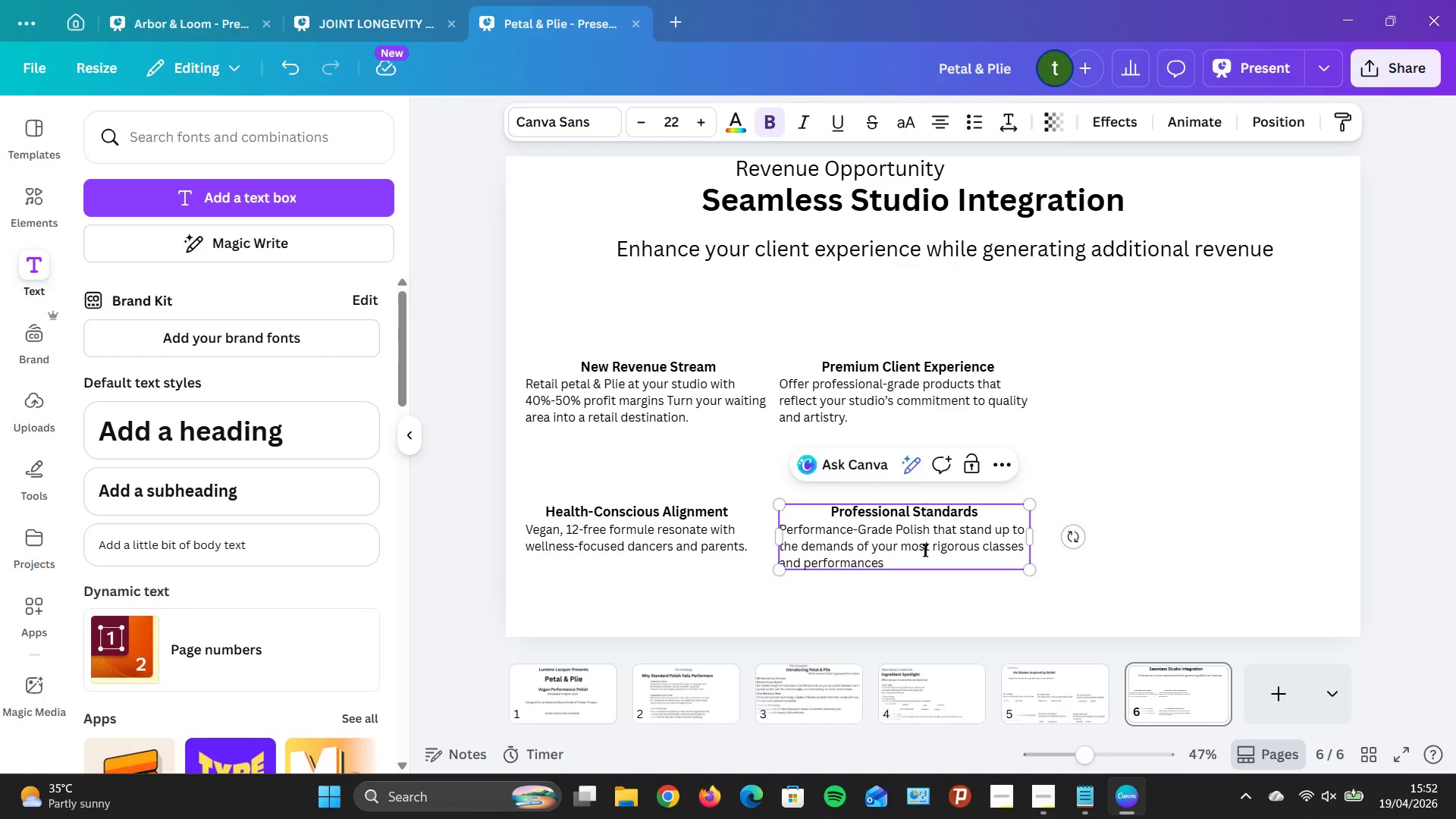 
left_click([625, 253])
 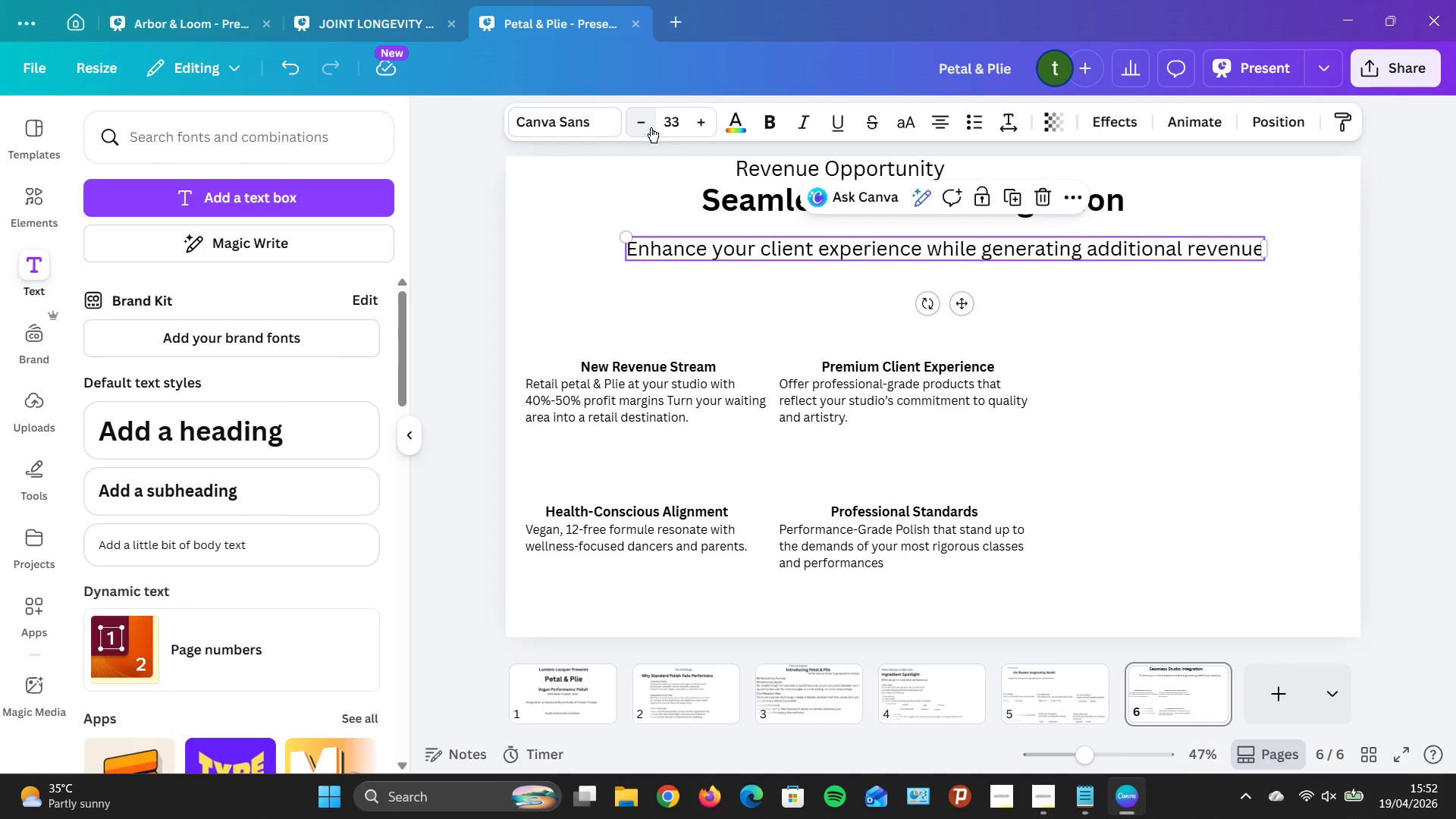 
left_click([651, 127])
 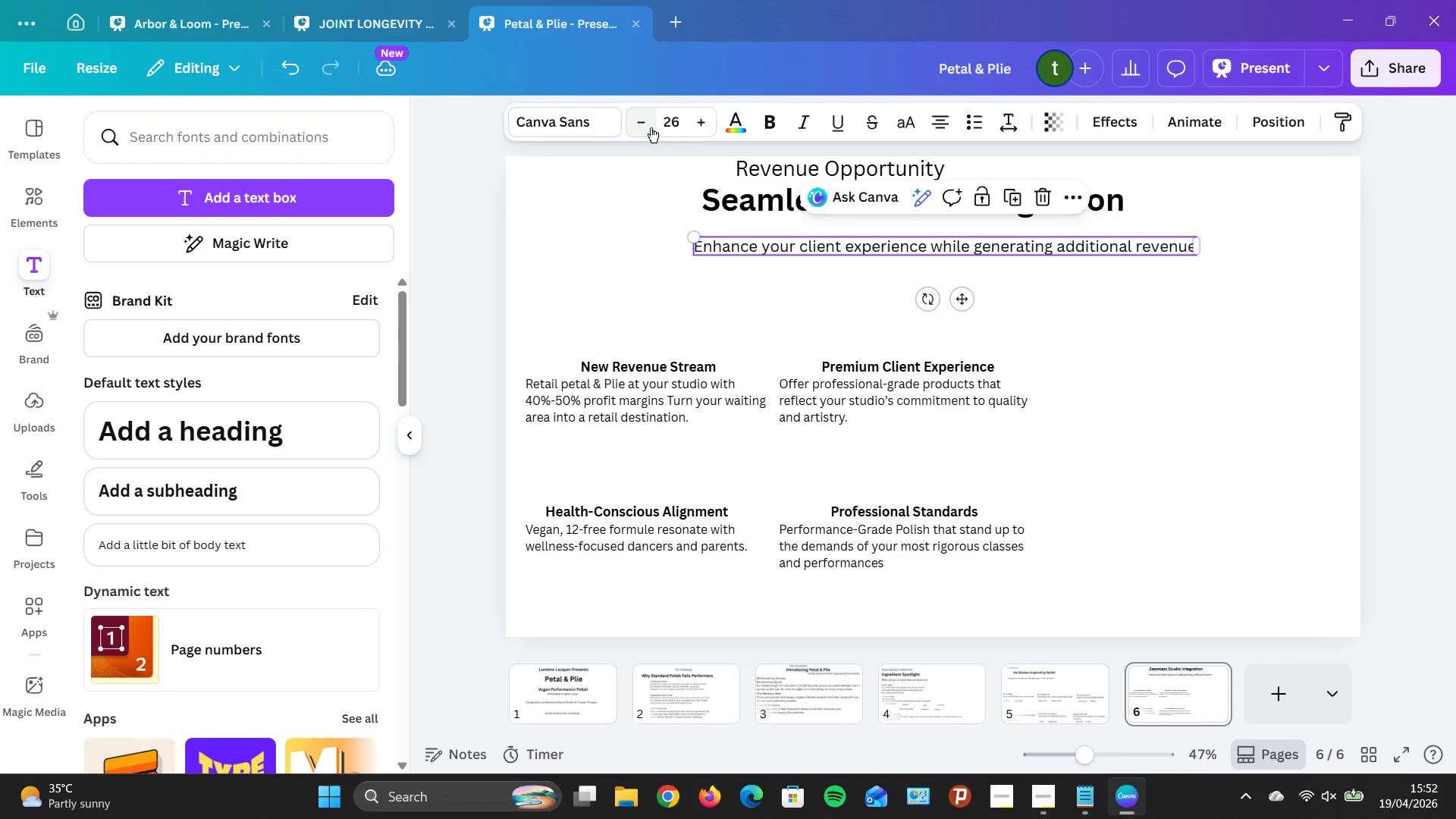 
double_click([651, 127])
 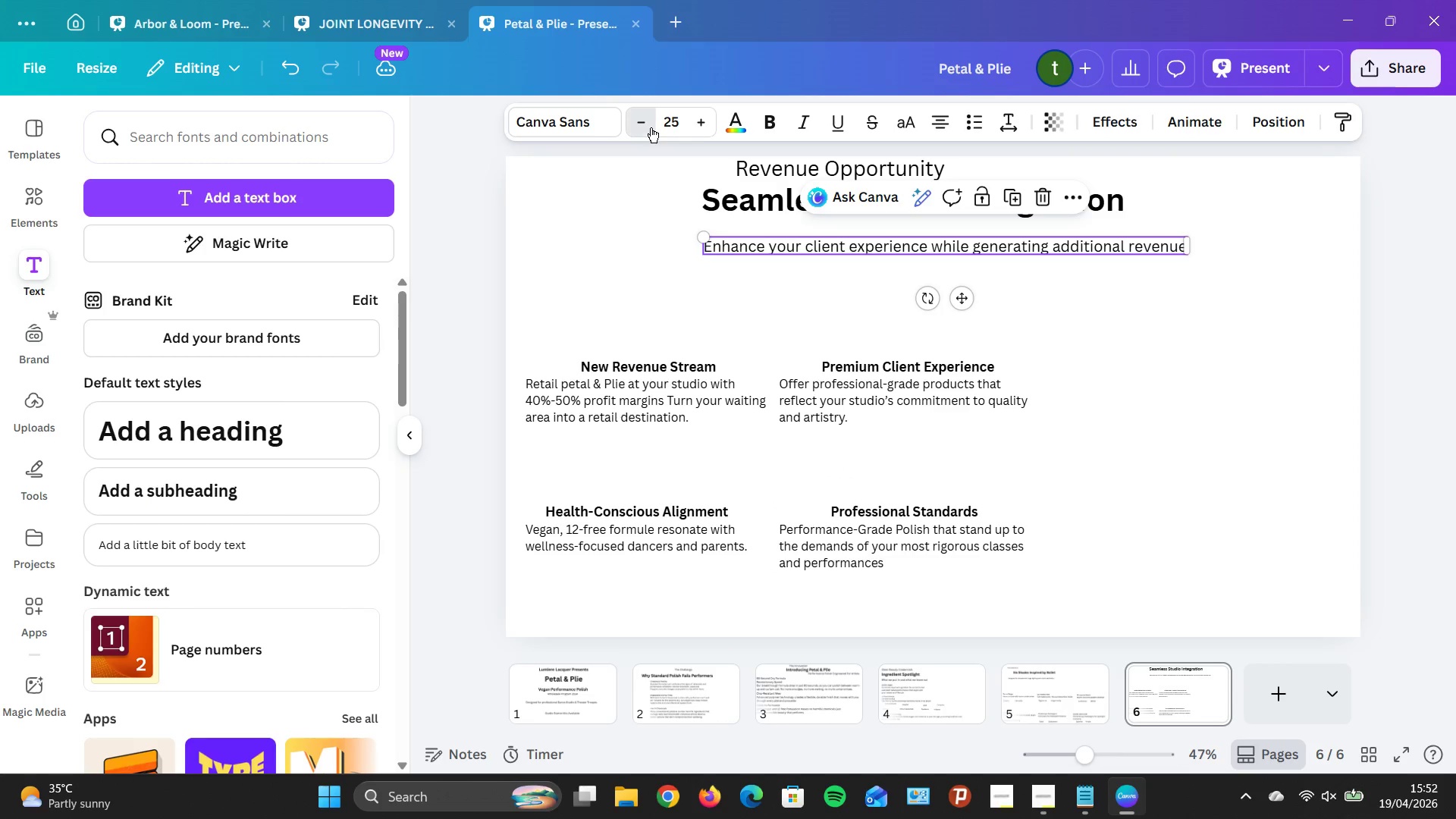 
triple_click([651, 127])
 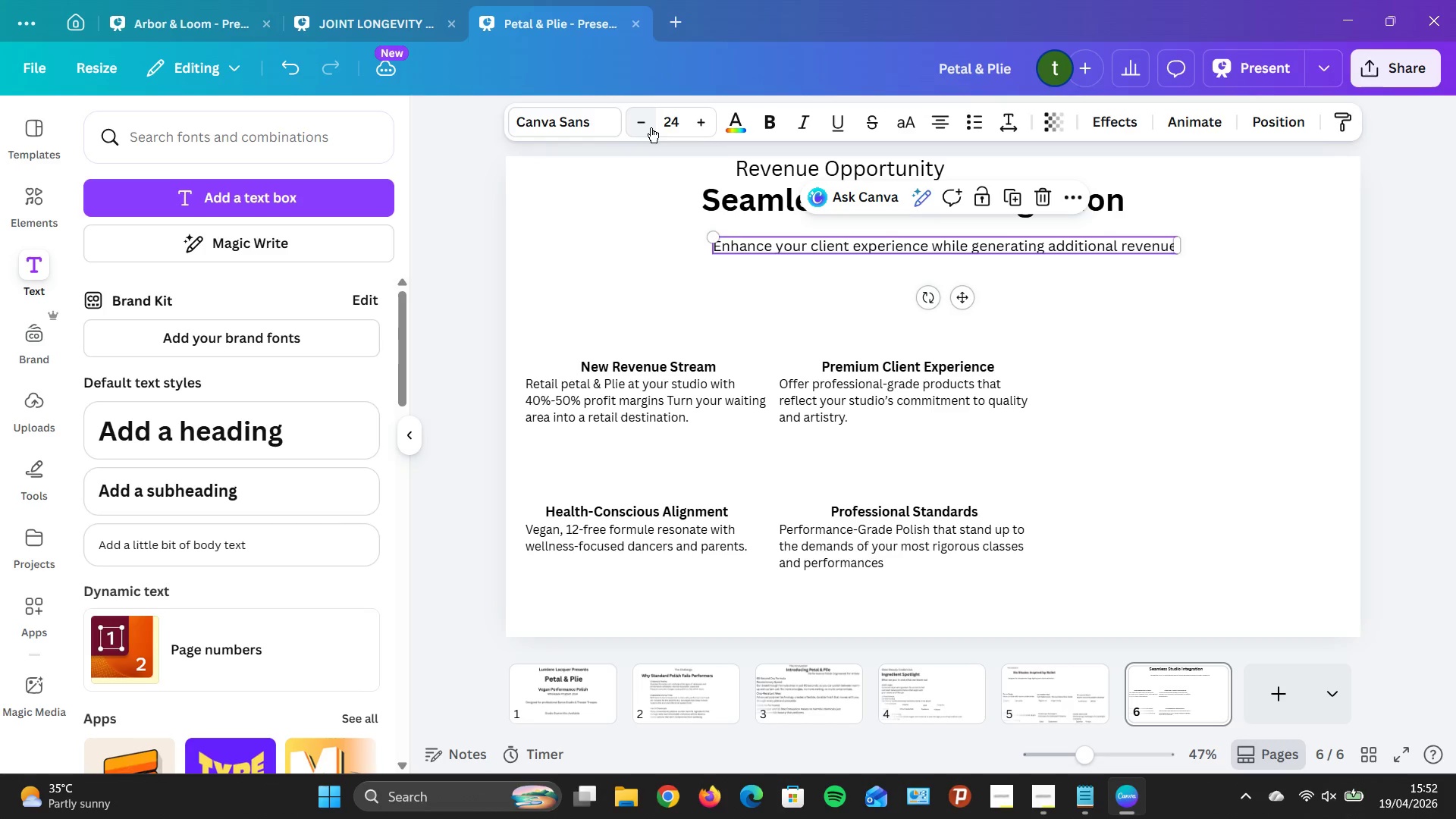 
triple_click([651, 127])
 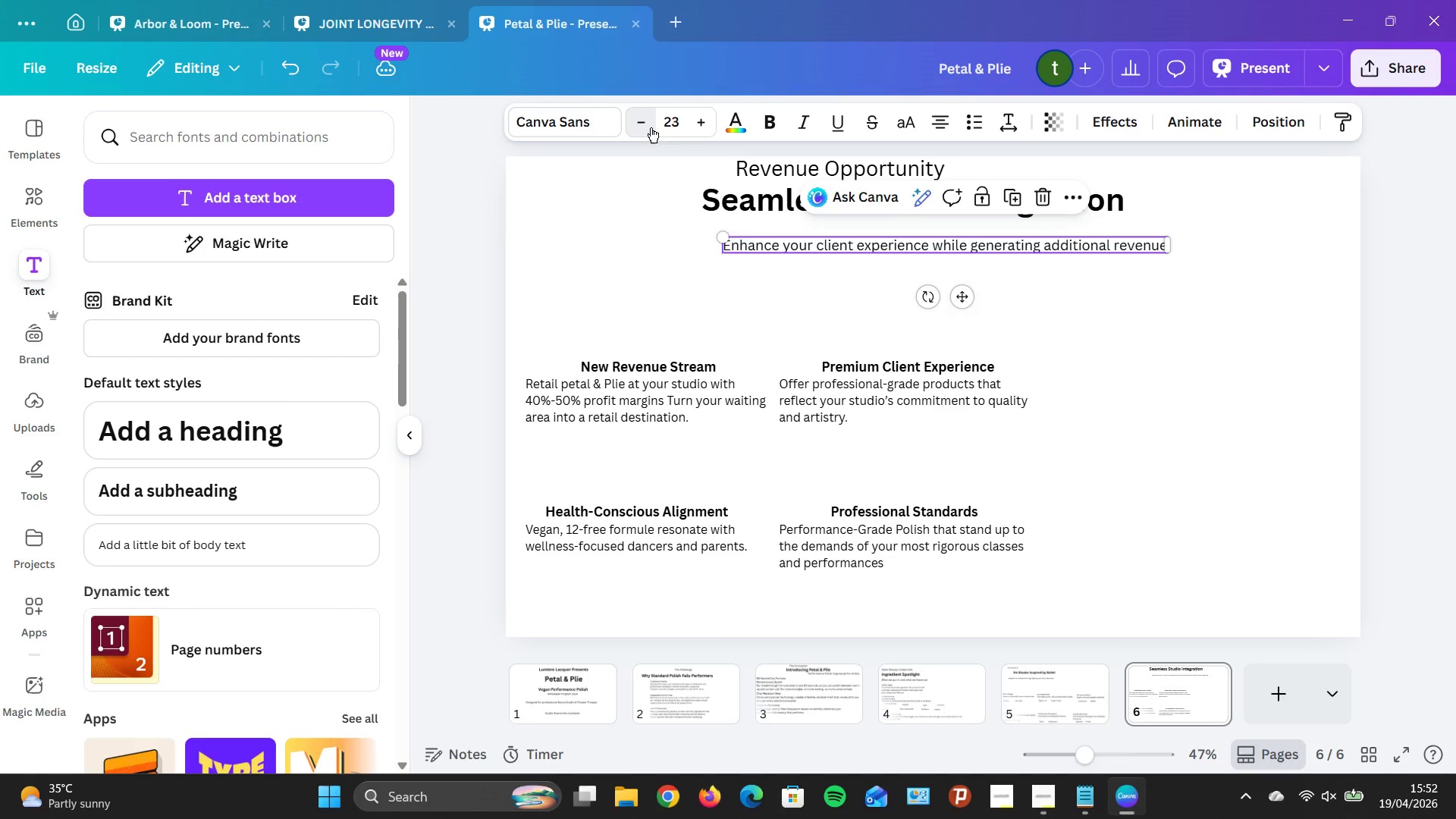 
triple_click([651, 127])
 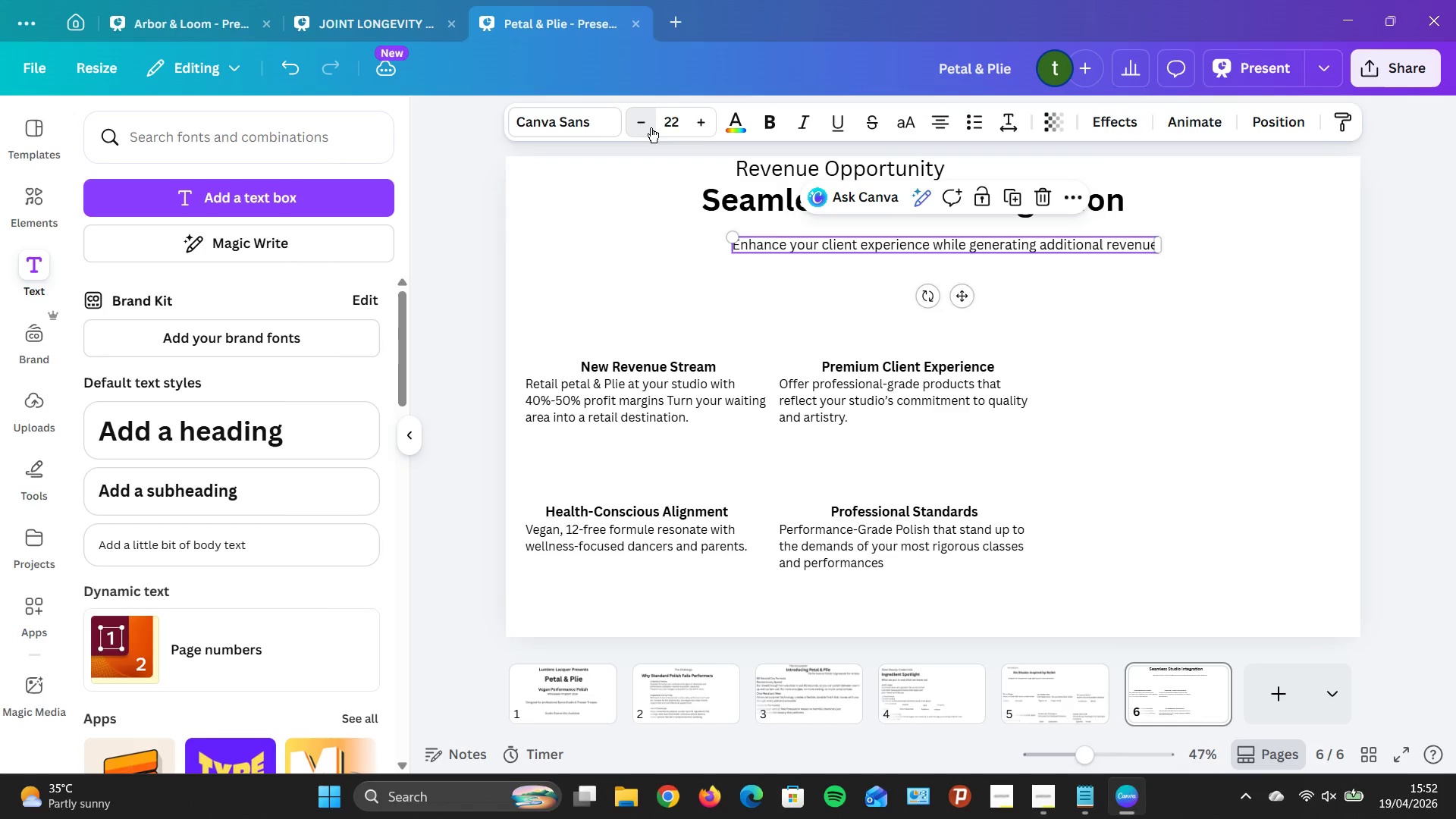 
triple_click([651, 127])
 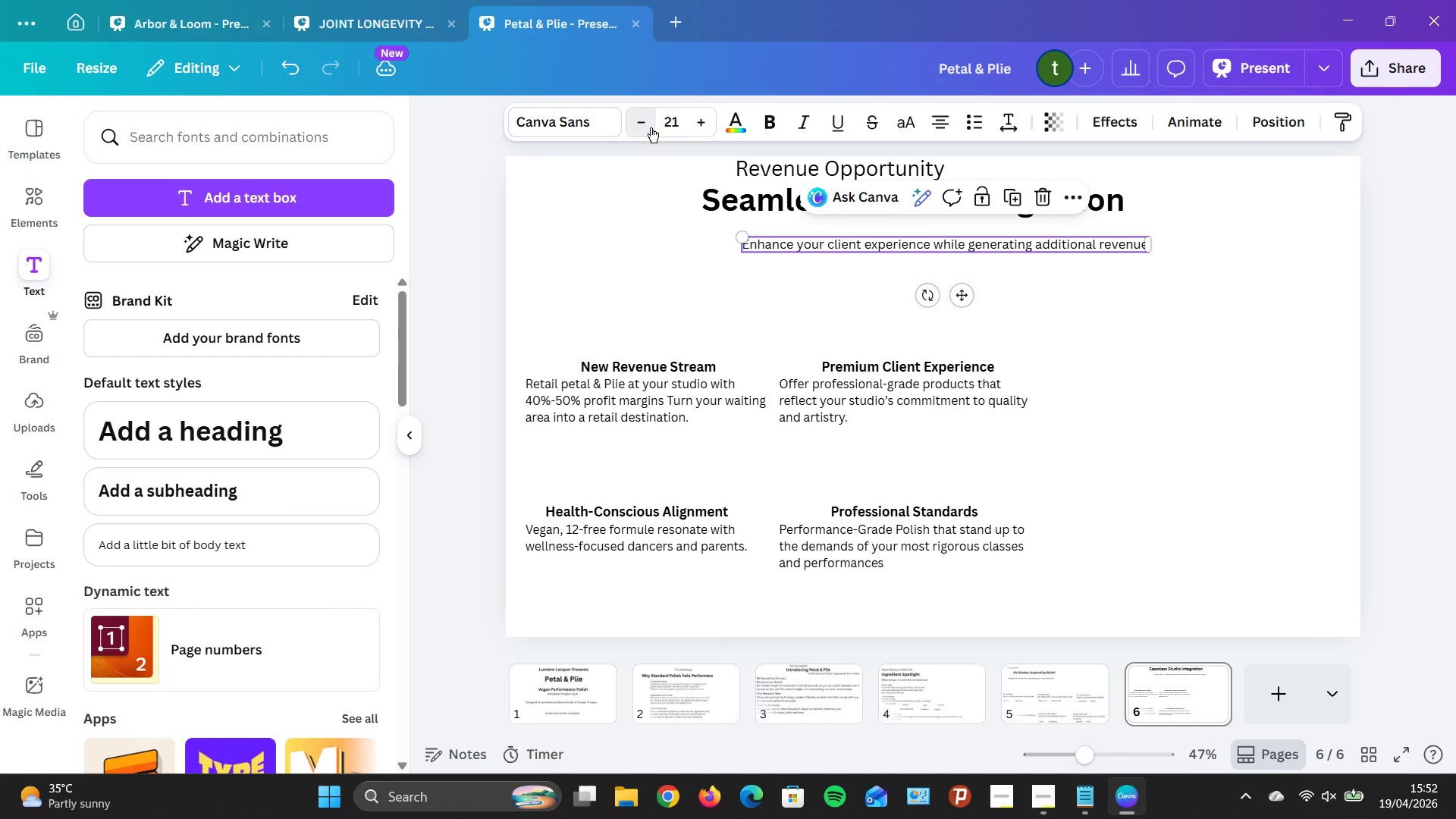 
left_click([651, 127])
 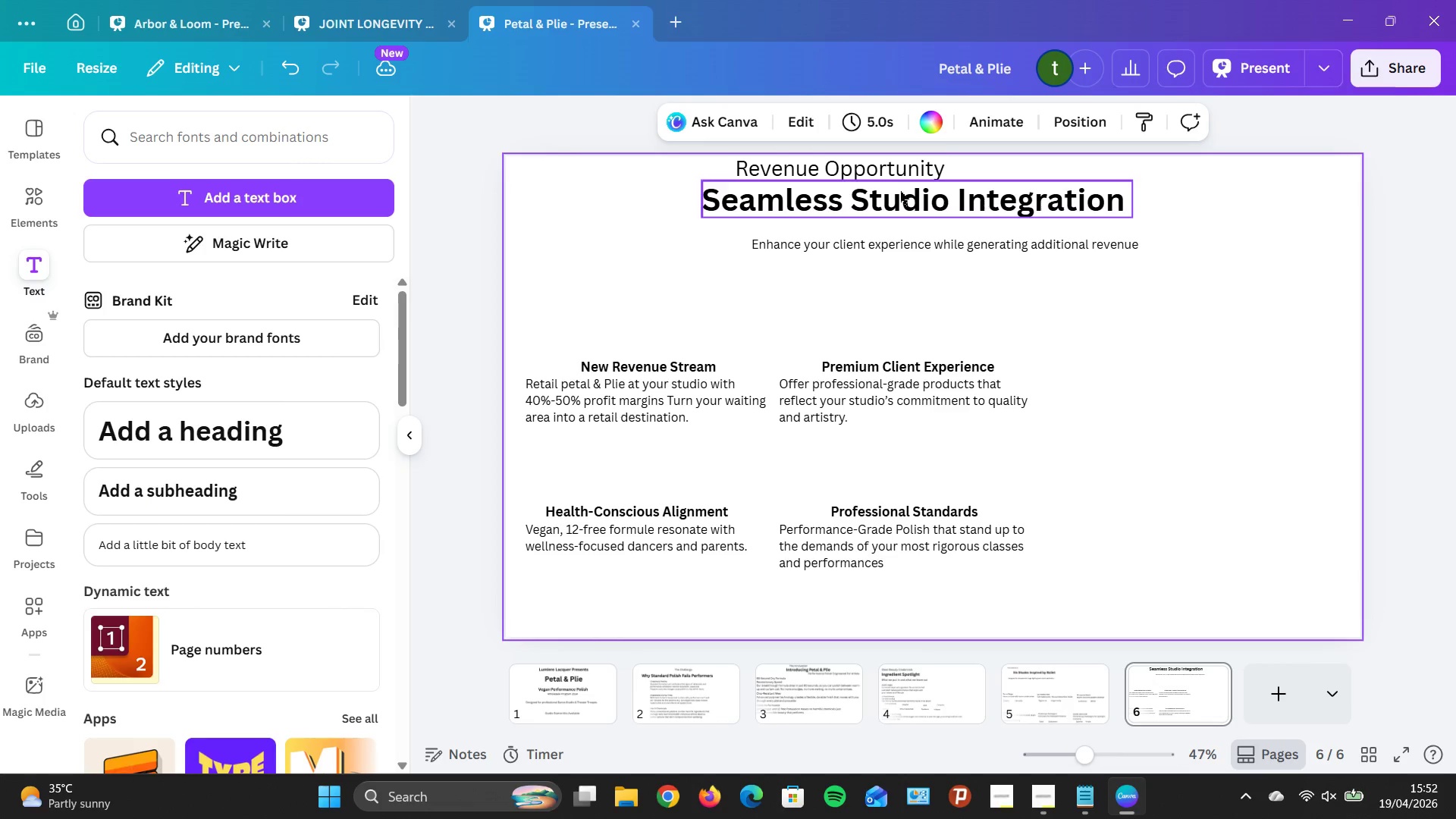 
left_click([772, 160])
 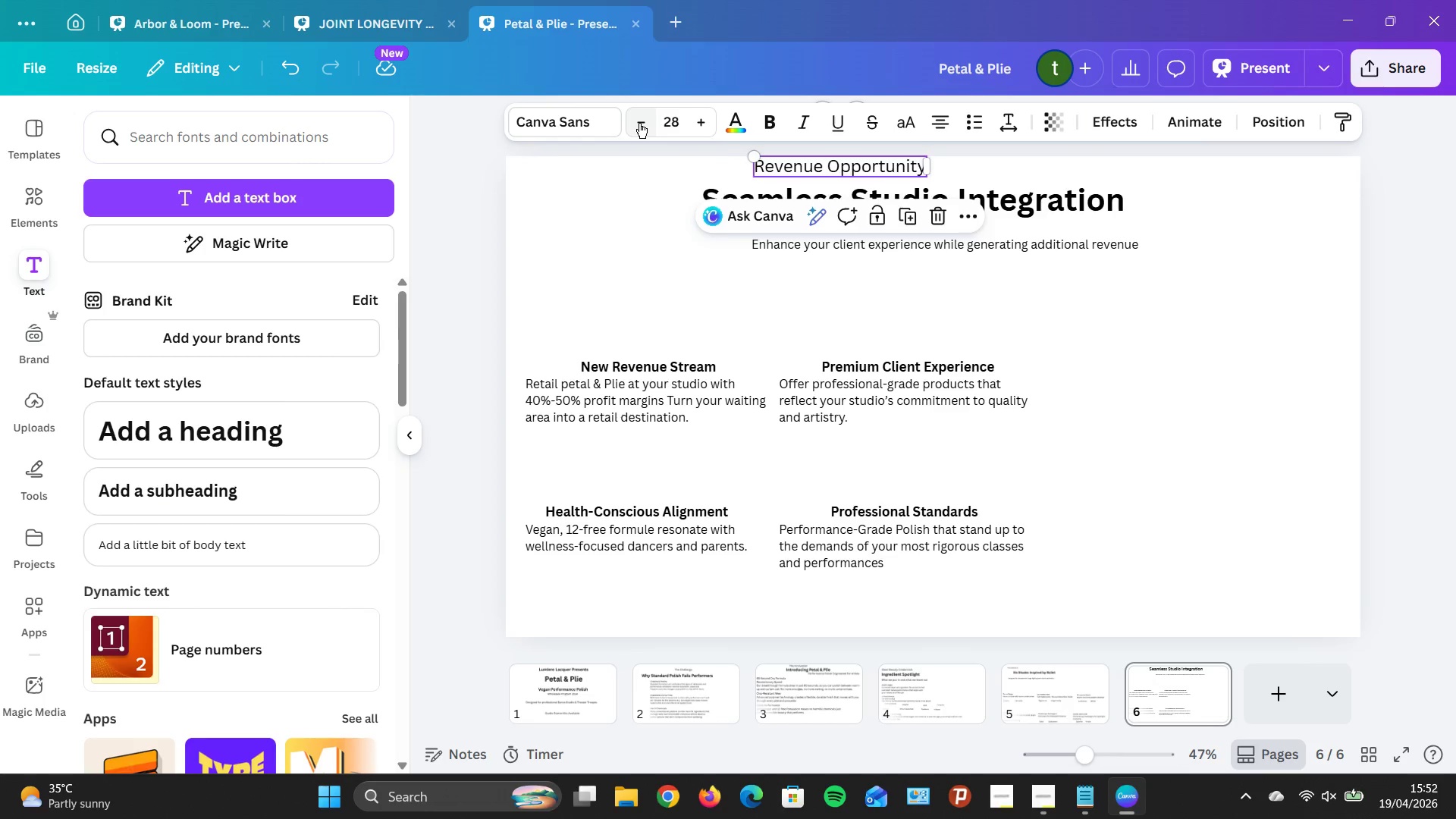 
double_click([639, 123])
 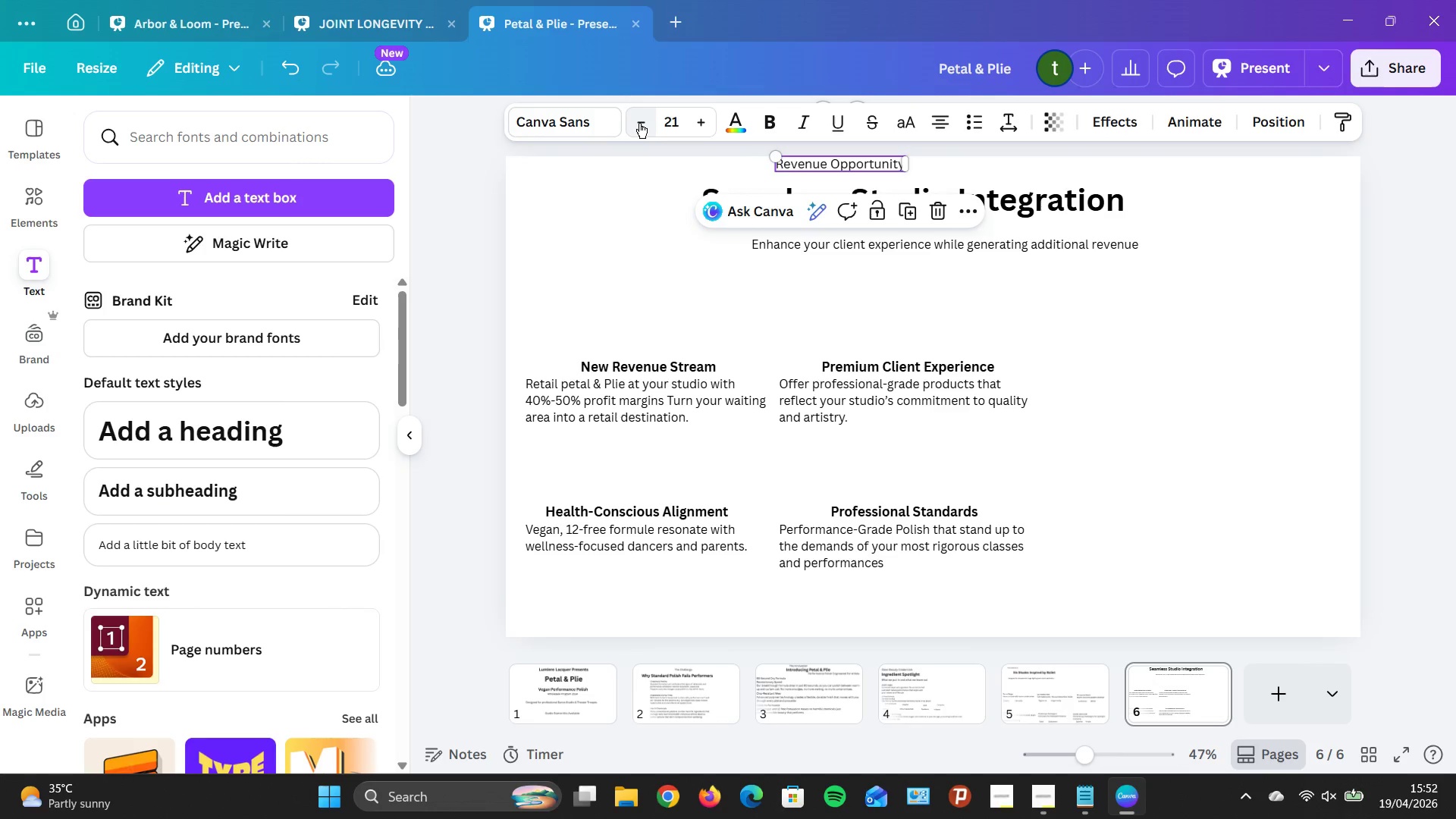 
double_click([639, 123])
 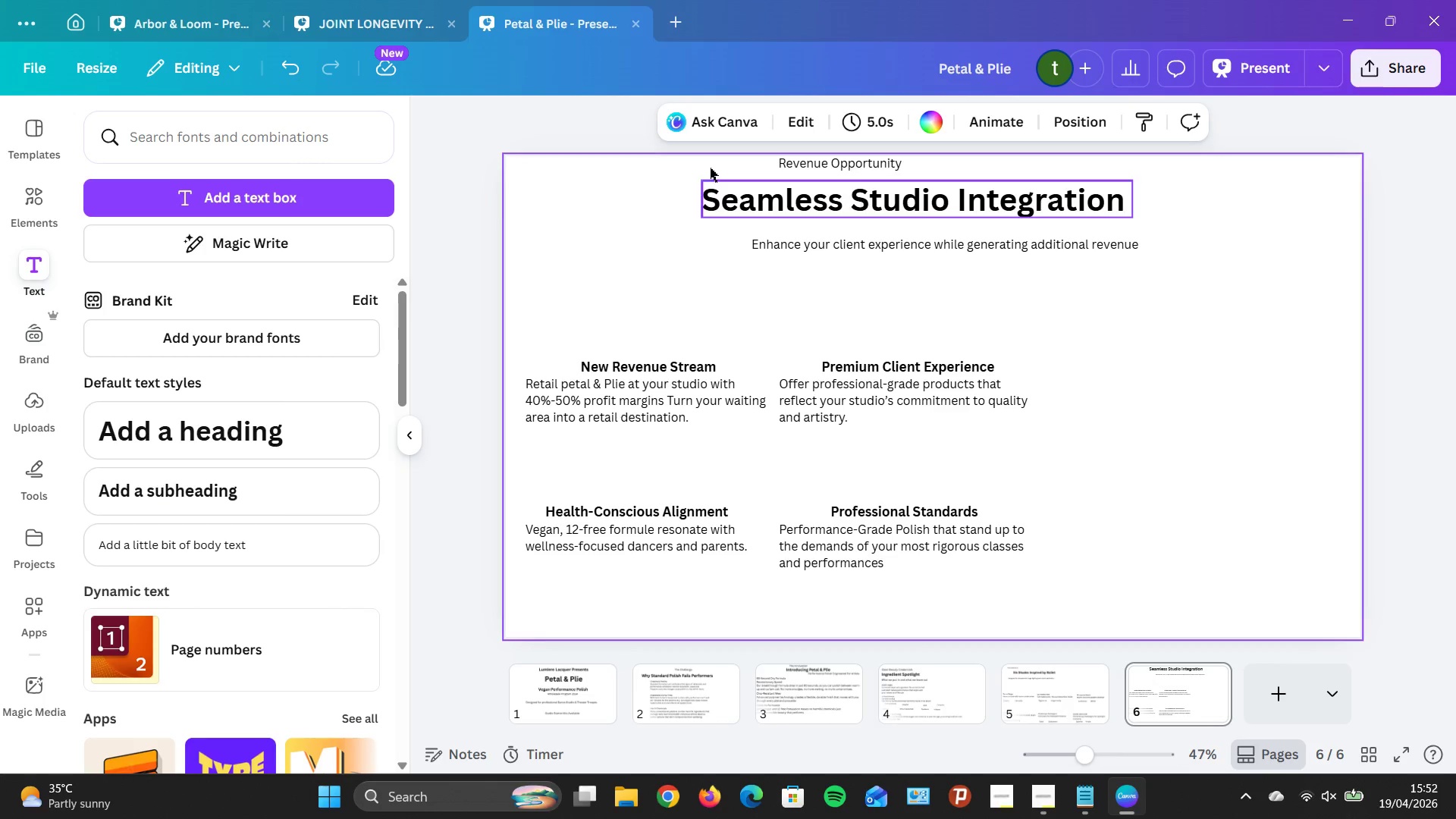 
left_click_drag(start_coordinate=[675, 164], to_coordinate=[1080, 296])
 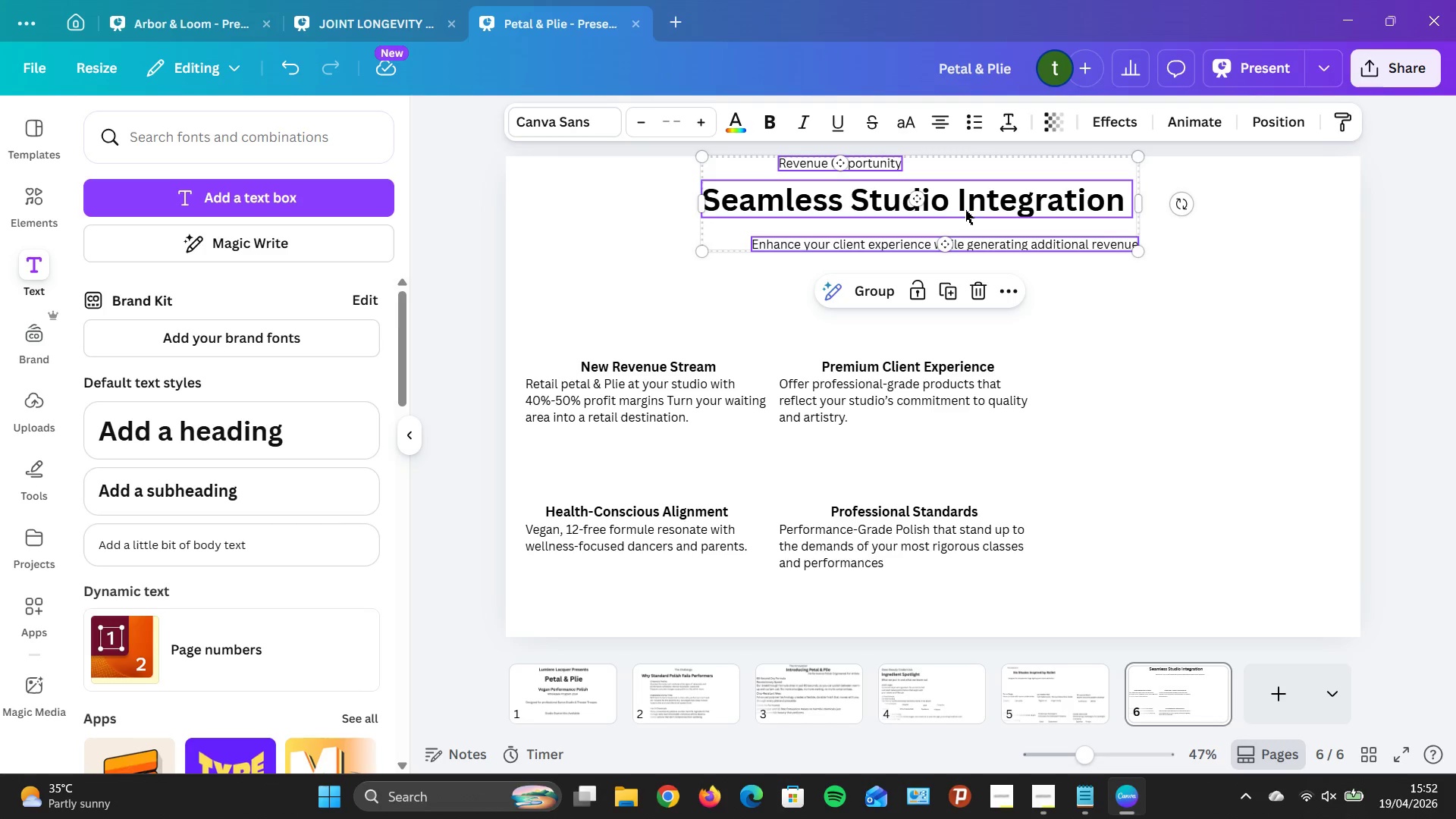 
left_click_drag(start_coordinate=[965, 210], to_coordinate=[792, 253])
 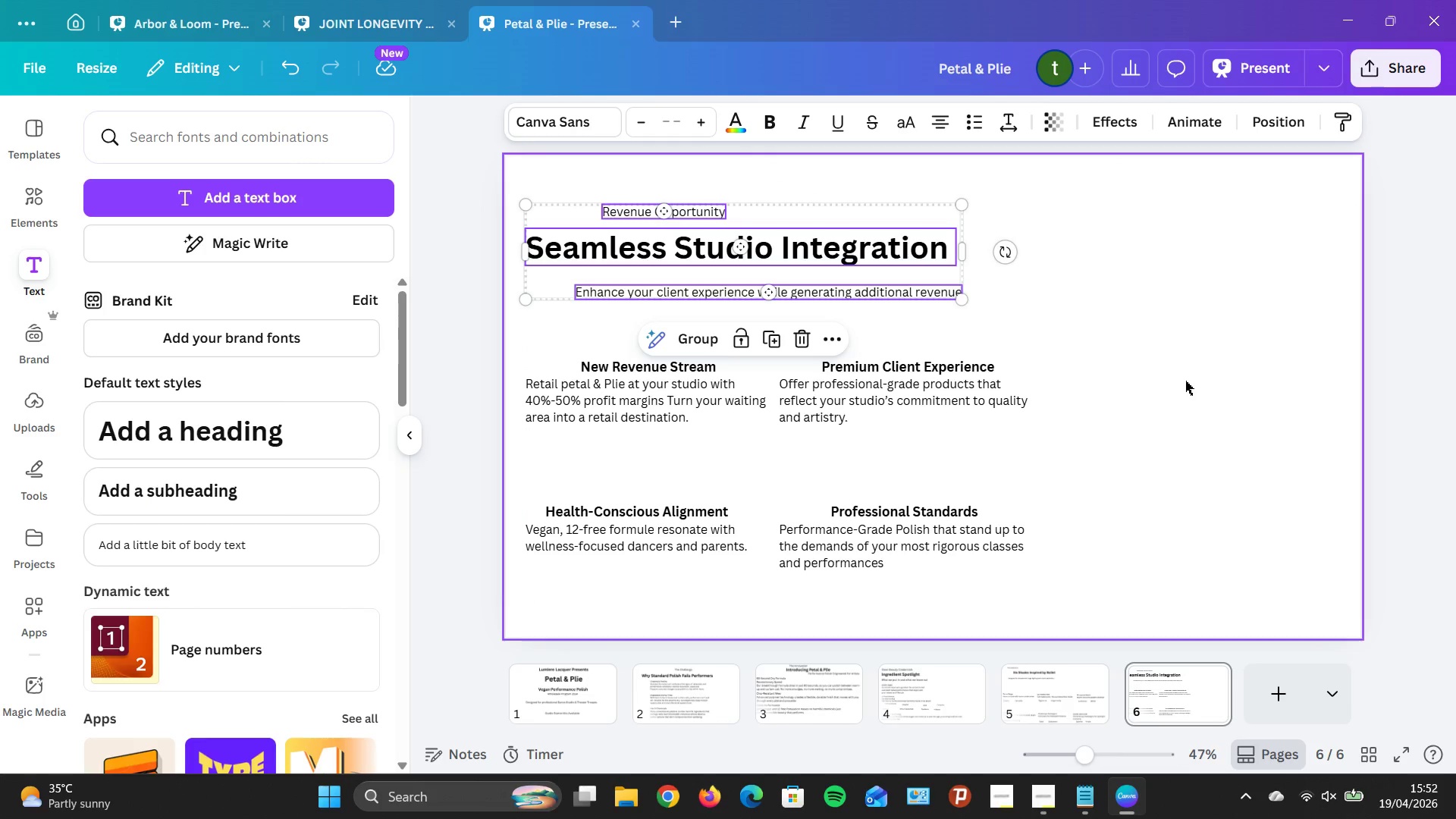 
left_click([1185, 381])
 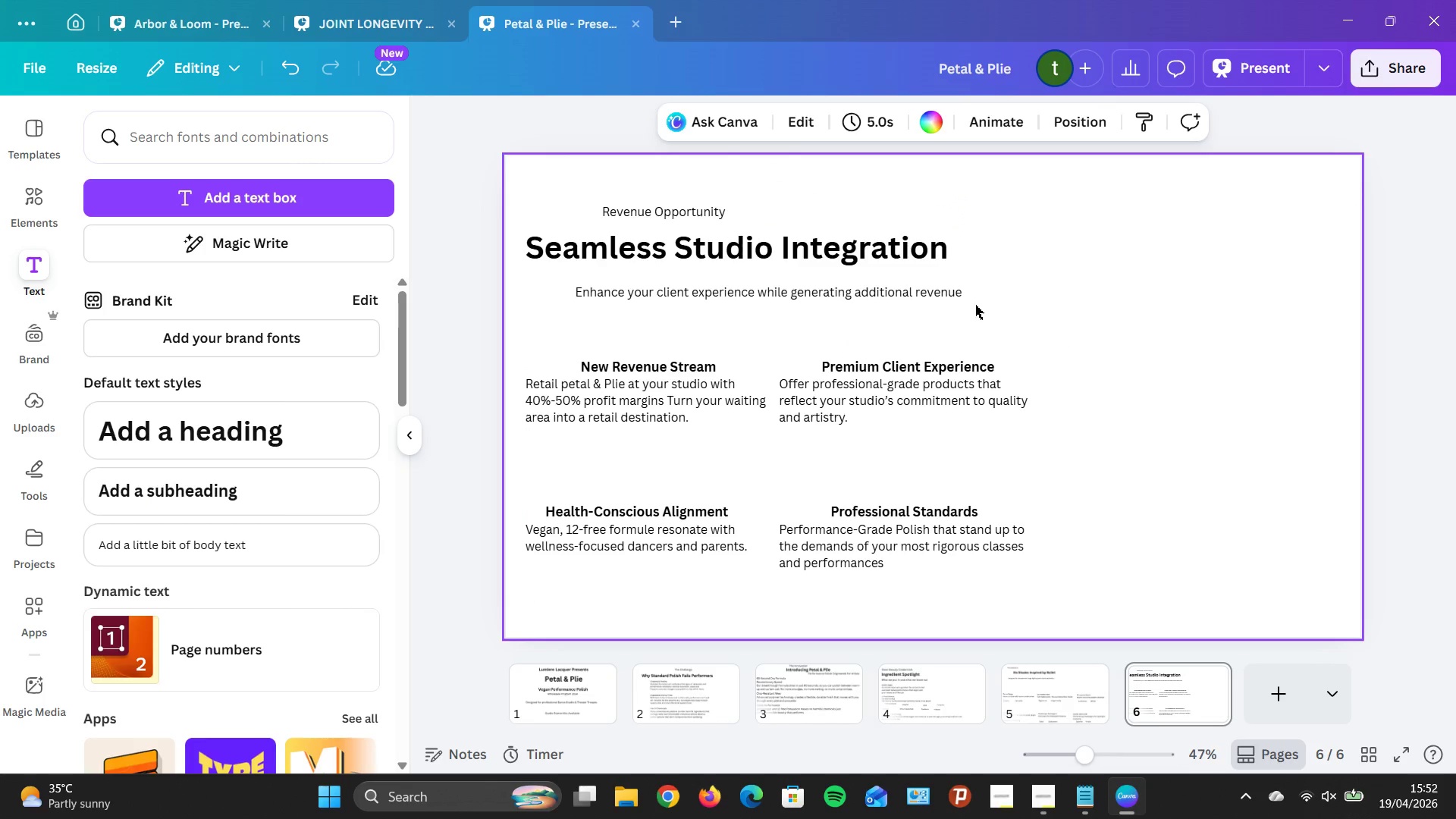 
left_click_drag(start_coordinate=[925, 294], to_coordinate=[877, 293])
 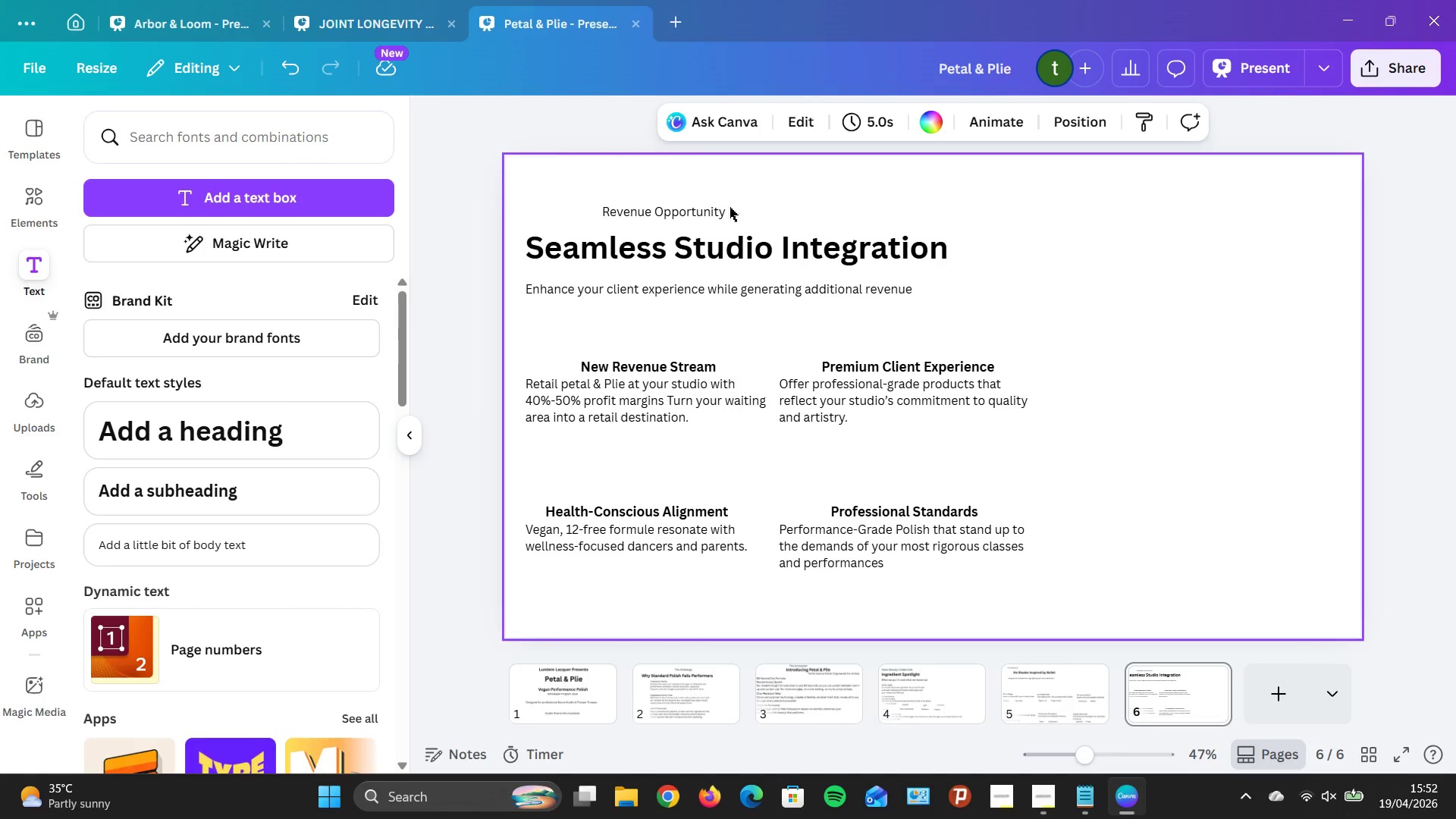 
left_click_drag(start_coordinate=[712, 209], to_coordinate=[640, 212])
 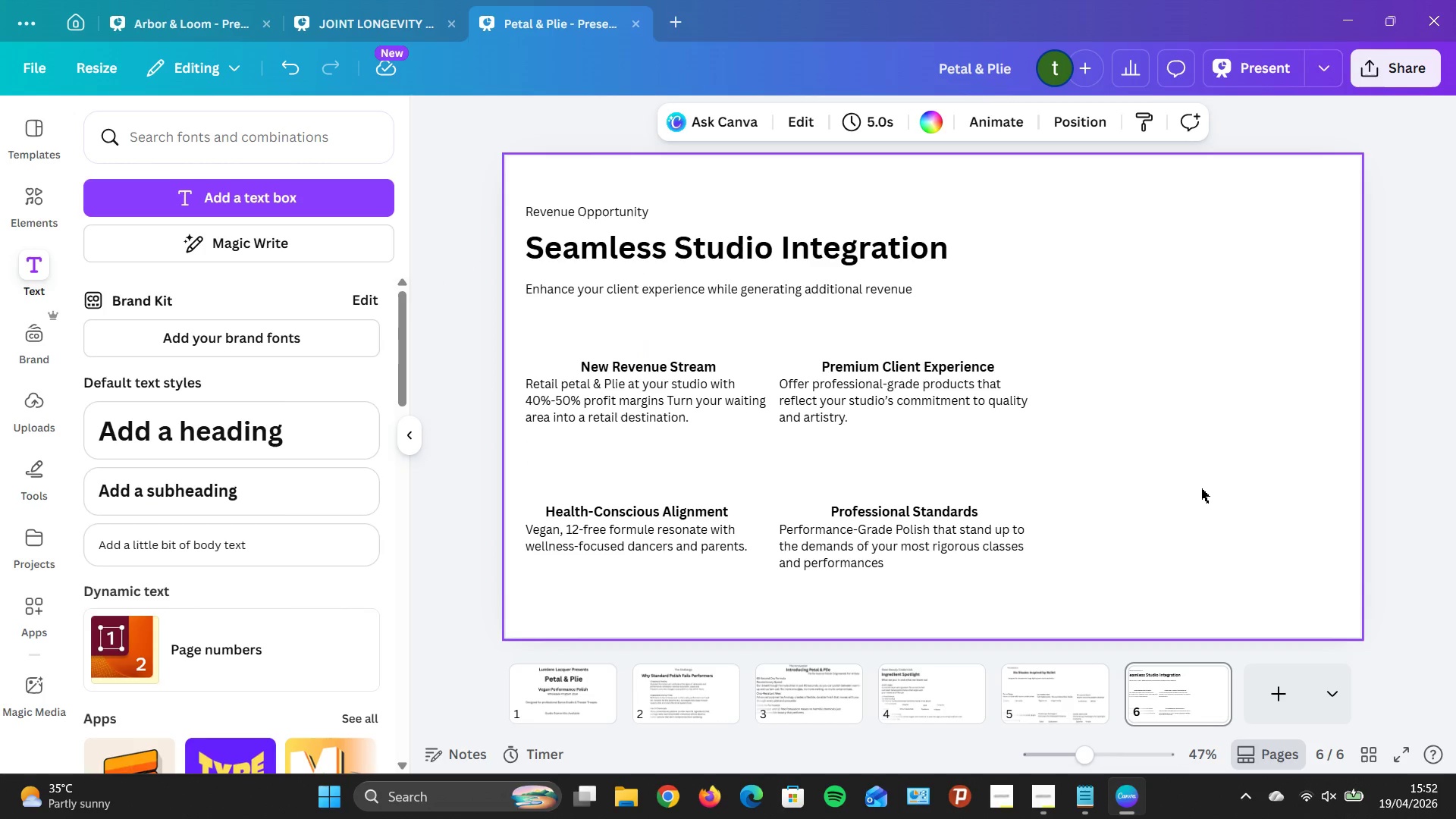 
left_click([839, 242])
 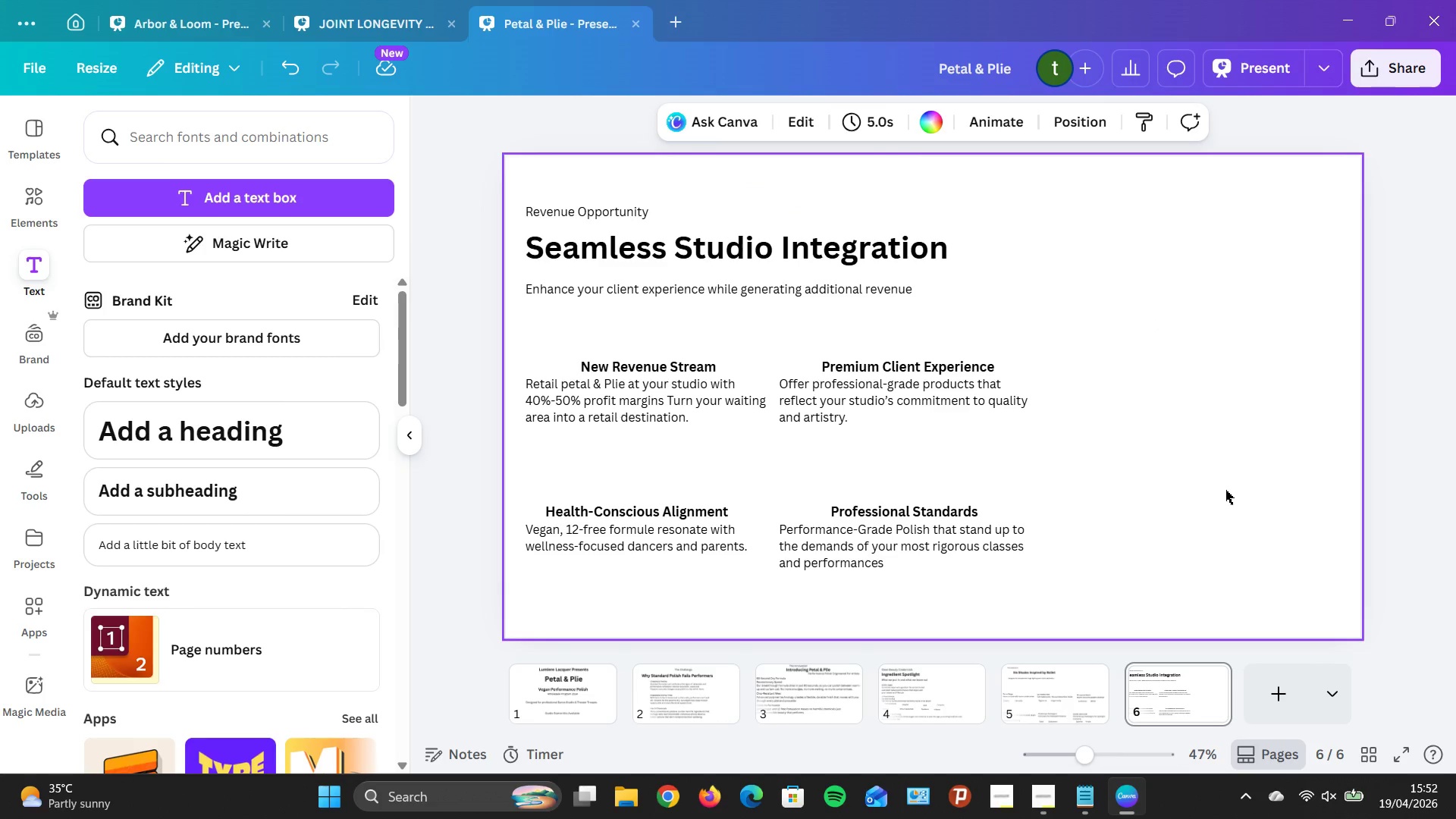 
wait(13.19)
 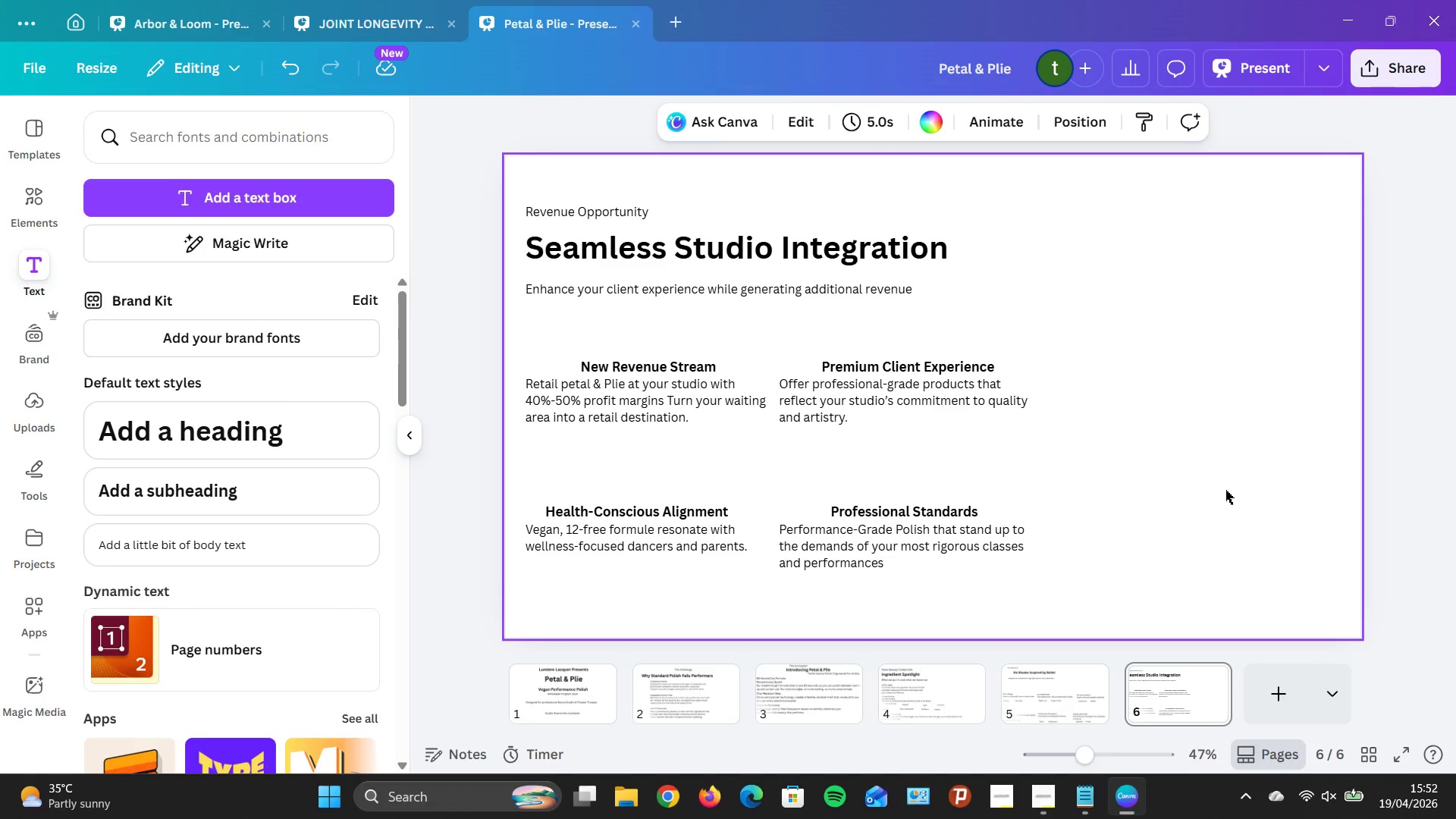 
left_click([710, 695])
 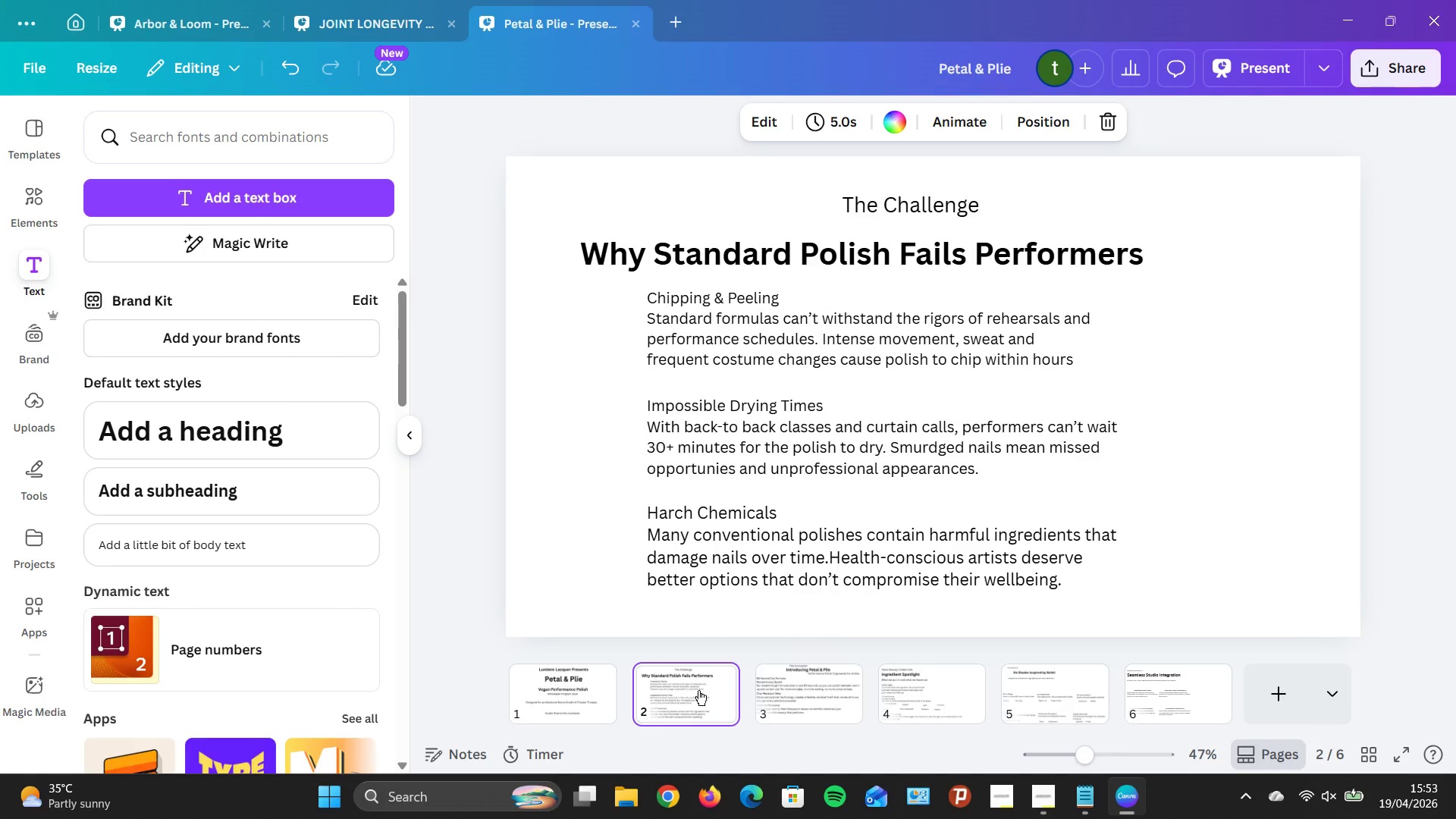 
left_click([812, 714])
 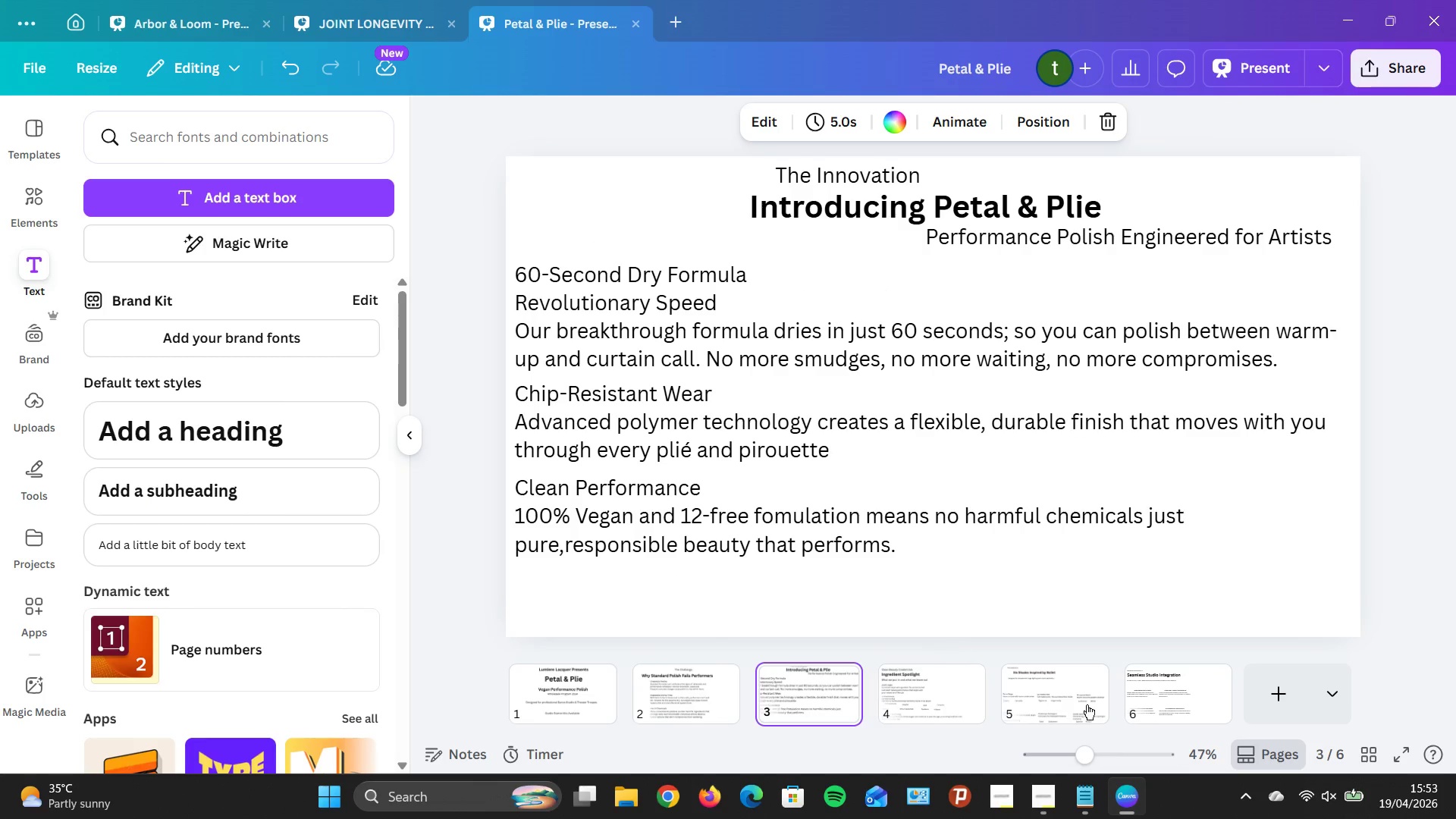 
left_click([1131, 710])
 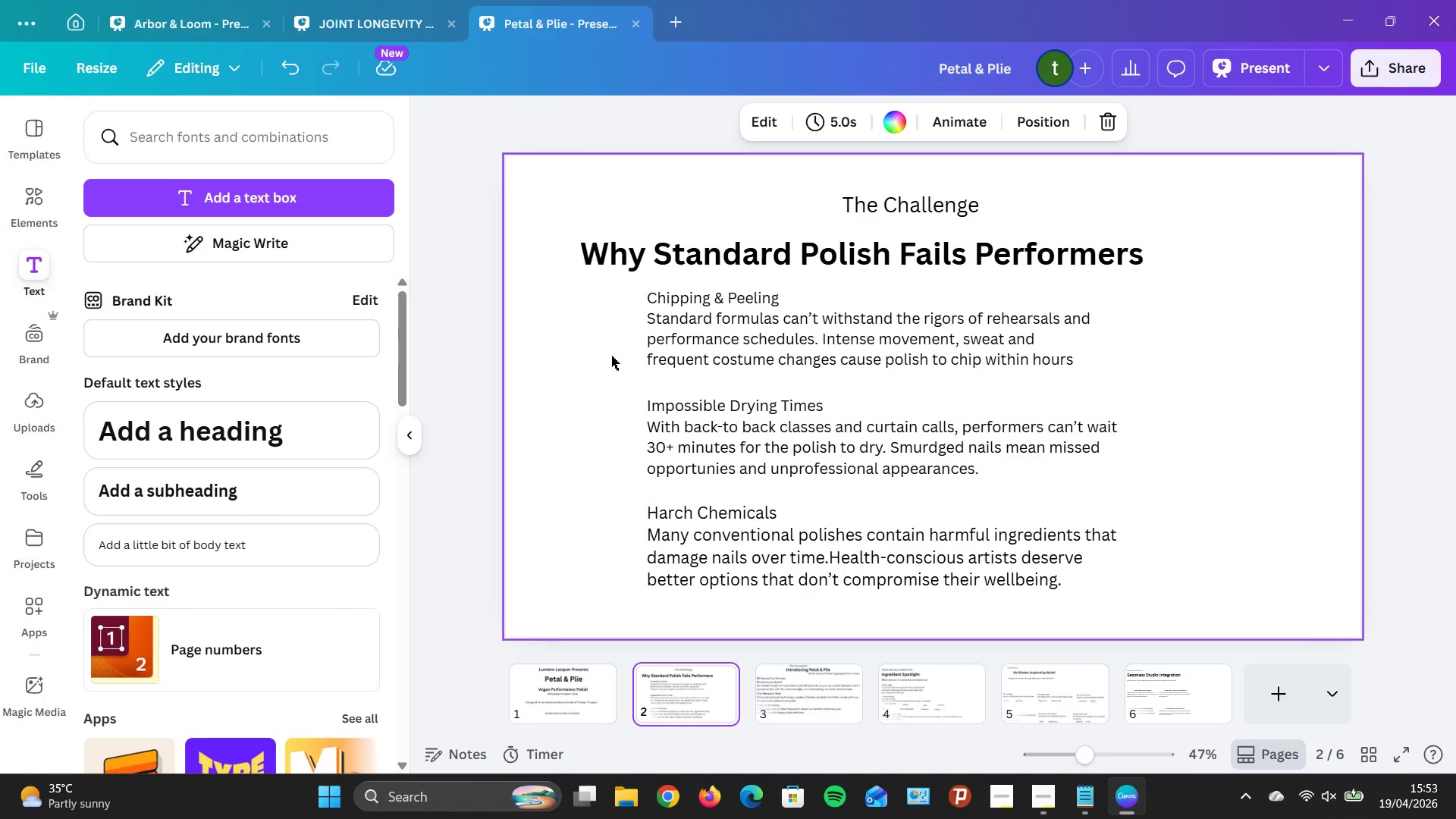 
left_click_drag(start_coordinate=[622, 296], to_coordinate=[1175, 610])
 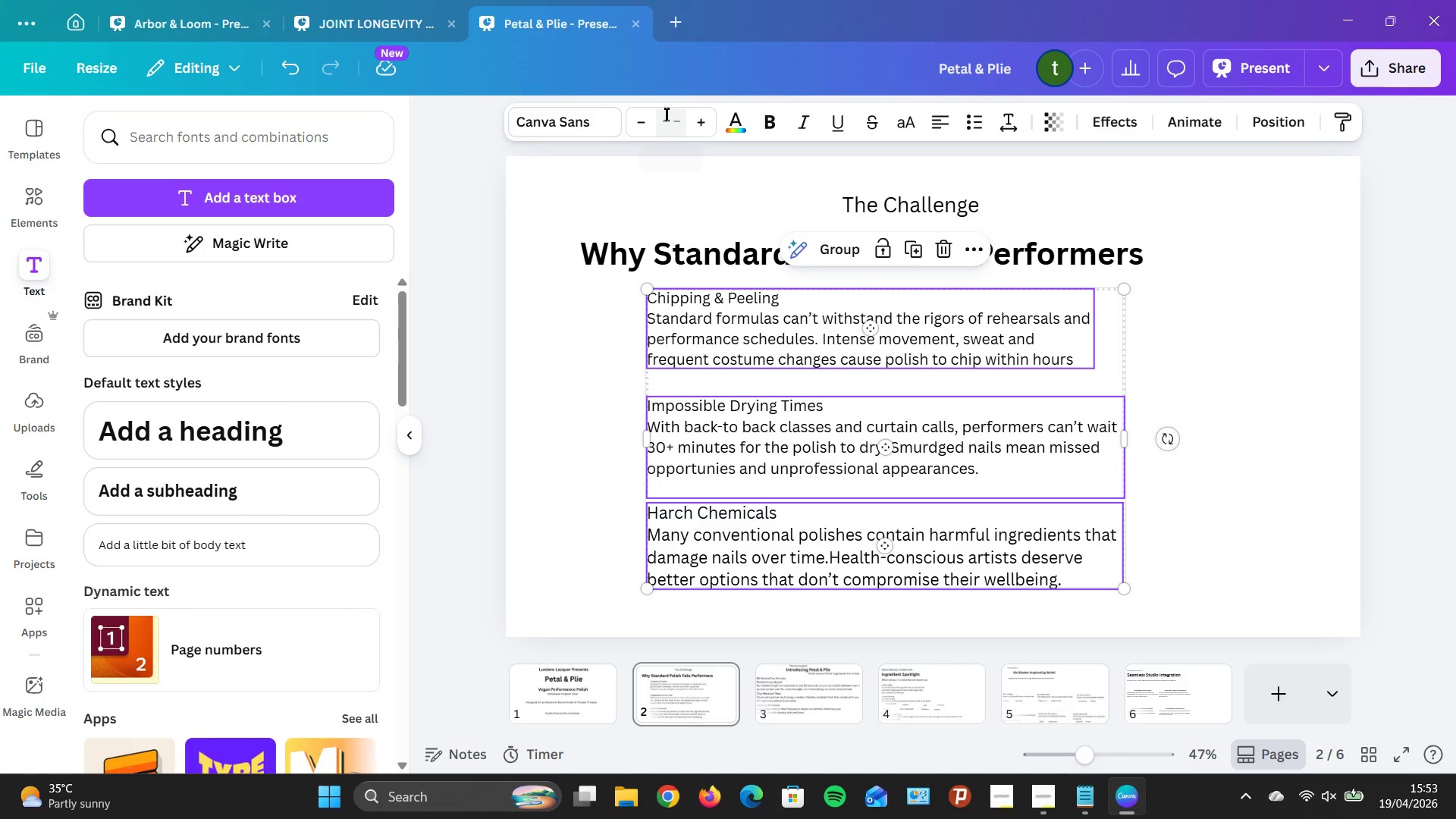 
left_click([666, 114])
 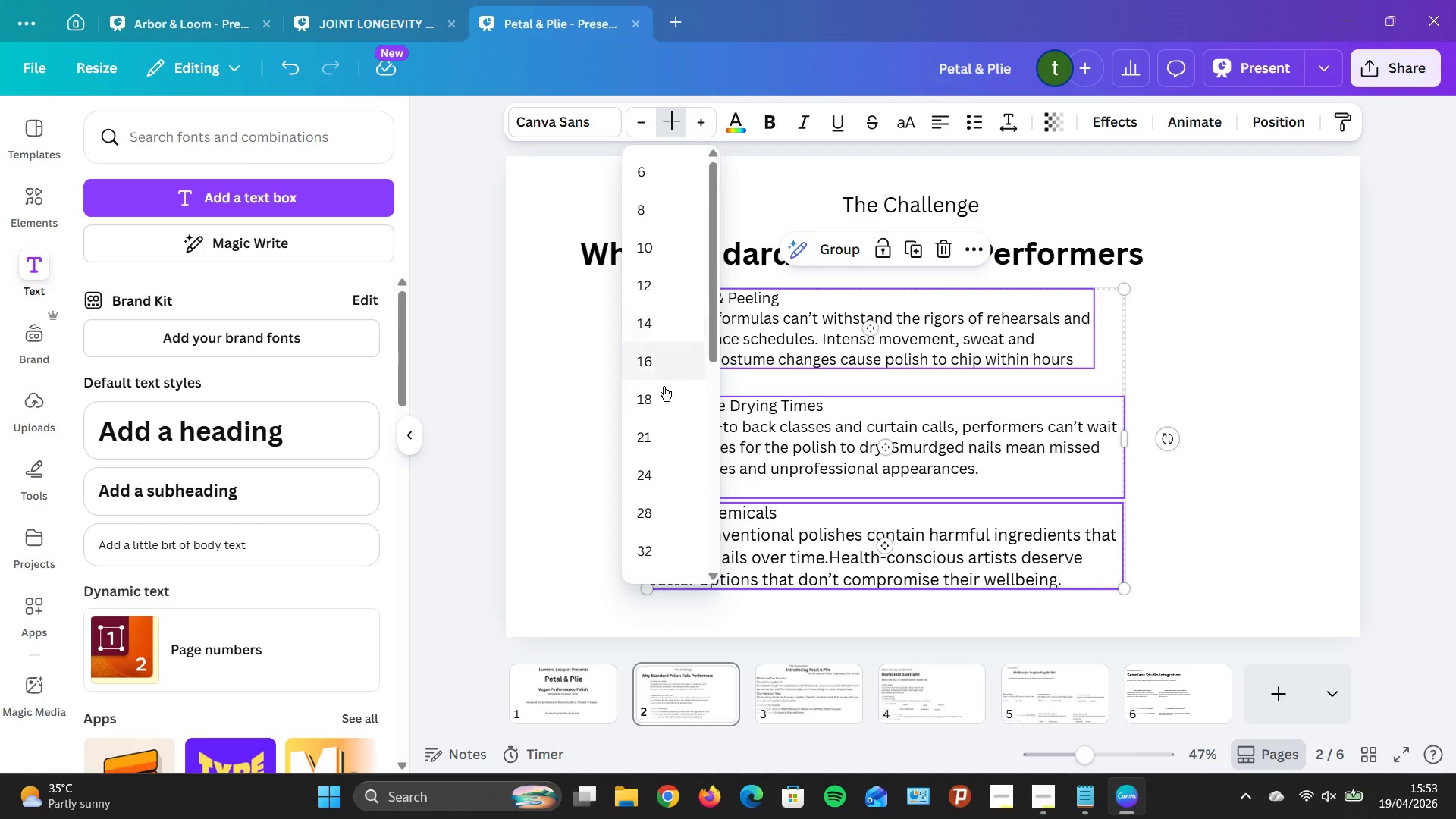 
left_click([666, 397])
 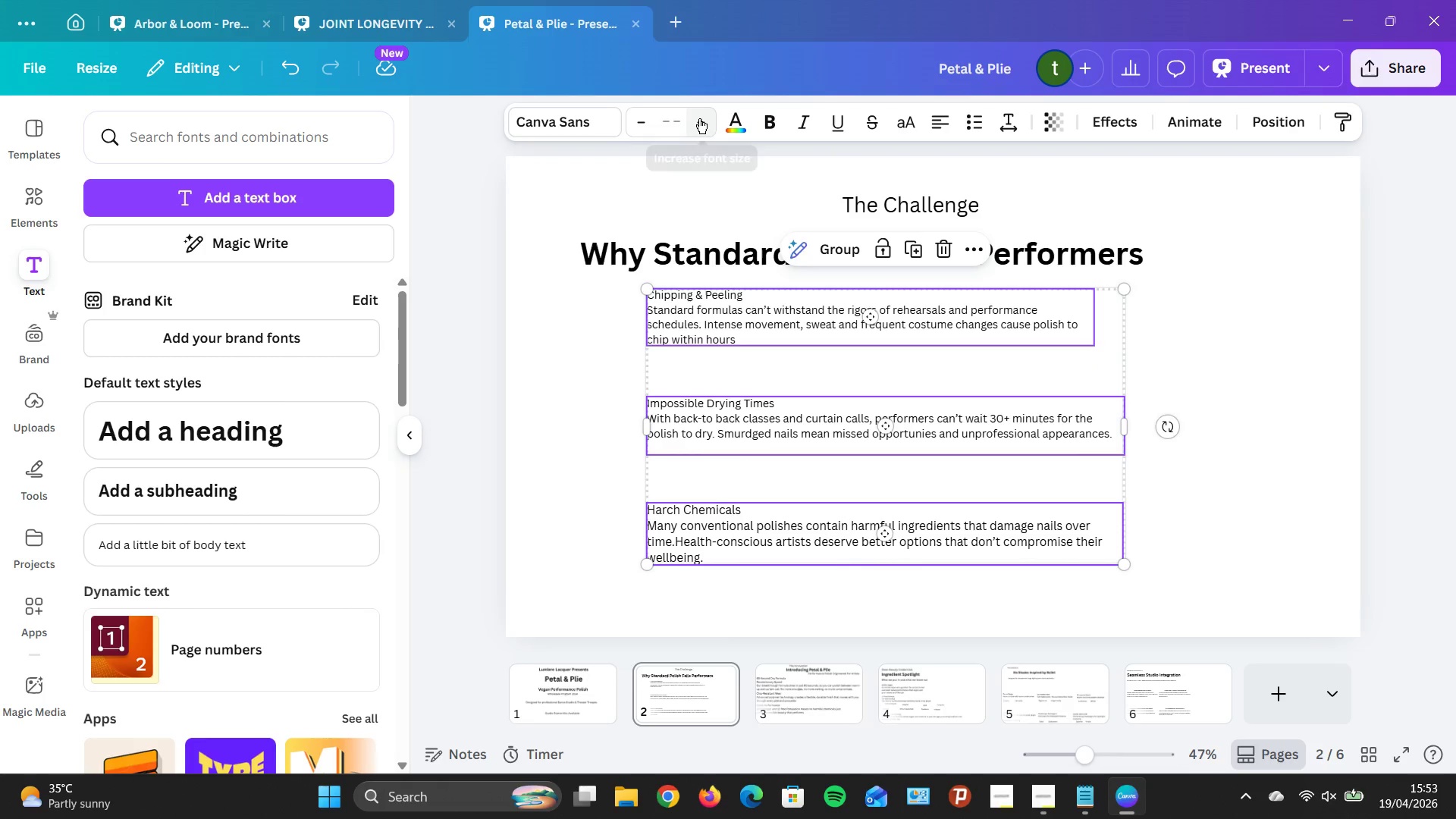 
double_click([699, 118])
 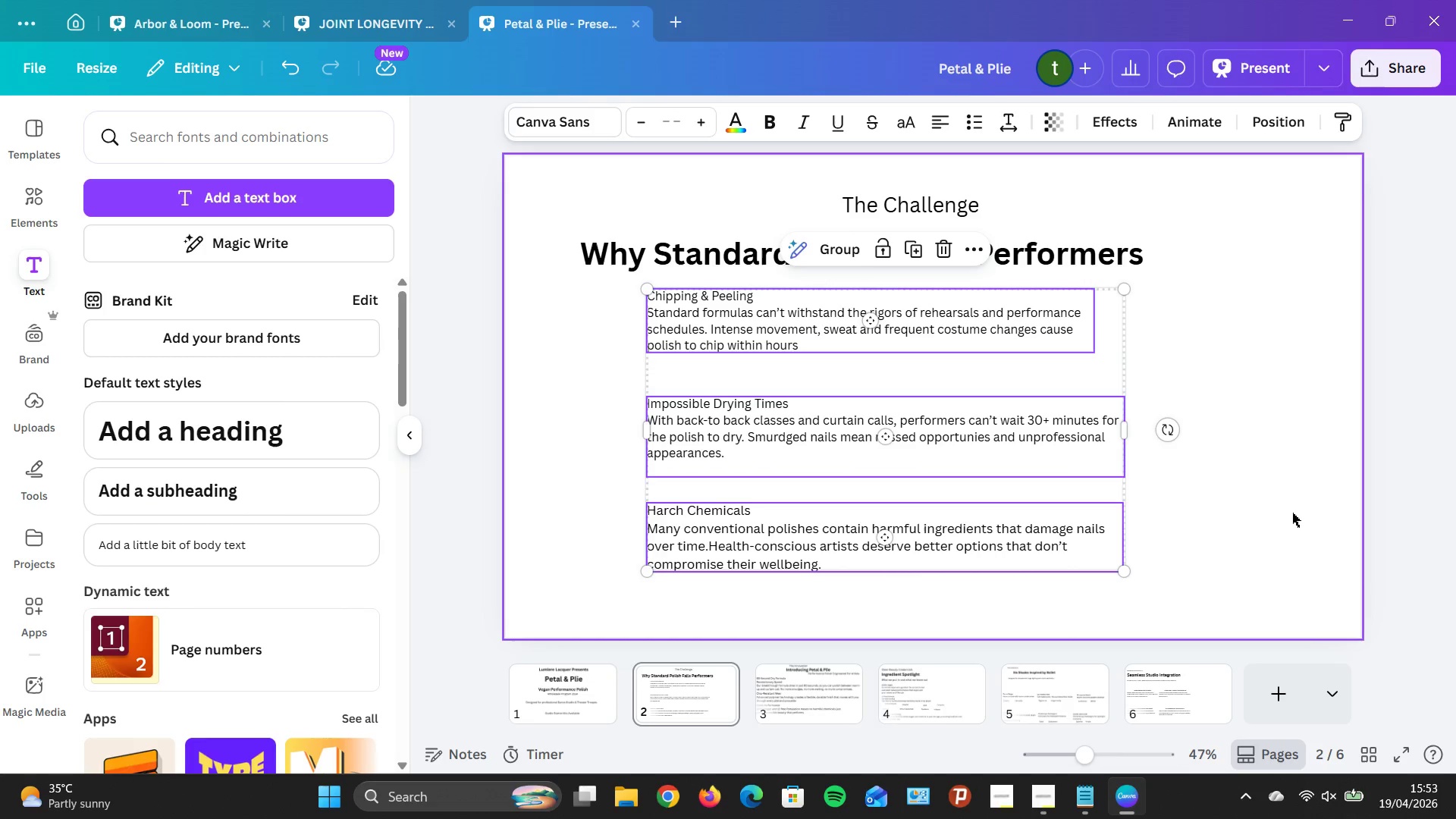 
left_click([1293, 513])
 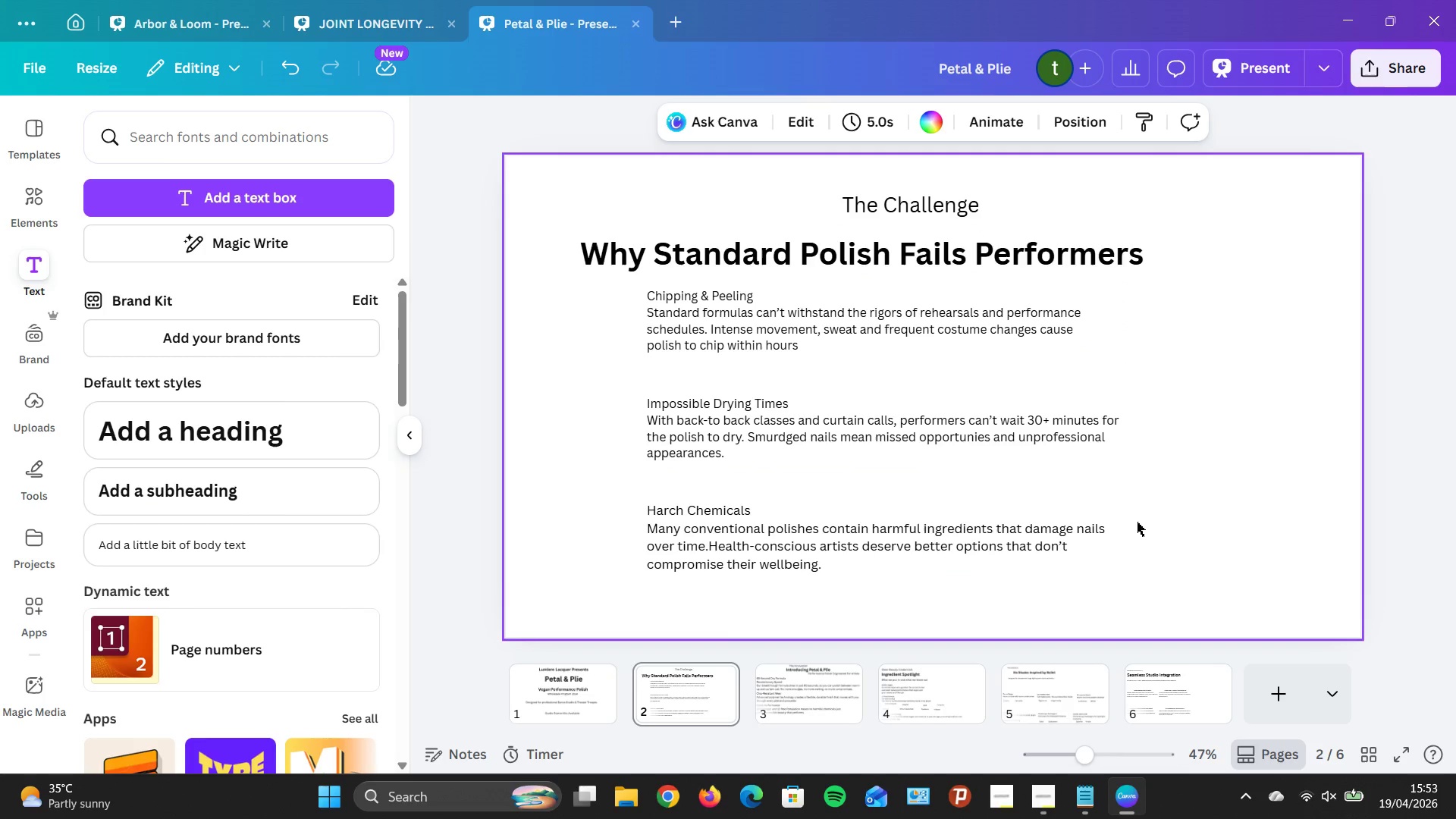 
wait(9.17)
 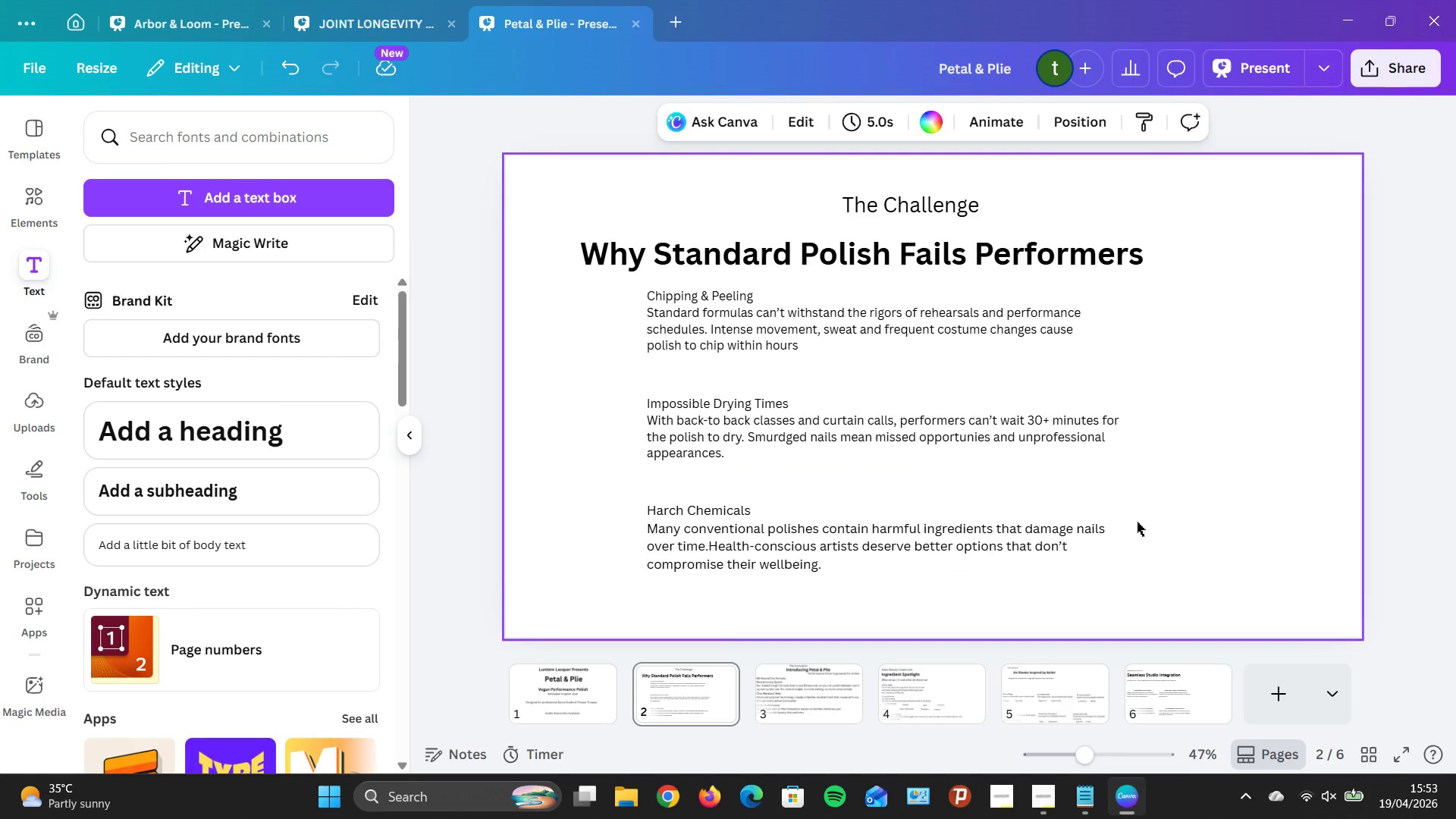 
left_click([1250, 482])
 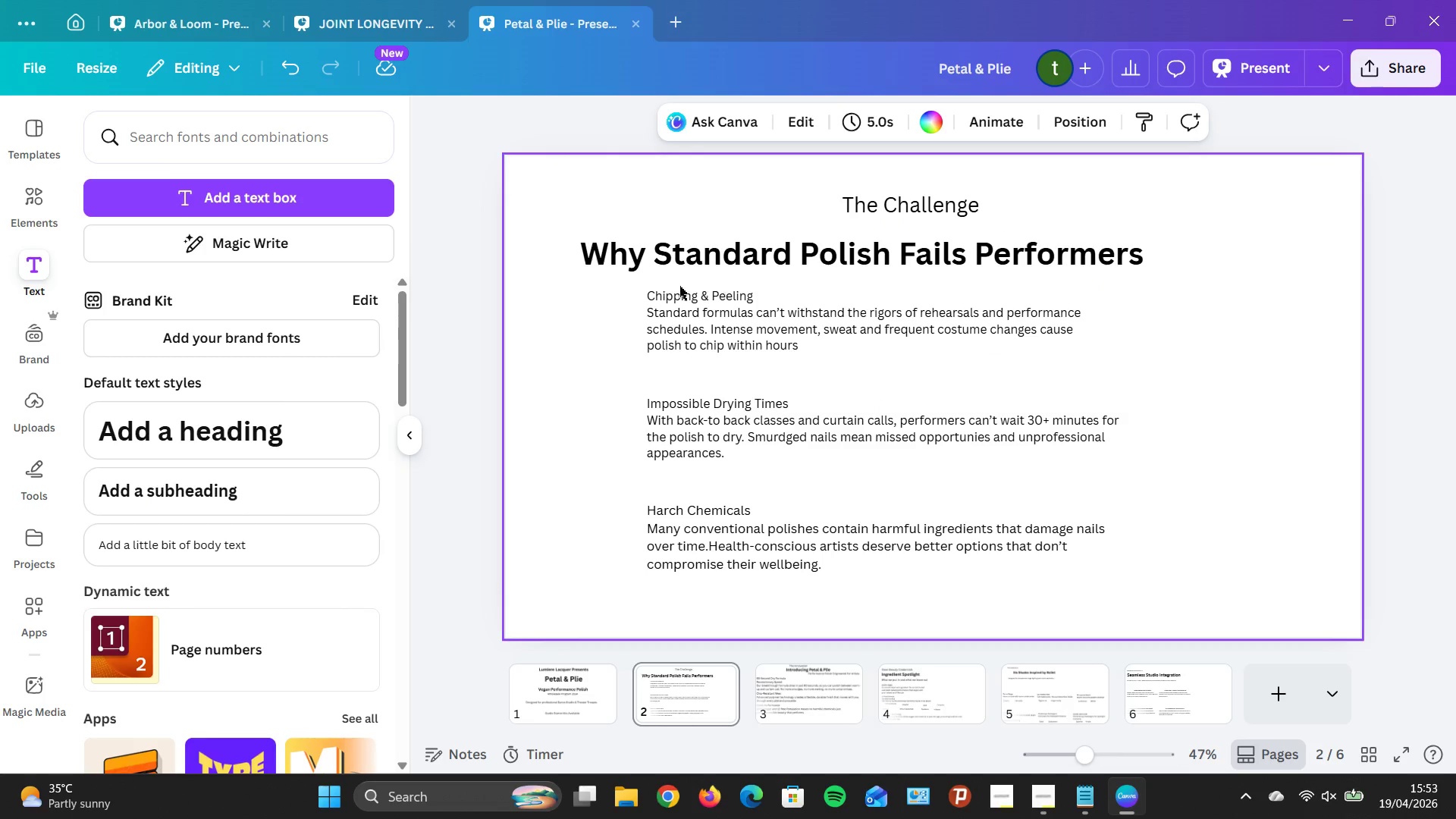 
left_click_drag(start_coordinate=[631, 282], to_coordinate=[1114, 554])
 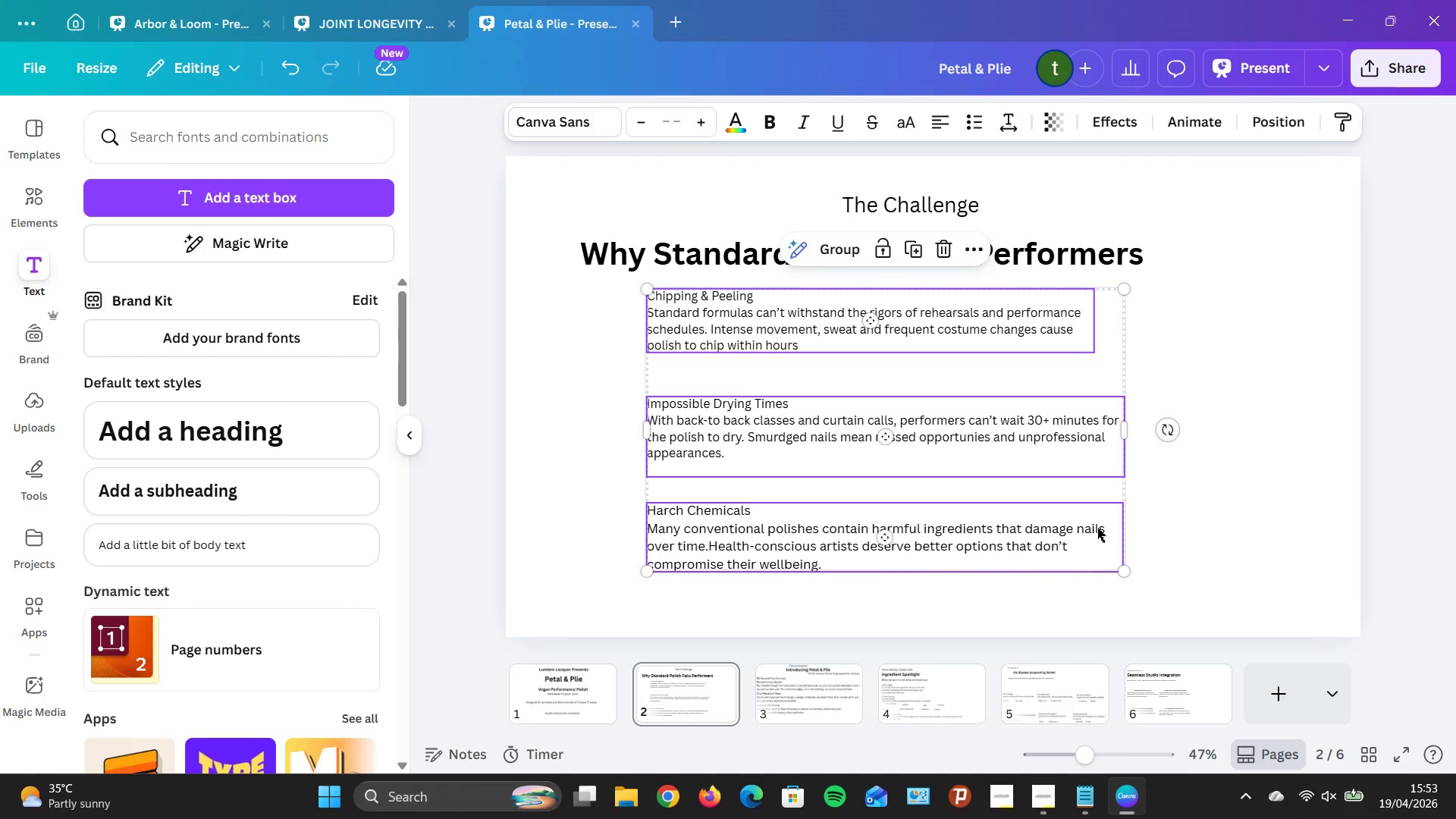 
left_click_drag(start_coordinate=[1097, 528], to_coordinate=[981, 527])
 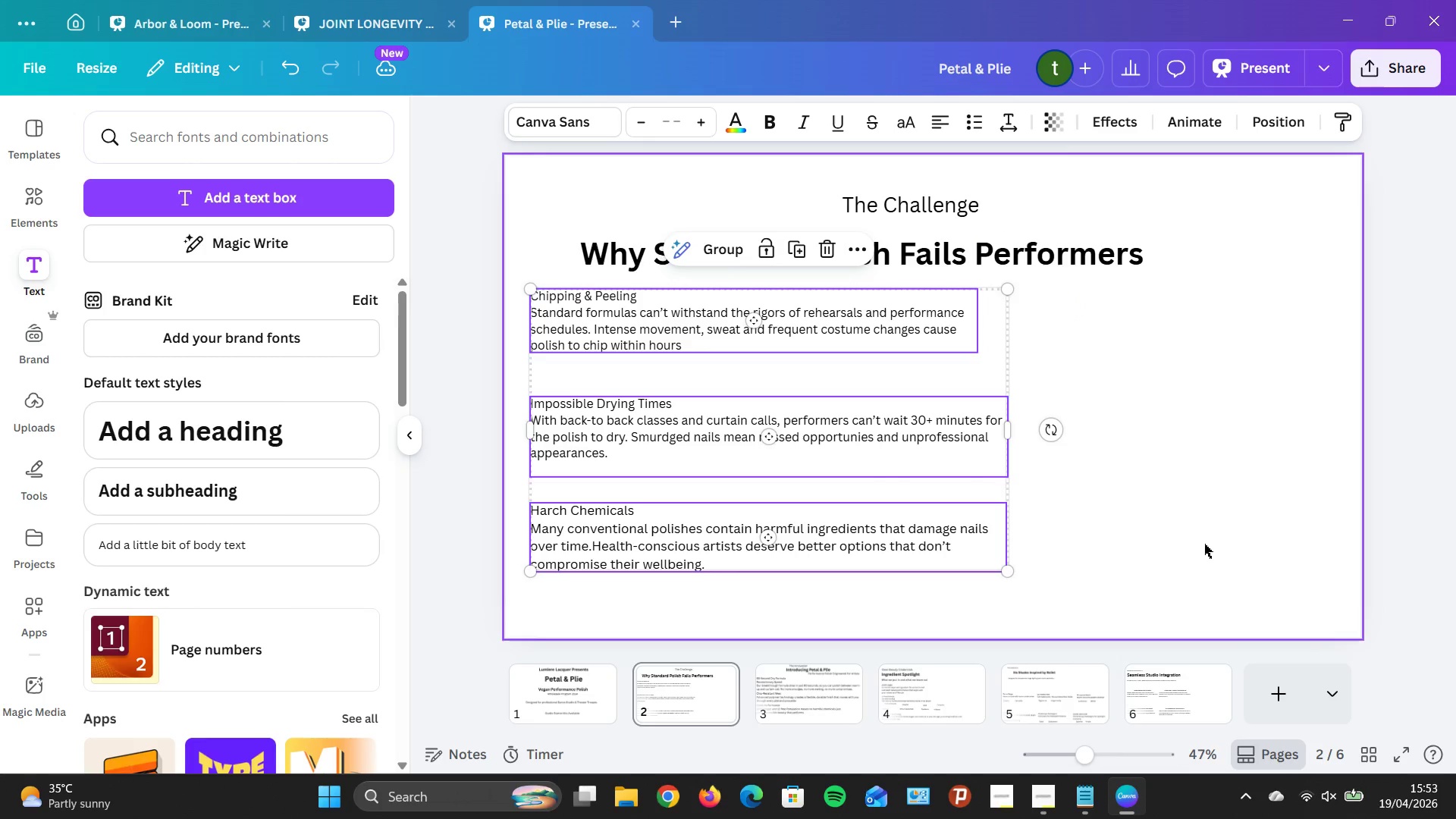 
left_click([1204, 544])
 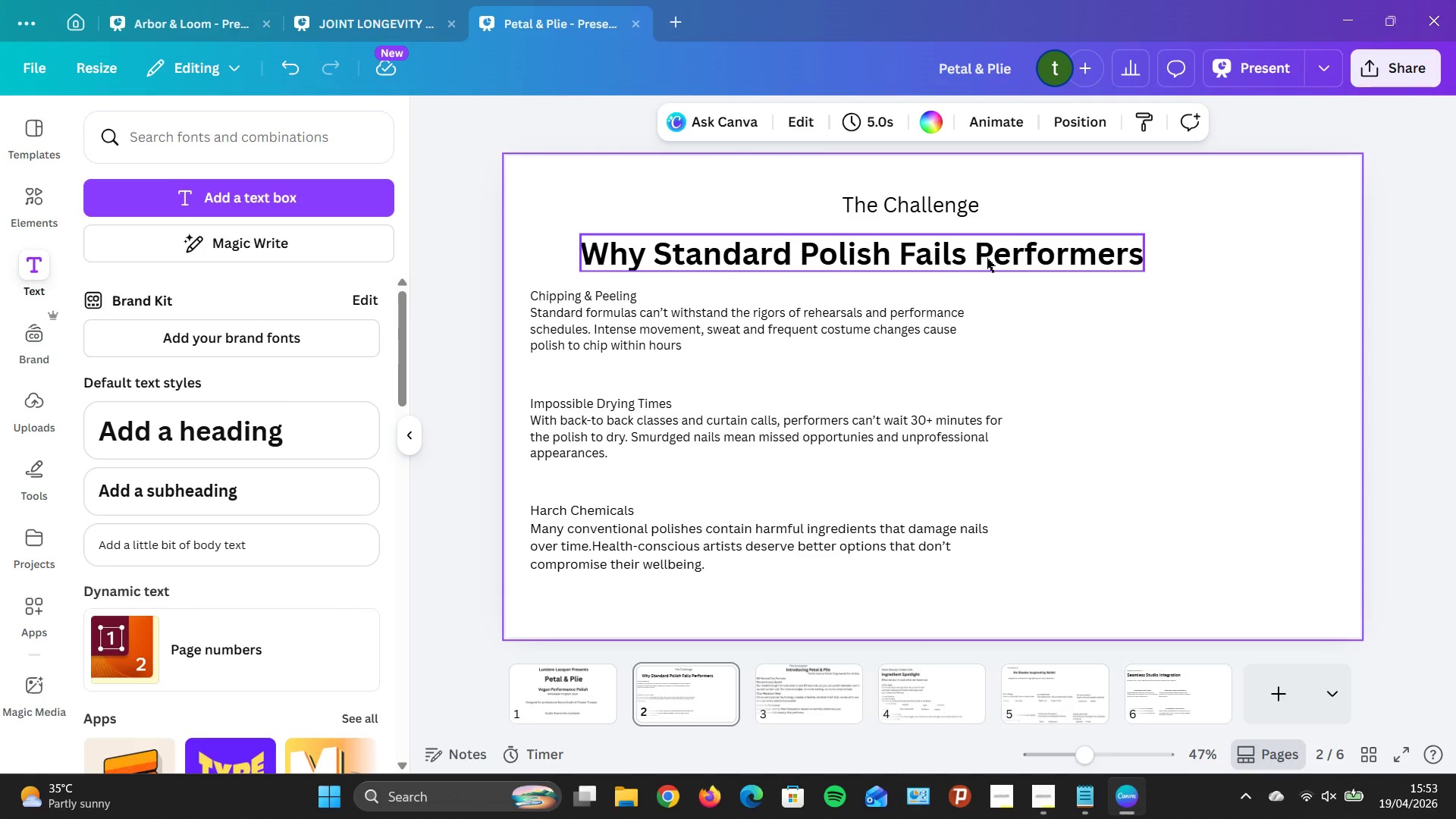 
left_click_drag(start_coordinate=[987, 258], to_coordinate=[937, 243])
 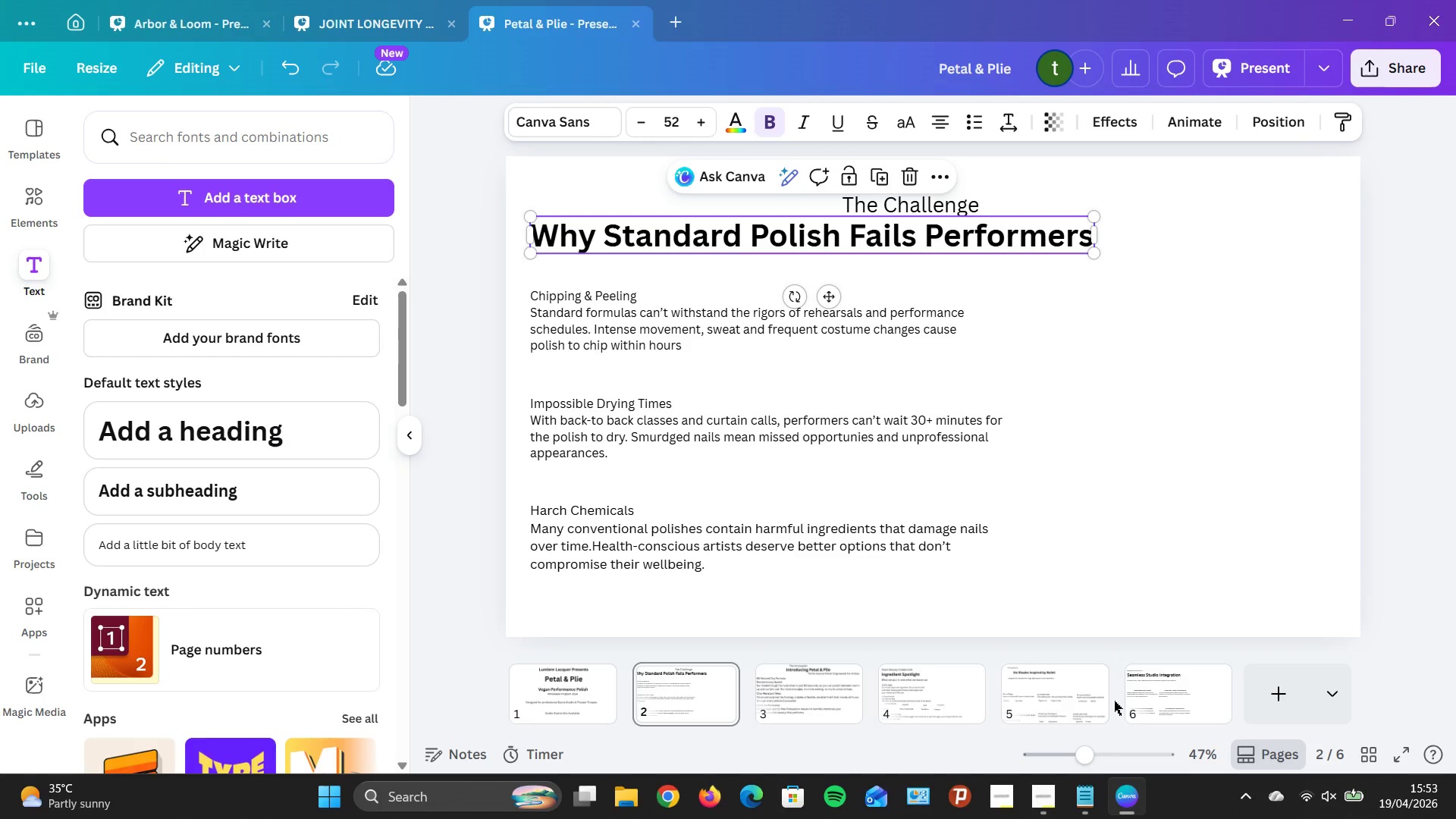 
left_click([1141, 693])
 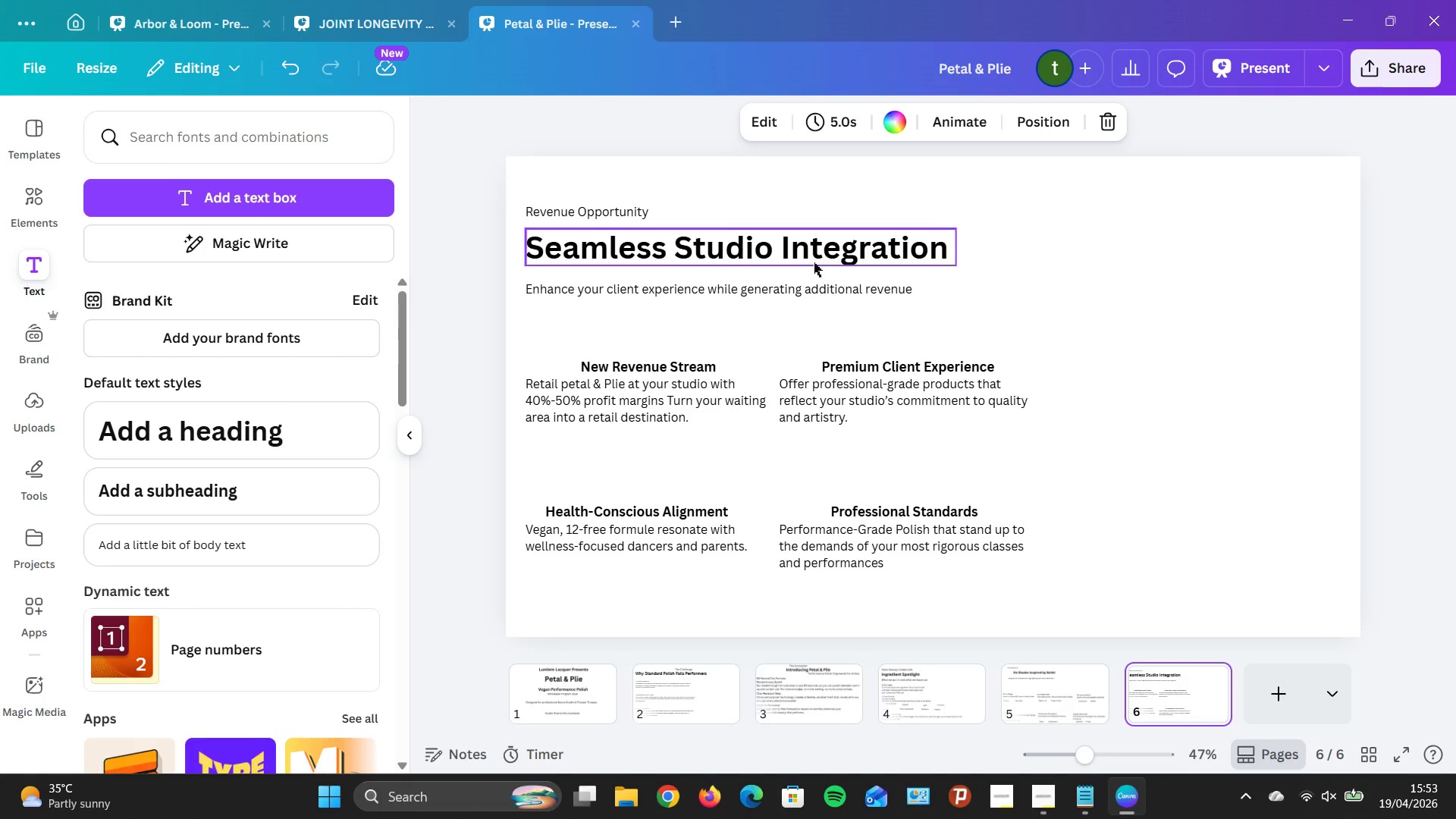 
left_click([814, 261])
 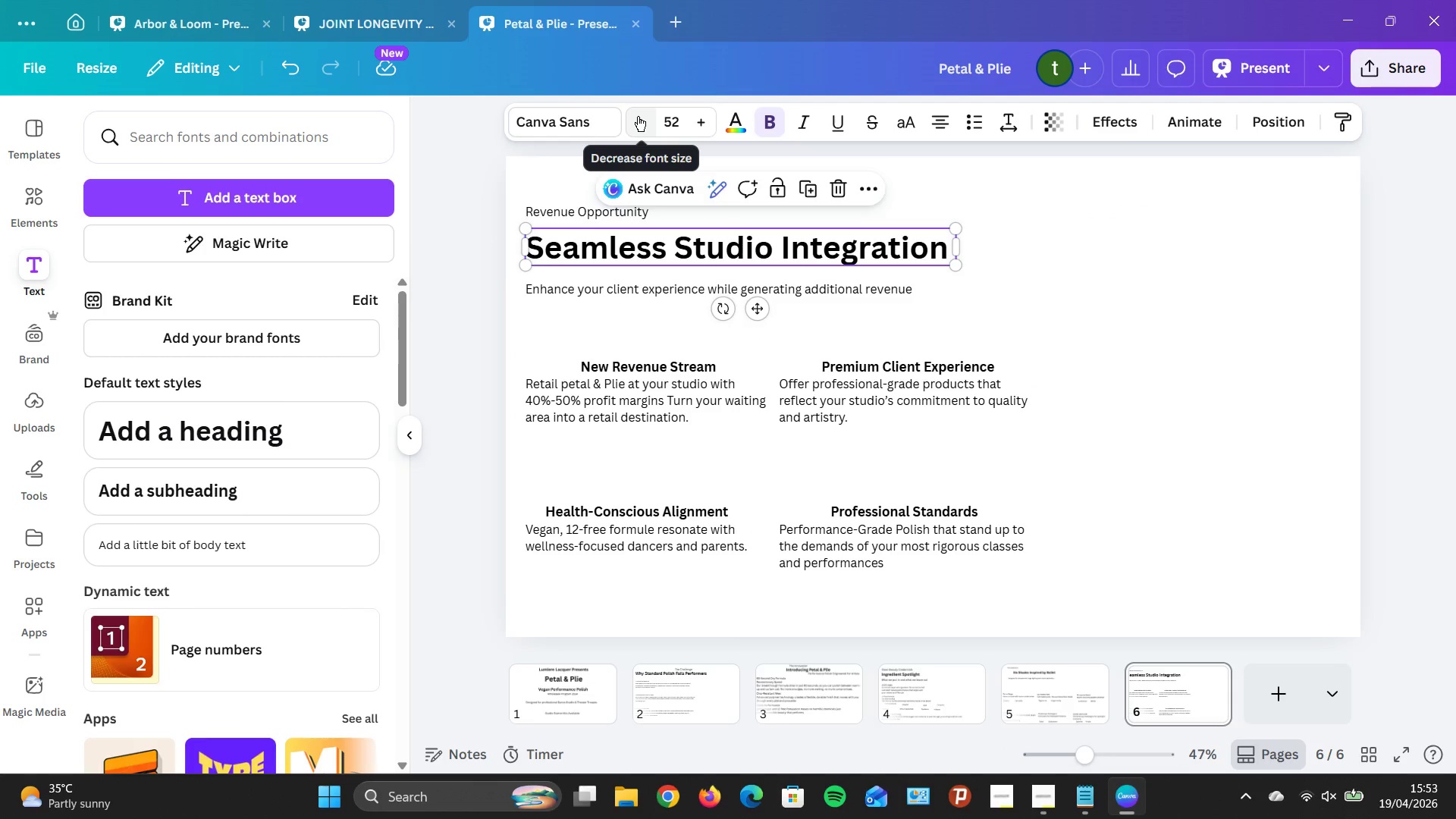 
double_click([638, 116])
 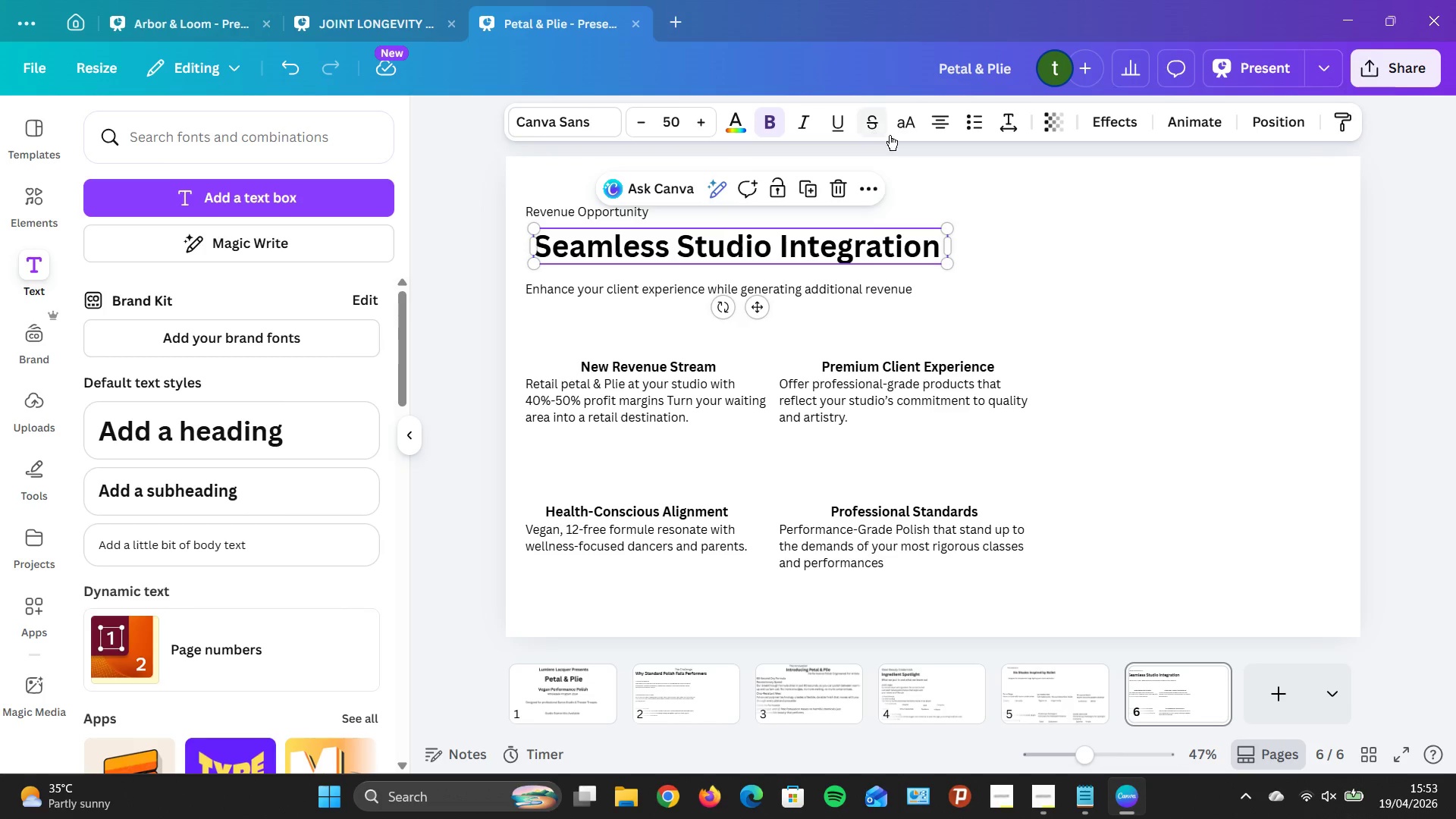 
left_click([935, 127])
 